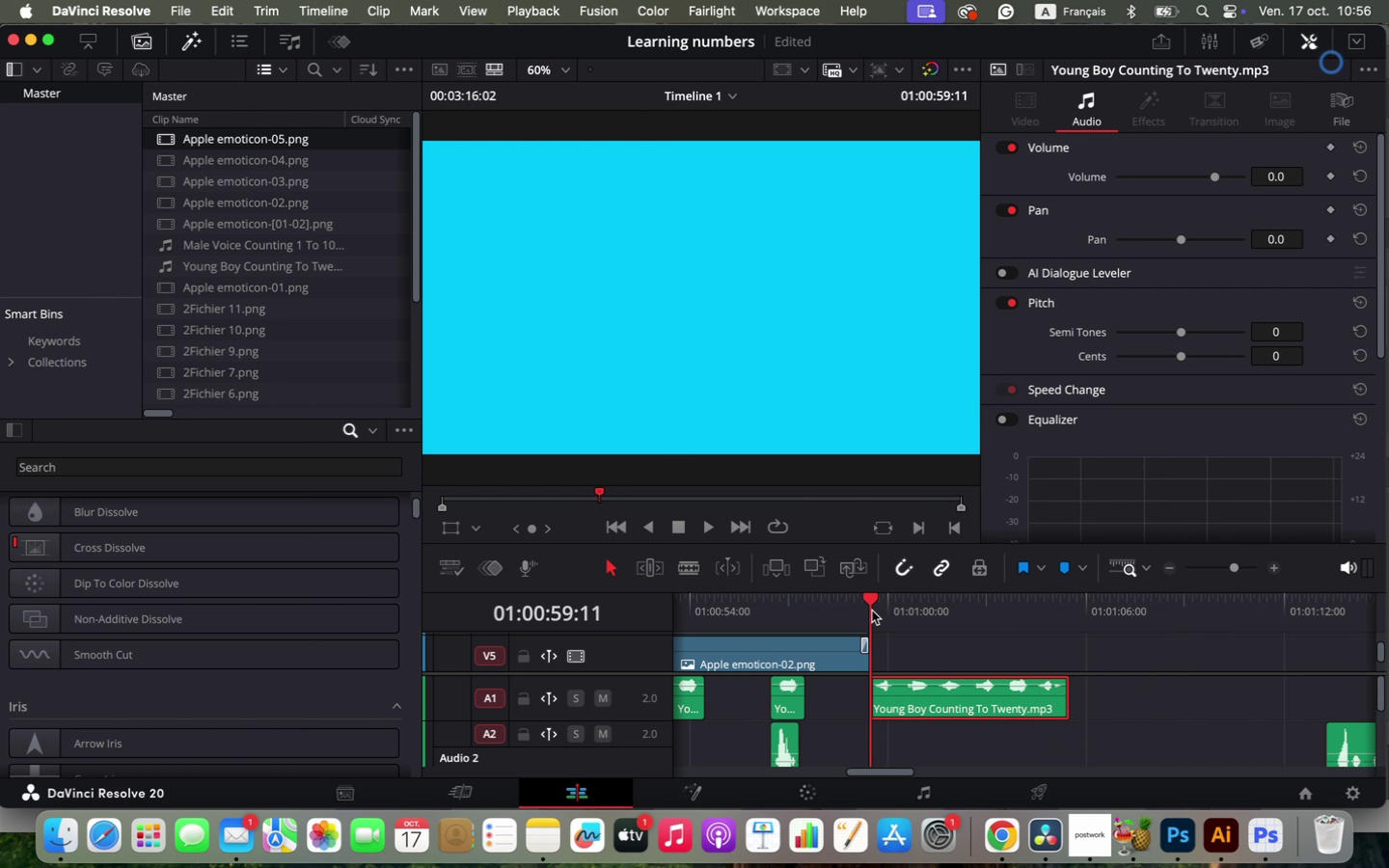 
key(Space)
 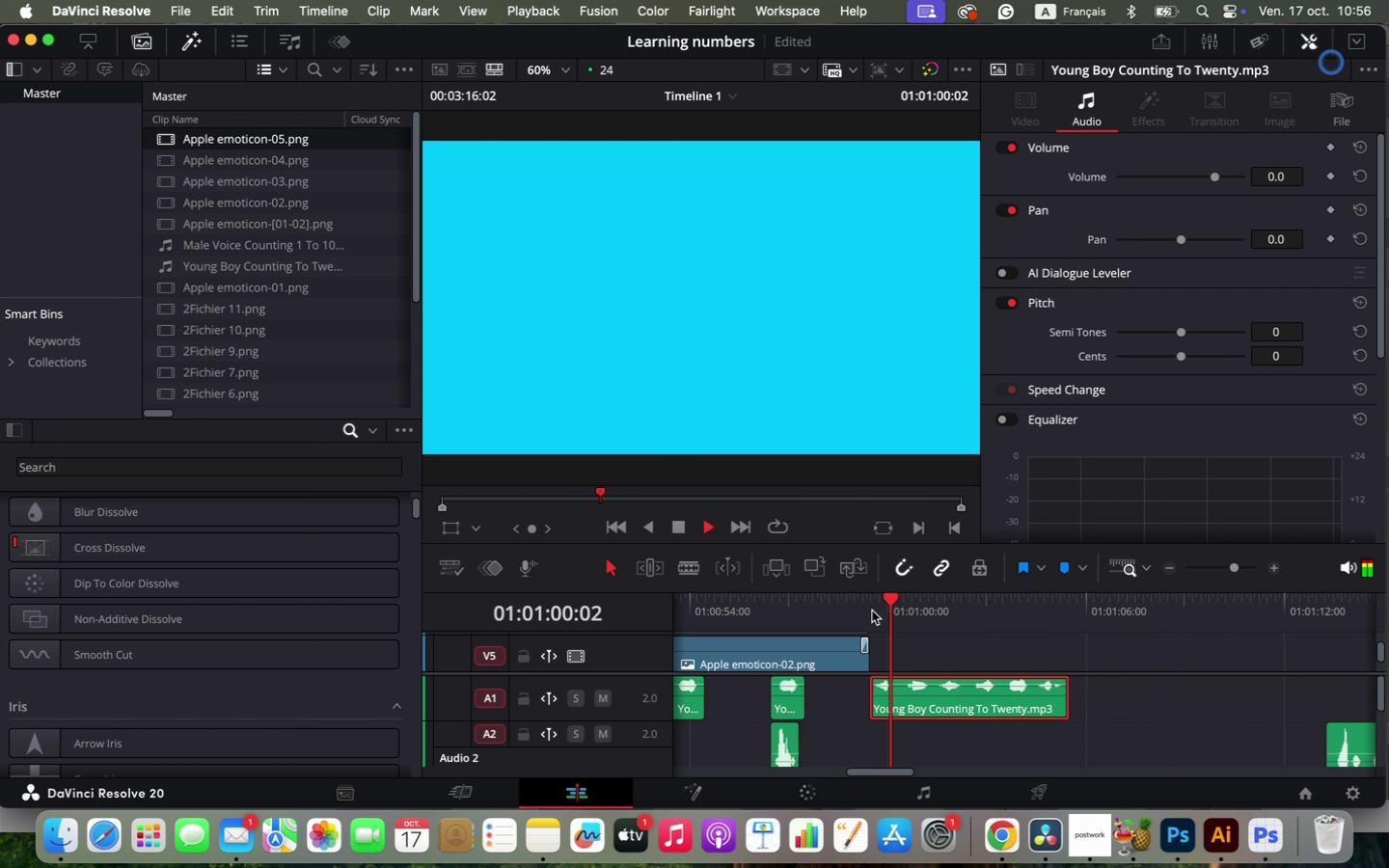 
key(Space)
 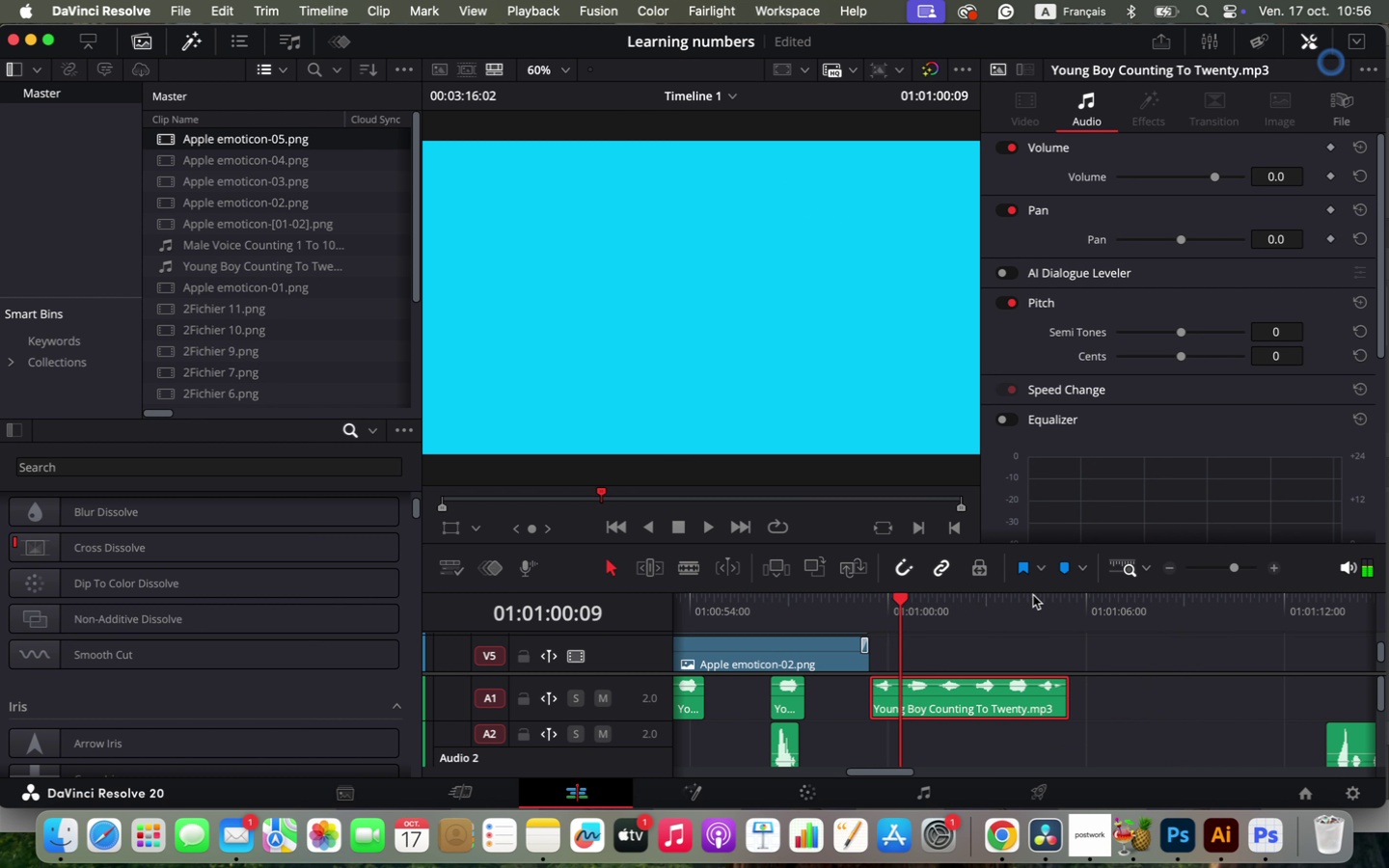 
left_click([1033, 596])
 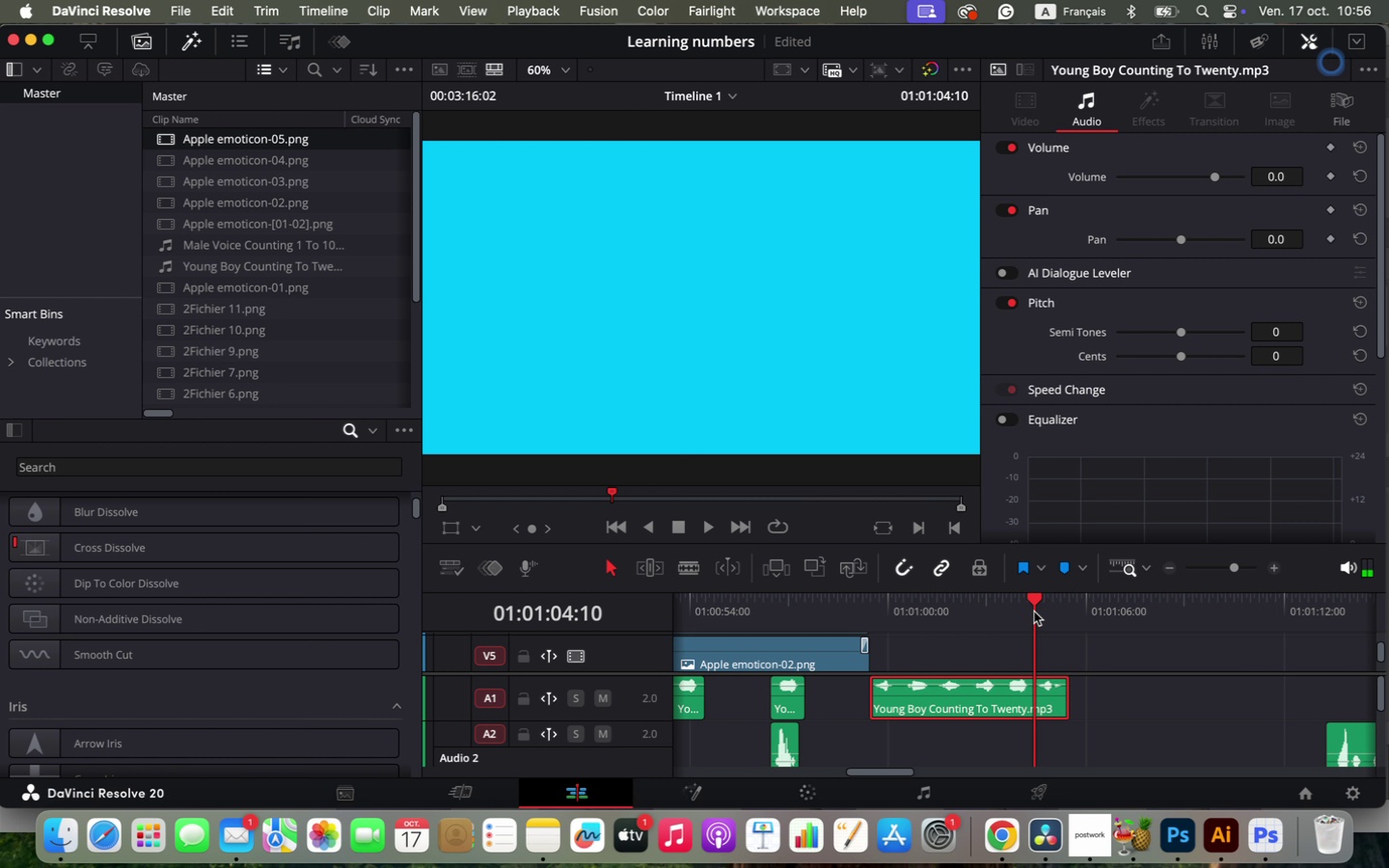 
key(C)
 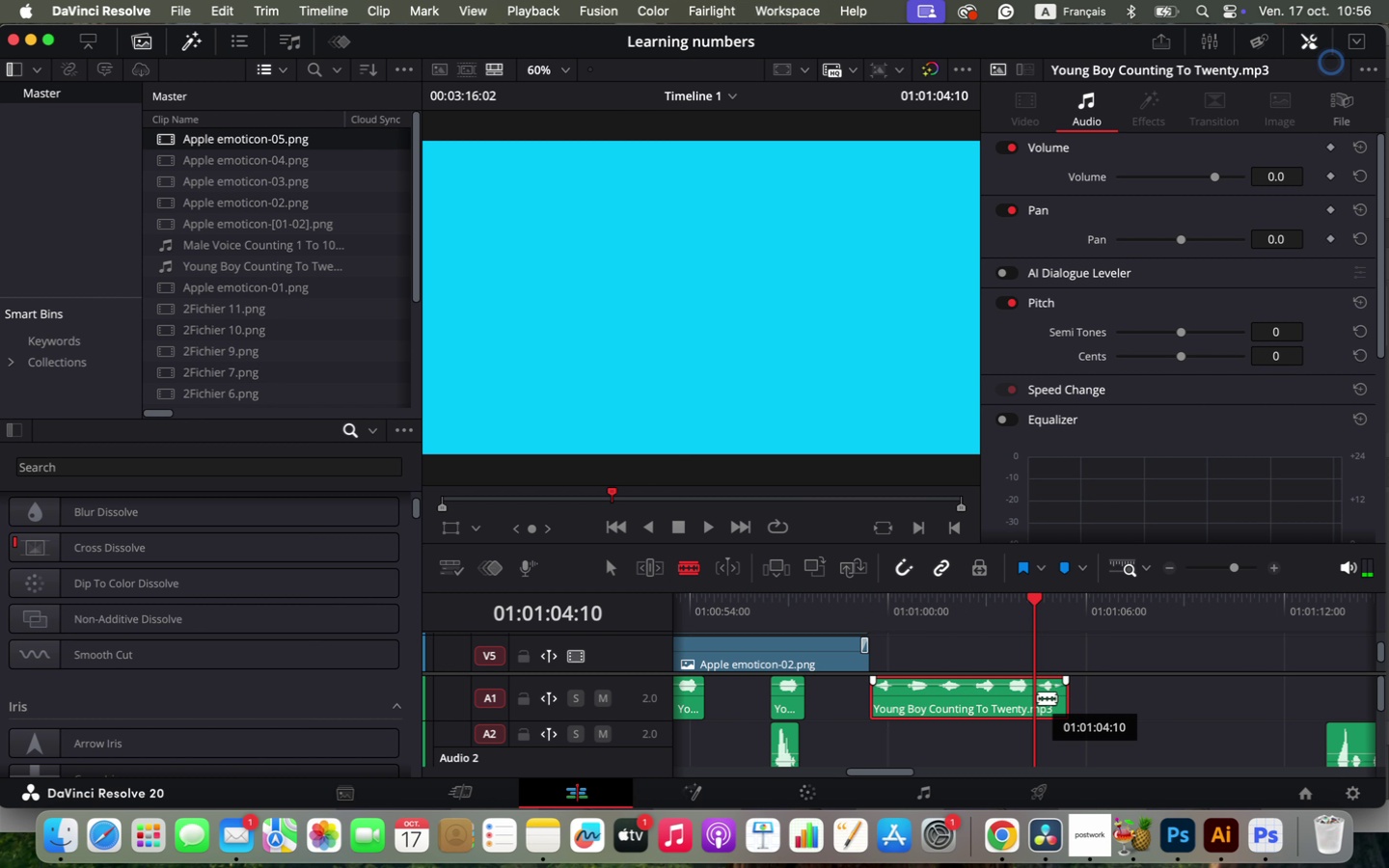 
left_click([1037, 697])
 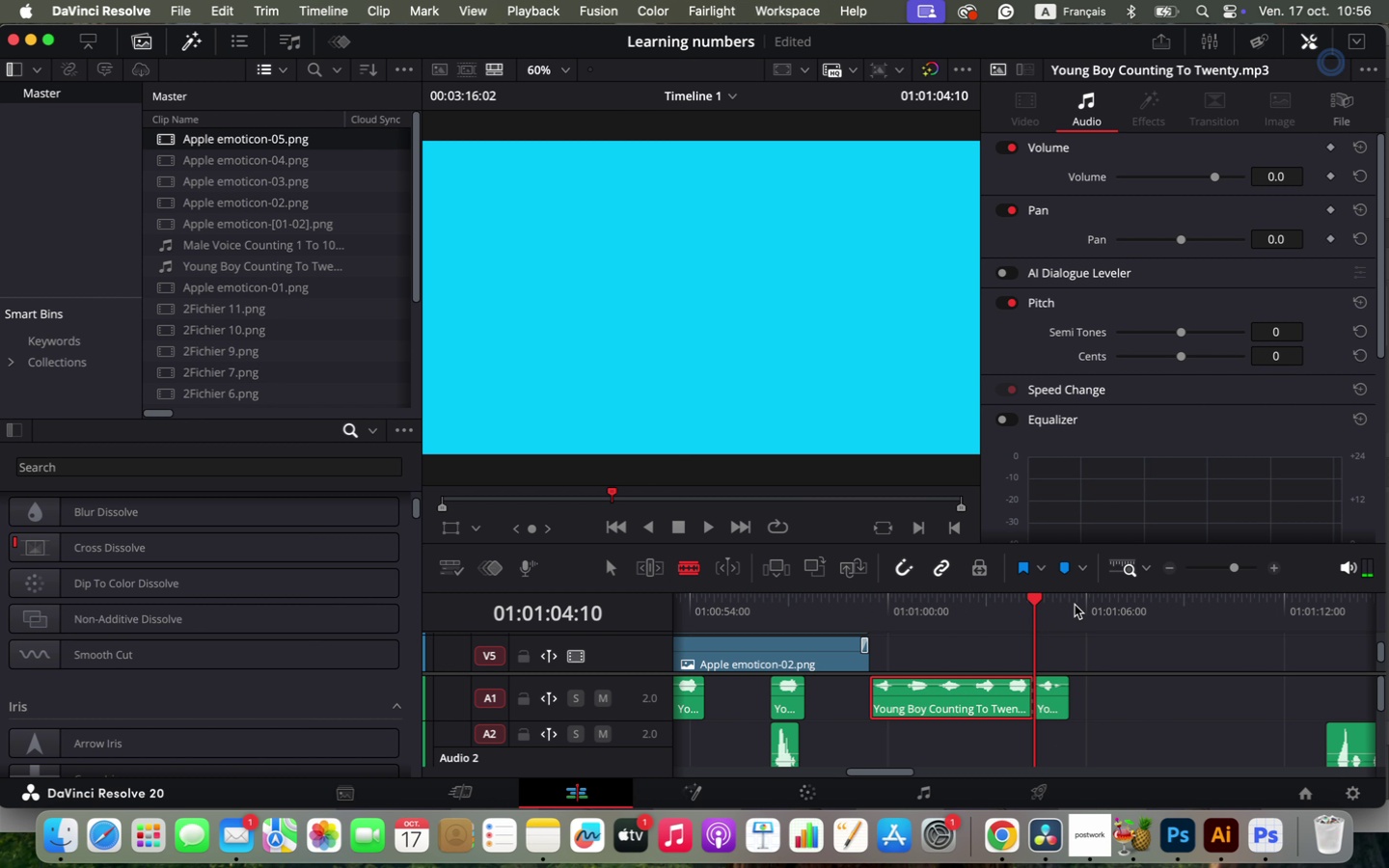 
left_click([1075, 606])
 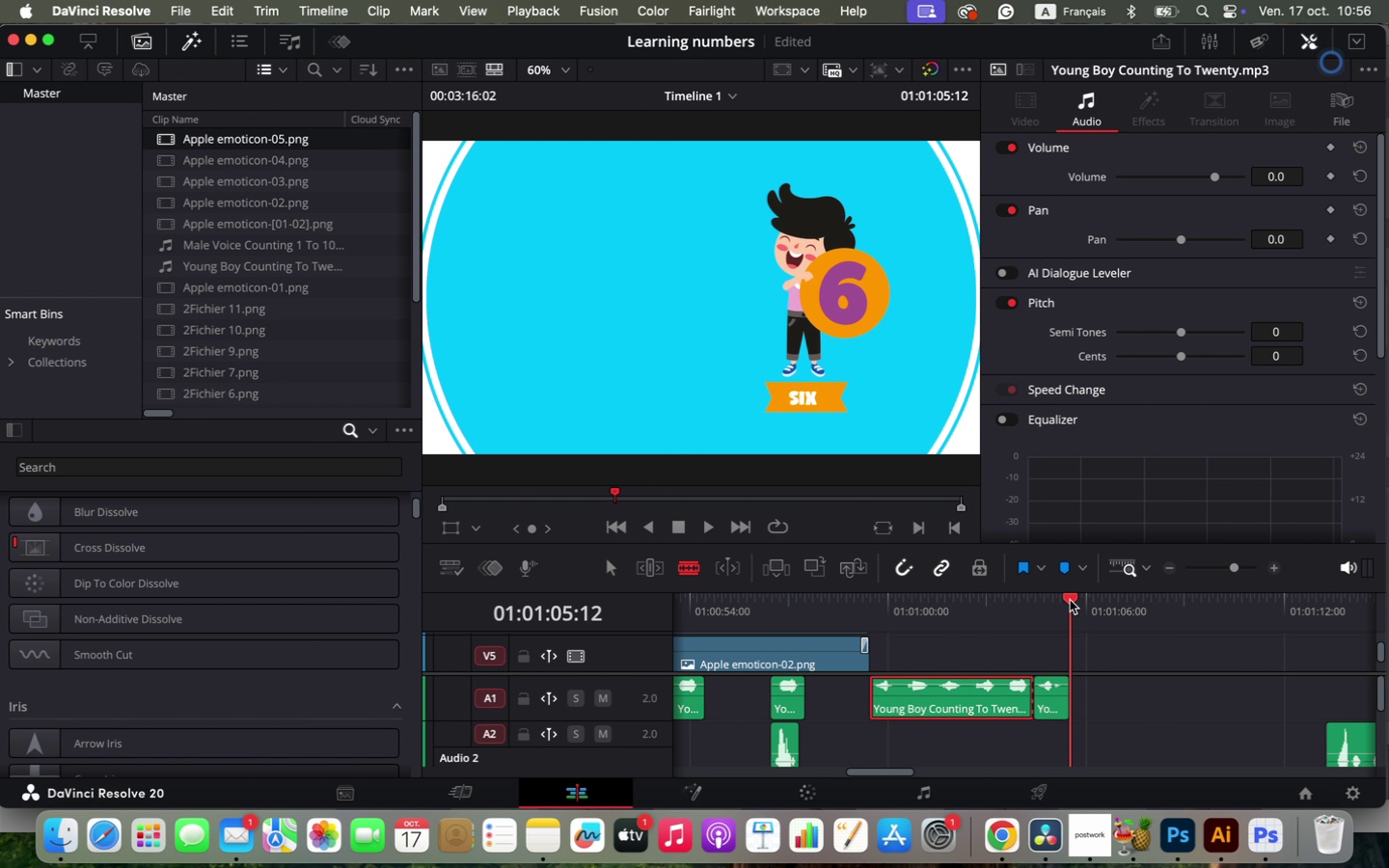 
left_click_drag(start_coordinate=[1077, 598], to_coordinate=[1069, 600])
 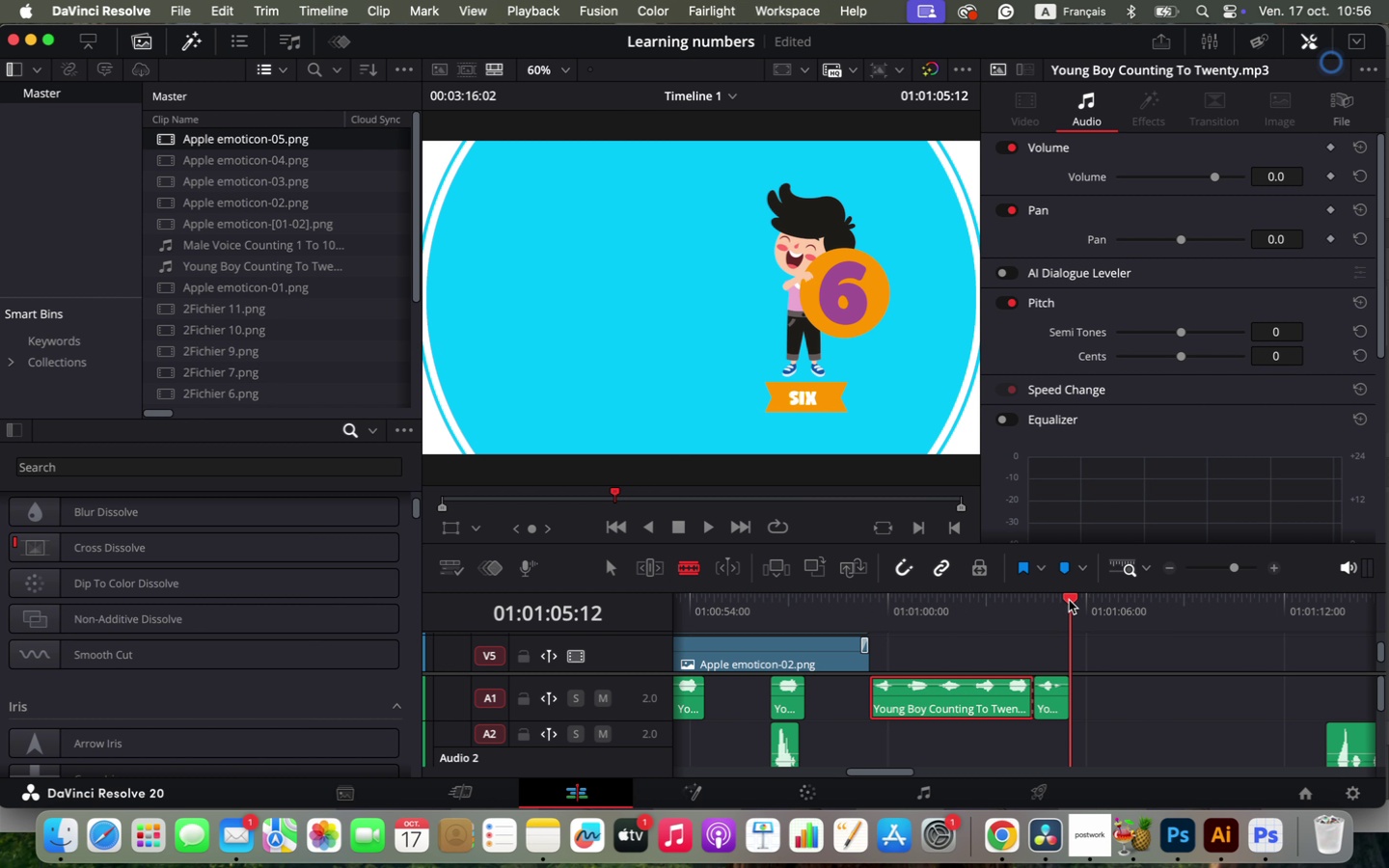 
key(Shift+ArrowRight)
 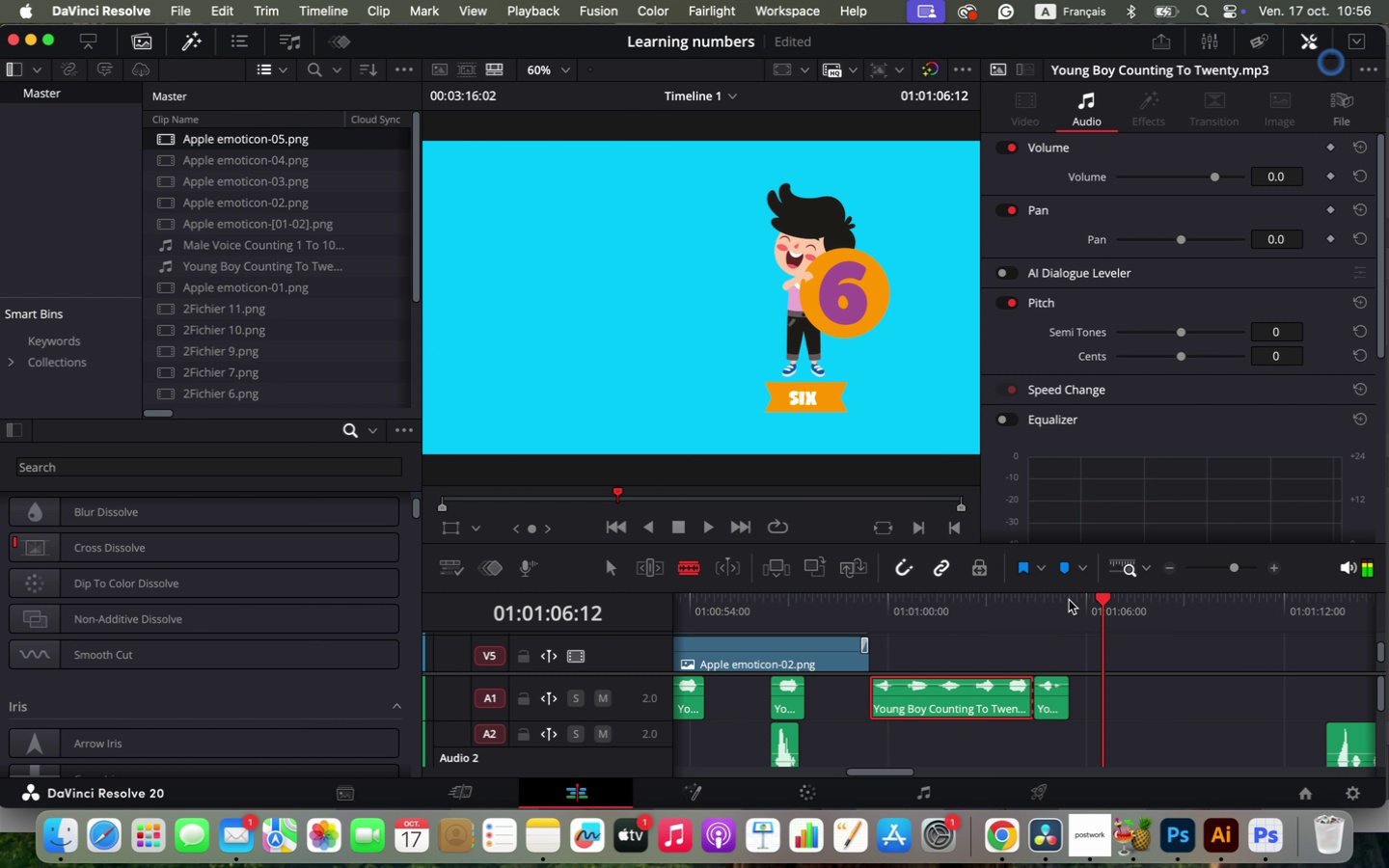 
key(Shift+ArrowRight)
 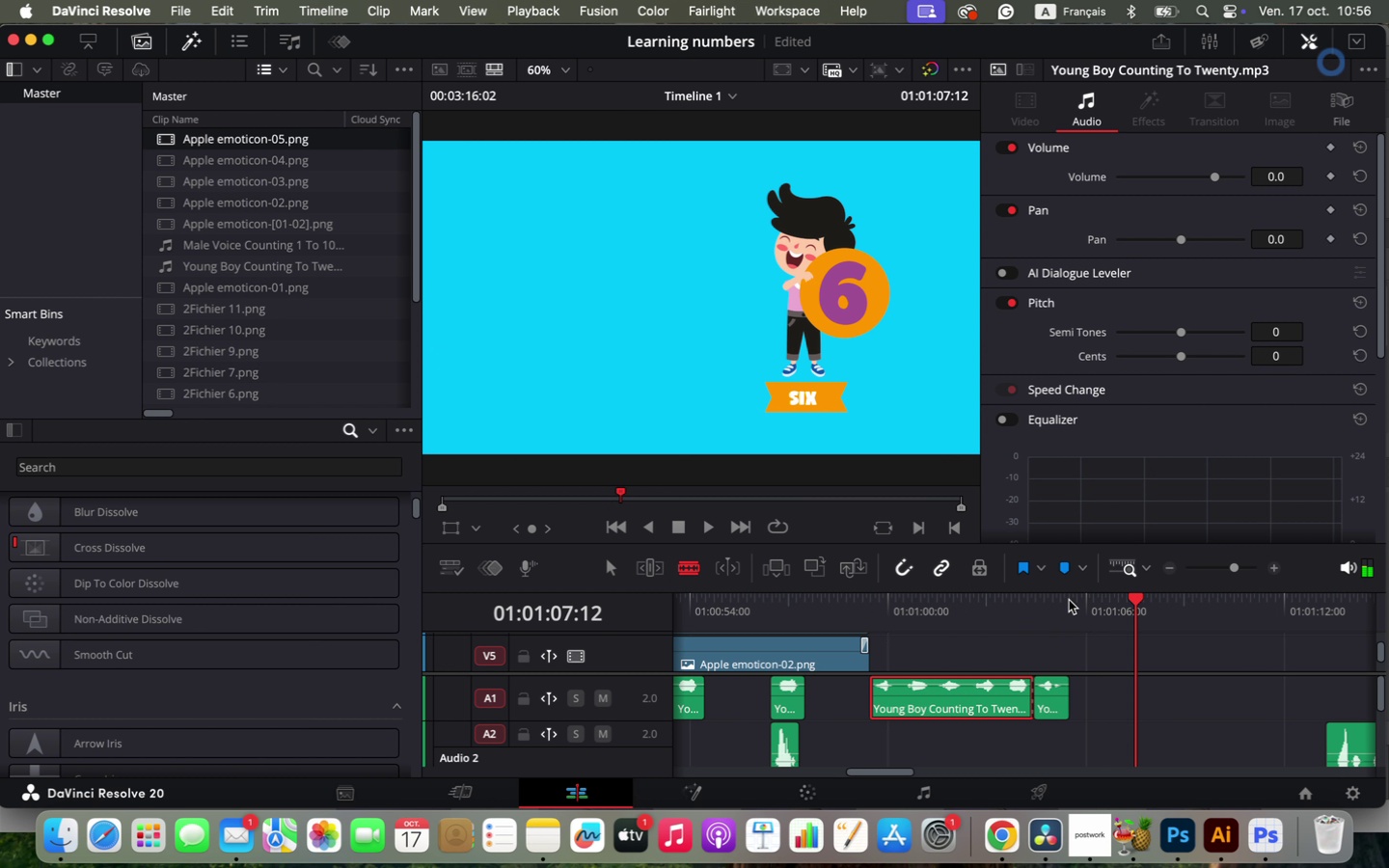 
left_click_drag(start_coordinate=[1049, 704], to_coordinate=[1130, 711])
 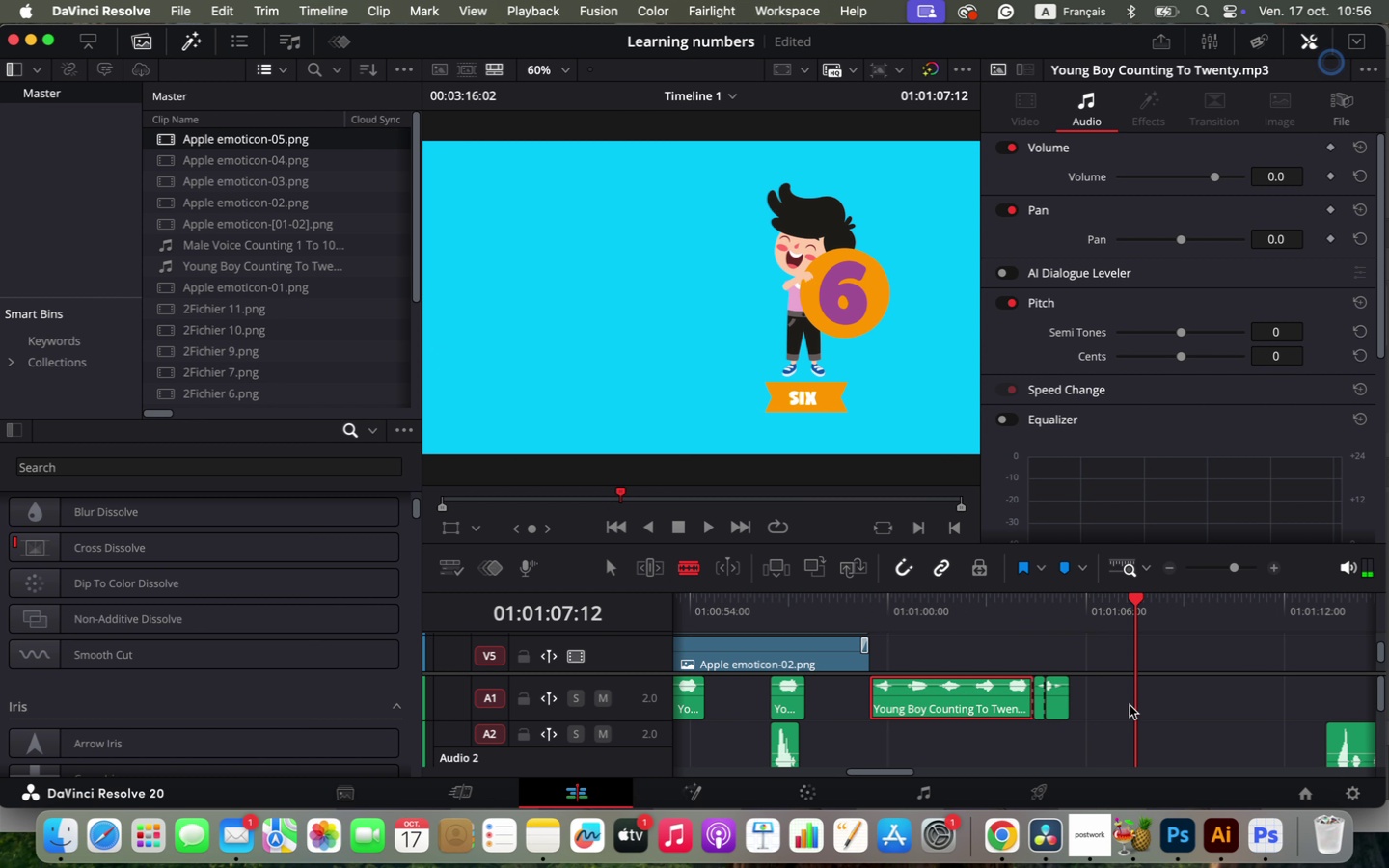 
key(Meta+CommandLeft)
 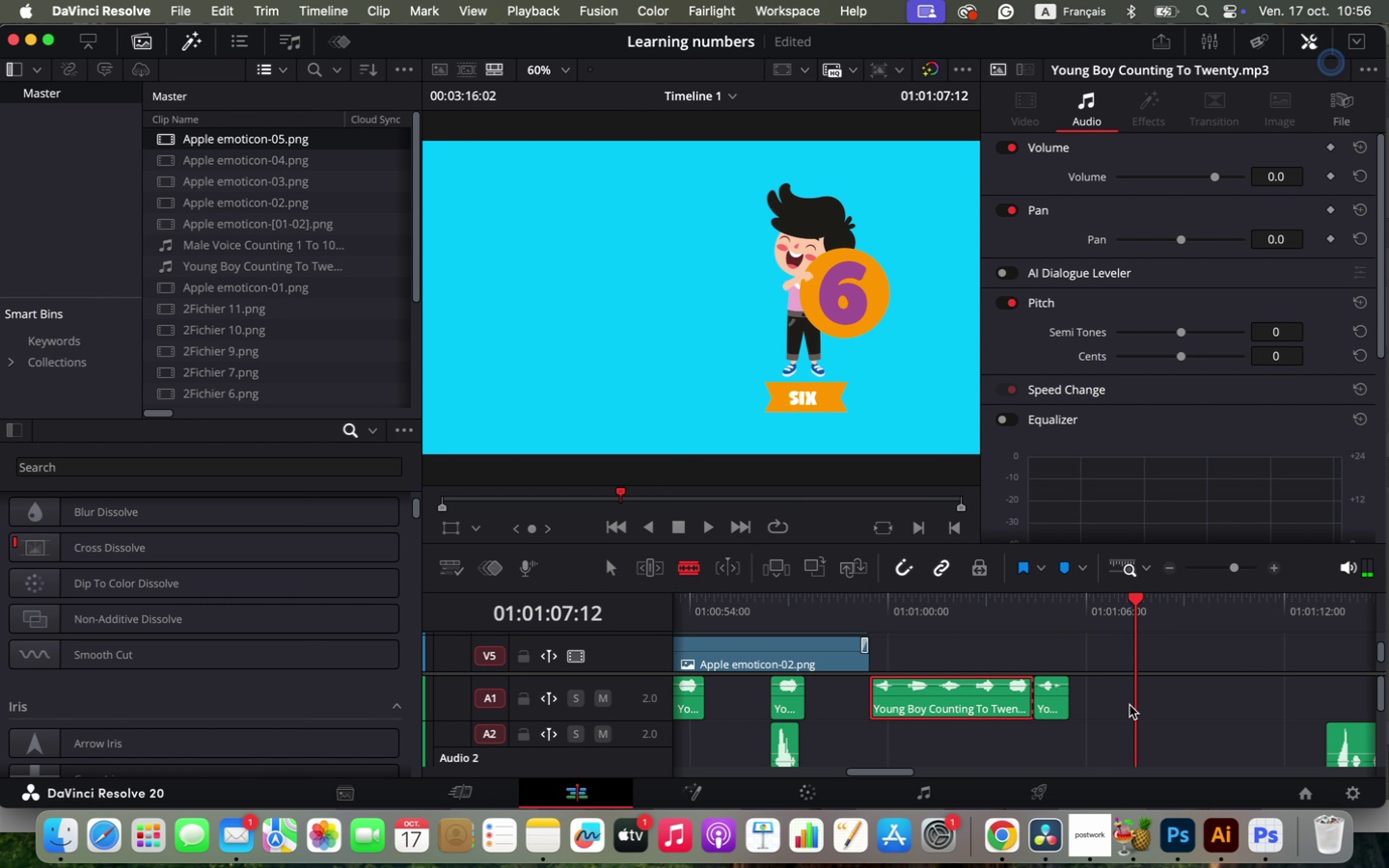 
key(Meta+W)
 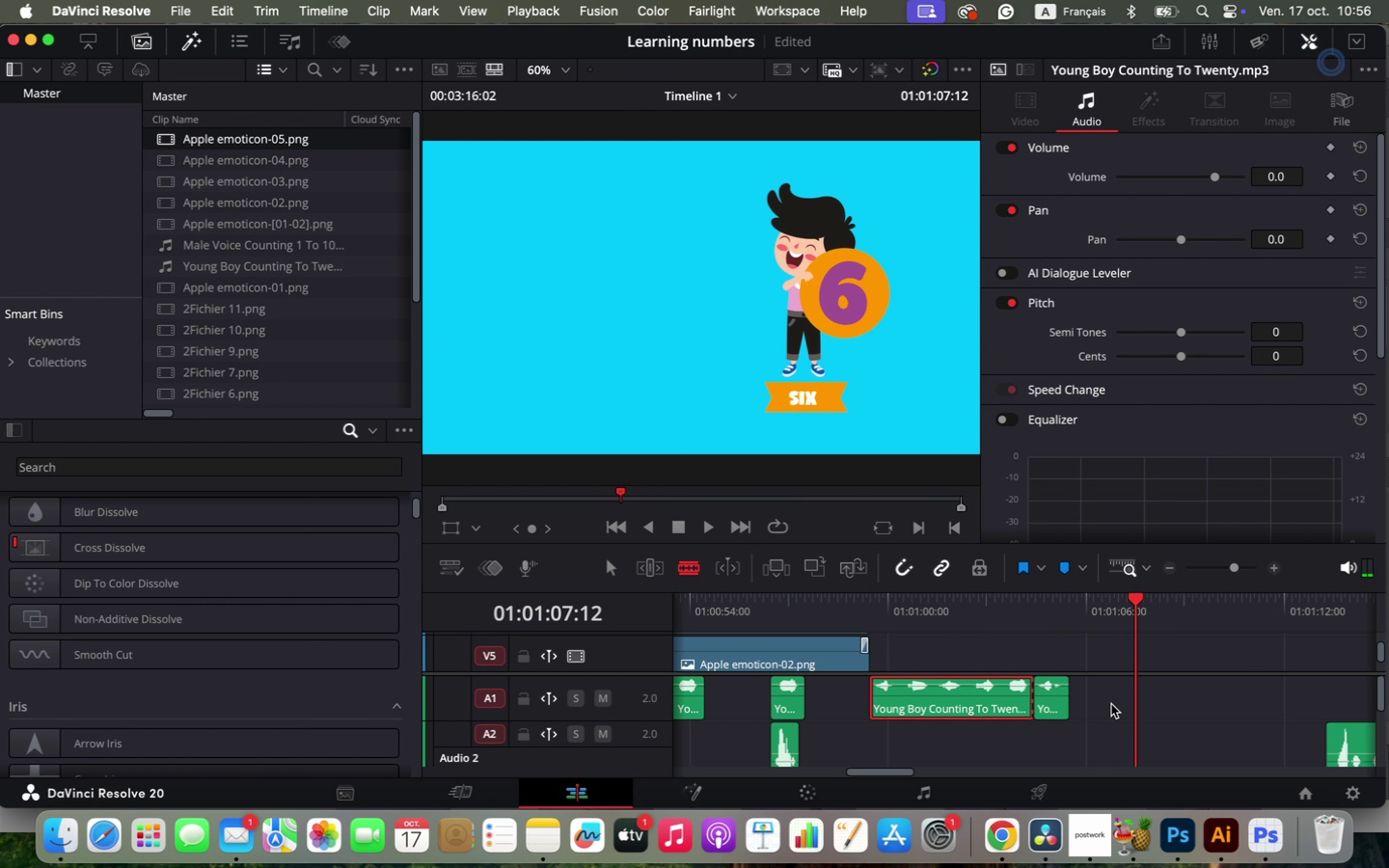 
key(Q)
 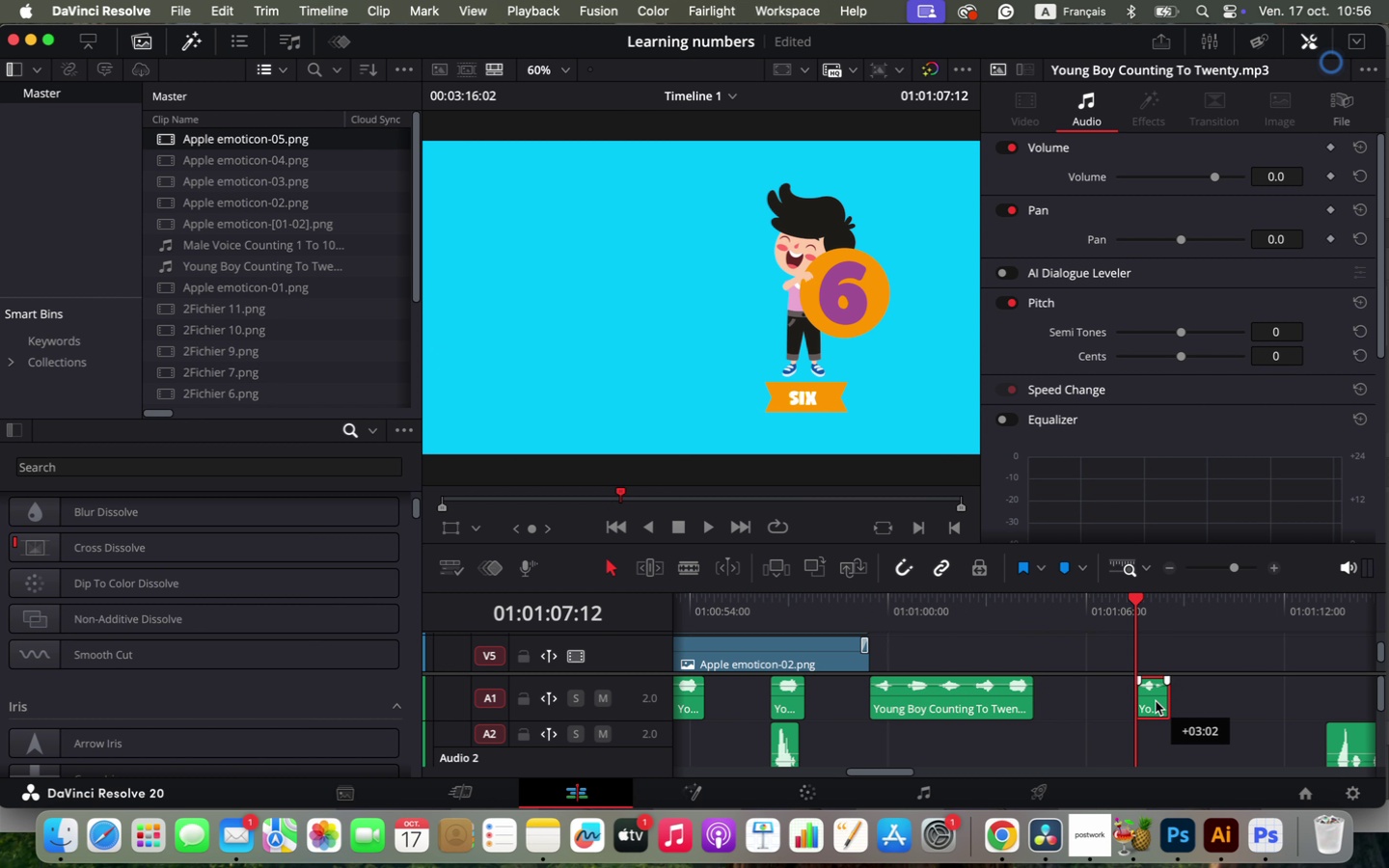 
left_click_drag(start_coordinate=[1053, 702], to_coordinate=[1156, 701])
 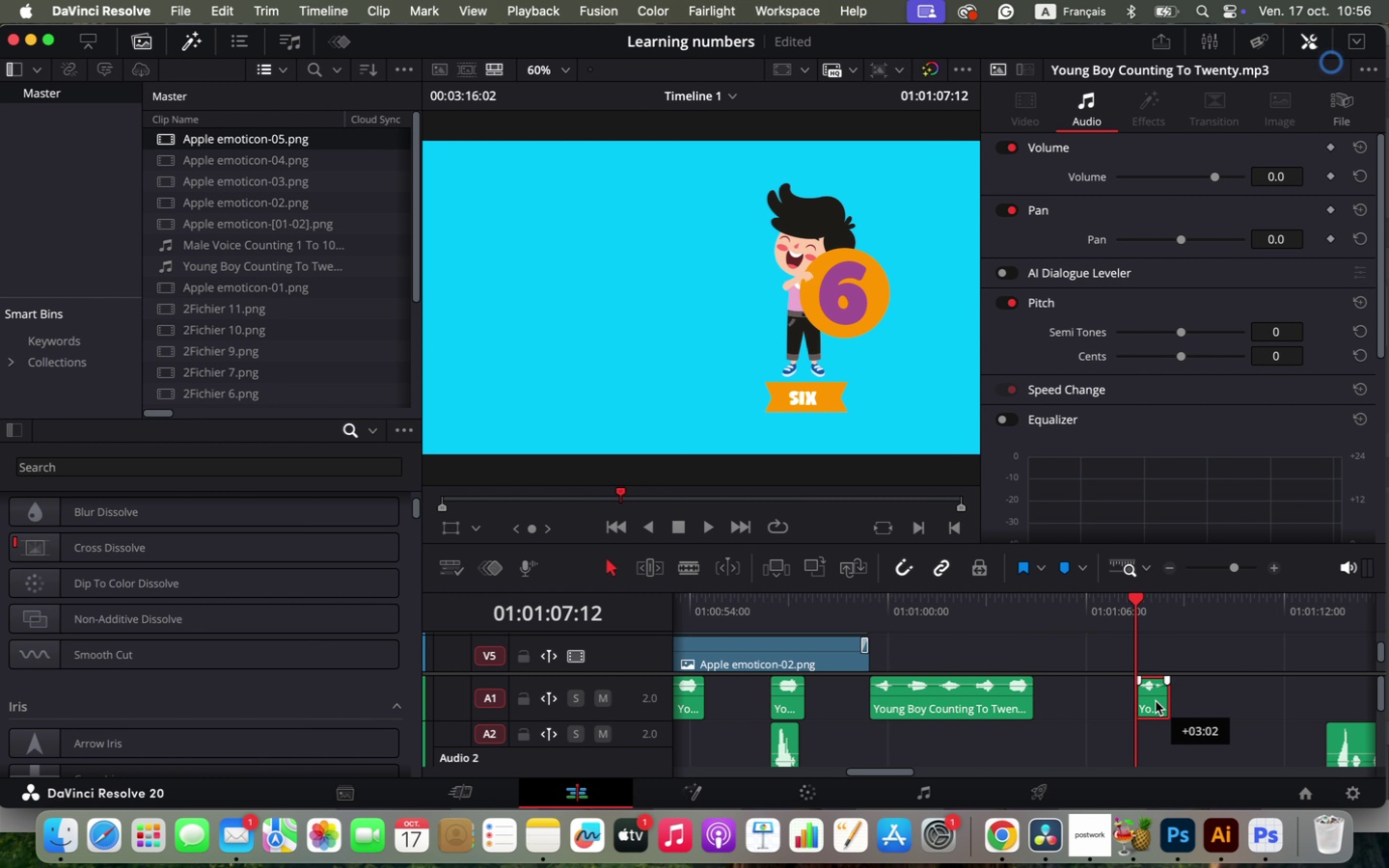 
hold_key(key=ShiftLeft, duration=1.04)
 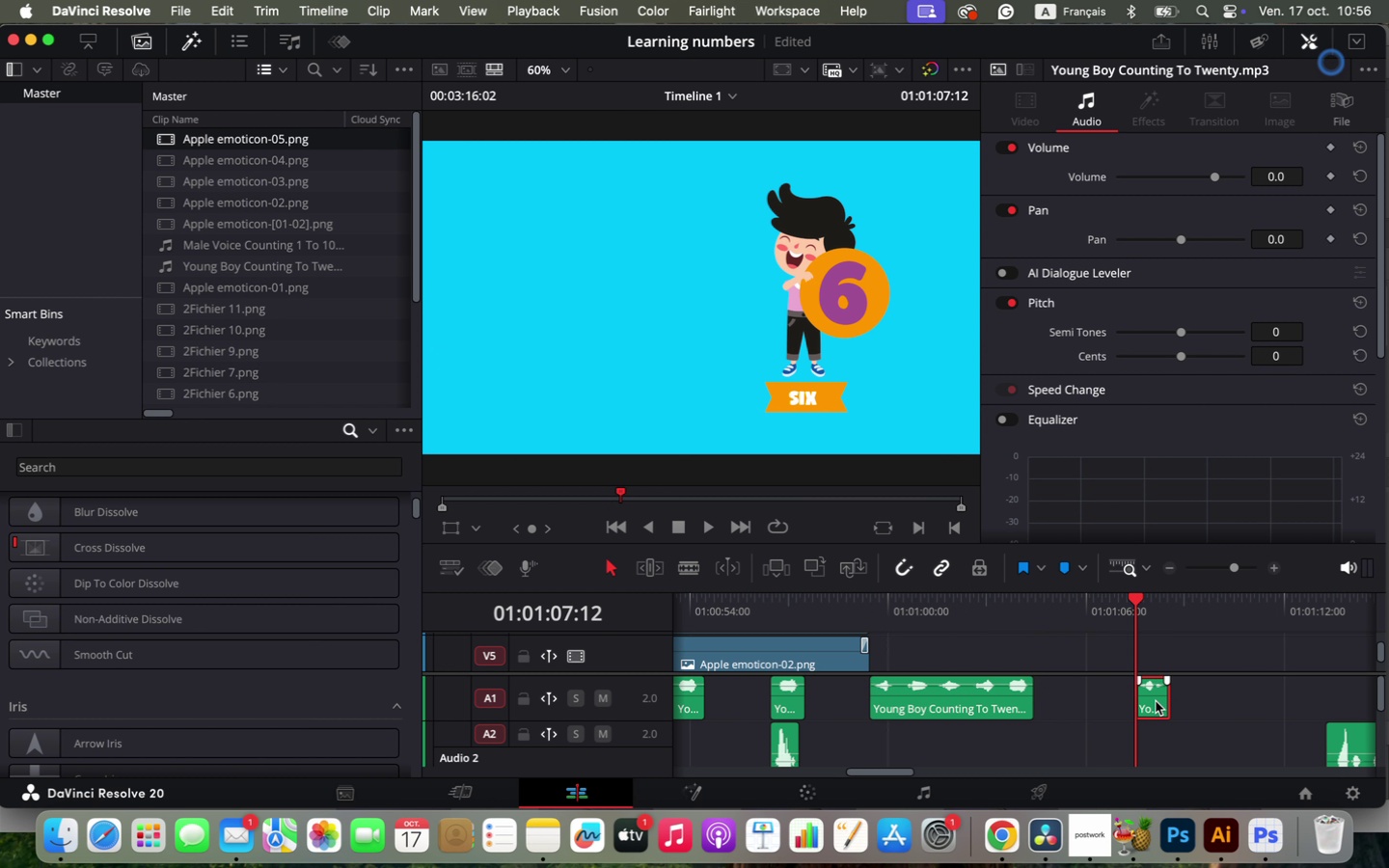 
key(Meta+Shift+ArrowRight)
 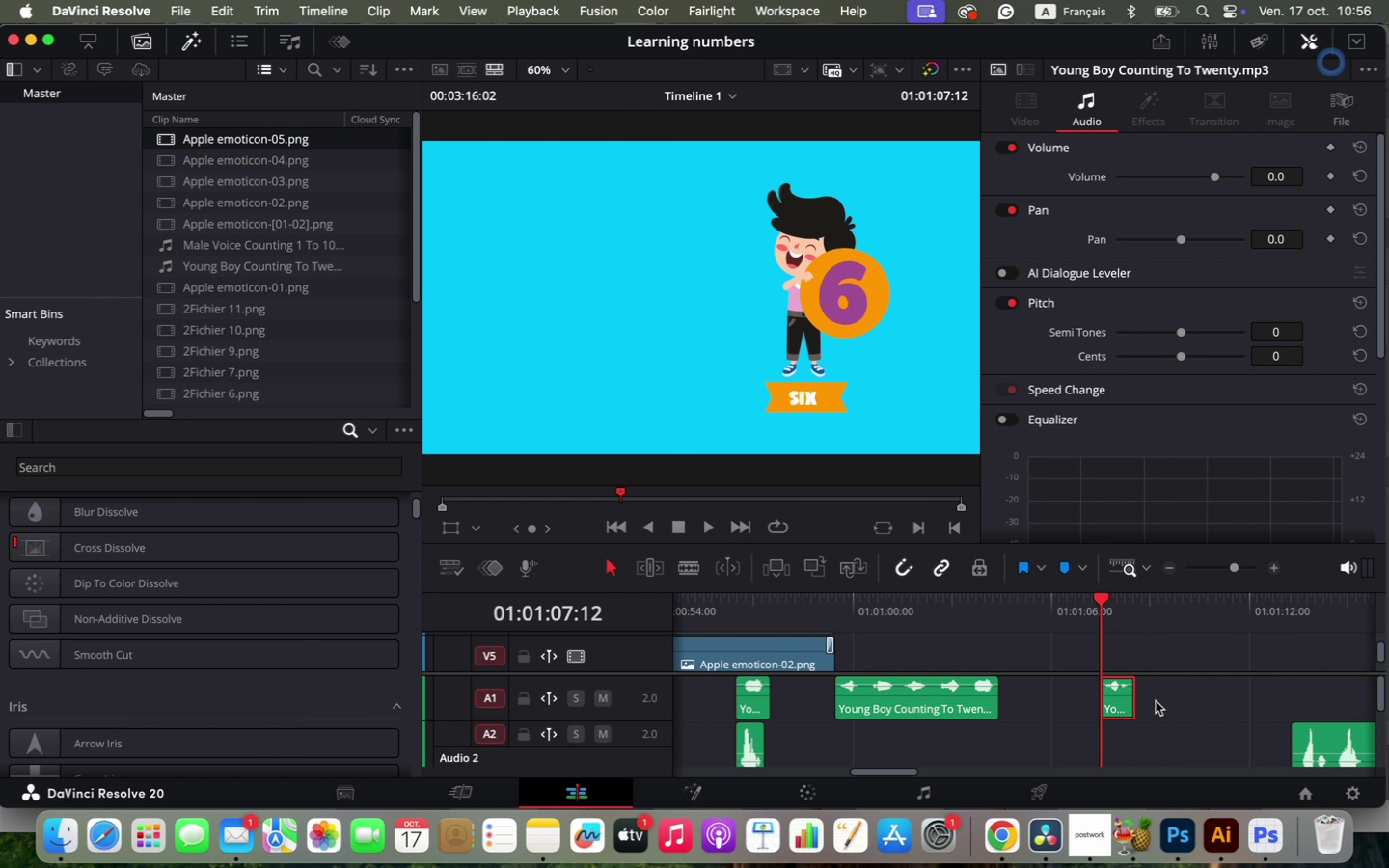 
key(Shift+ArrowRight)
 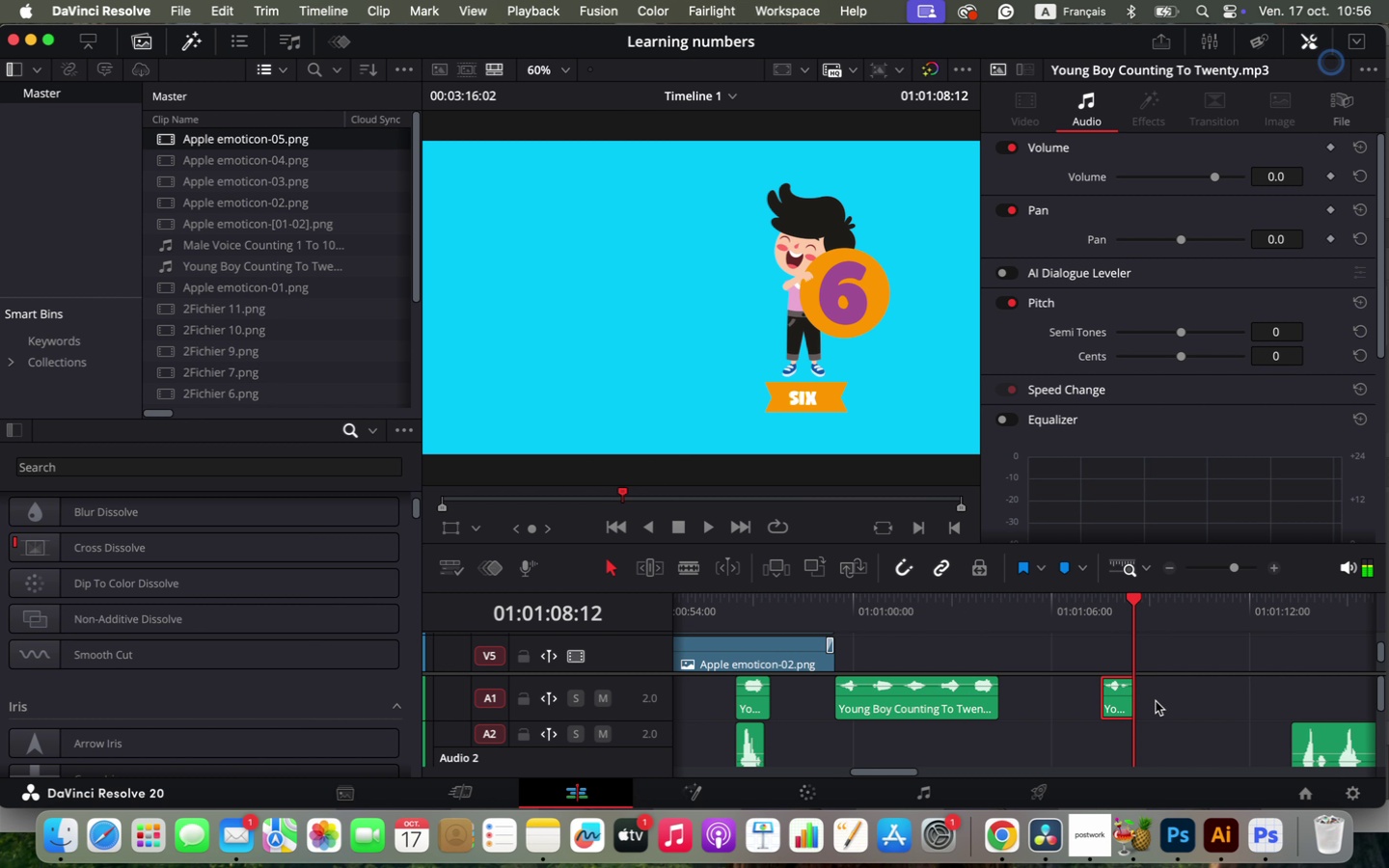 
key(Shift+ArrowRight)
 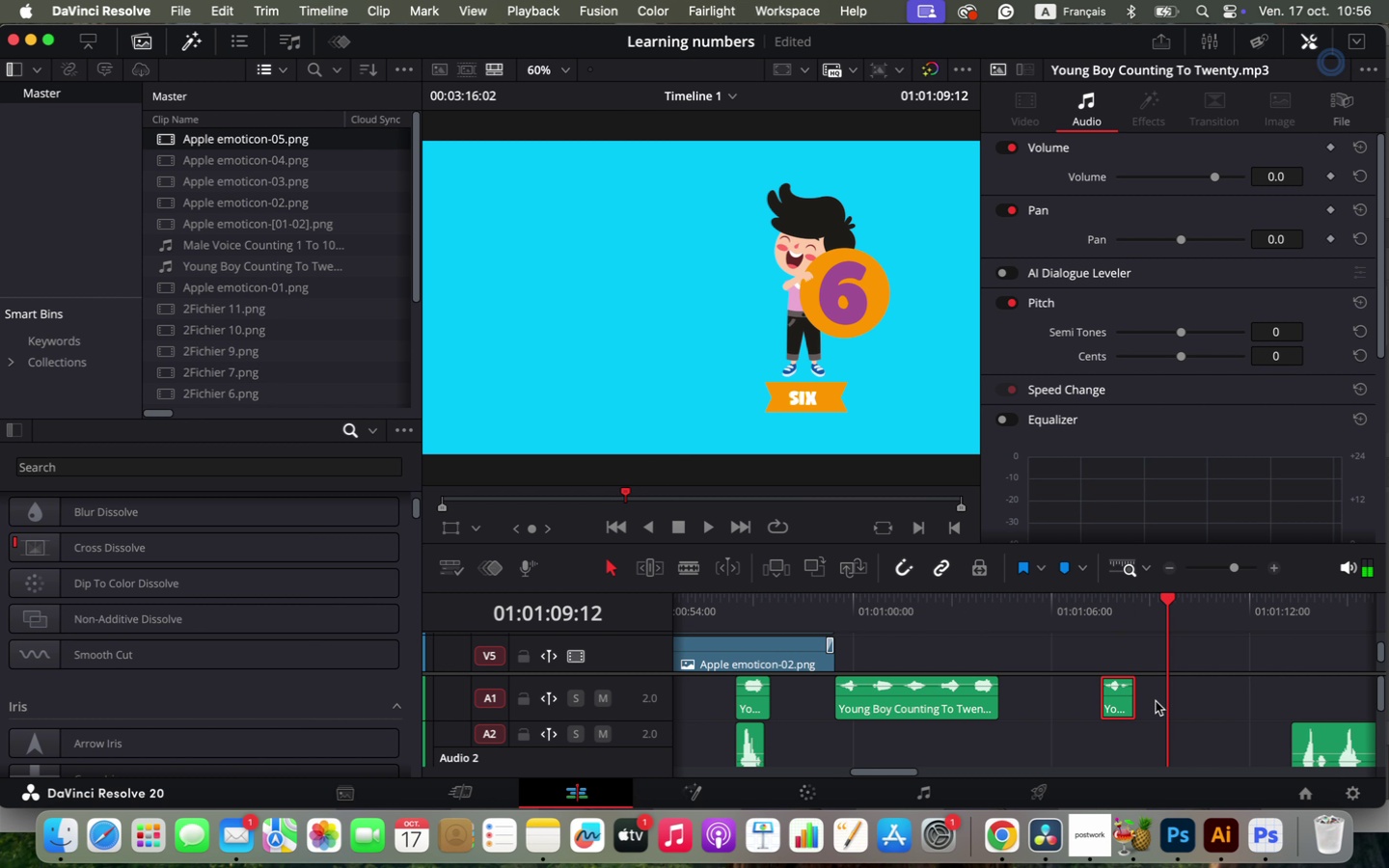 
key(Shift+ArrowRight)
 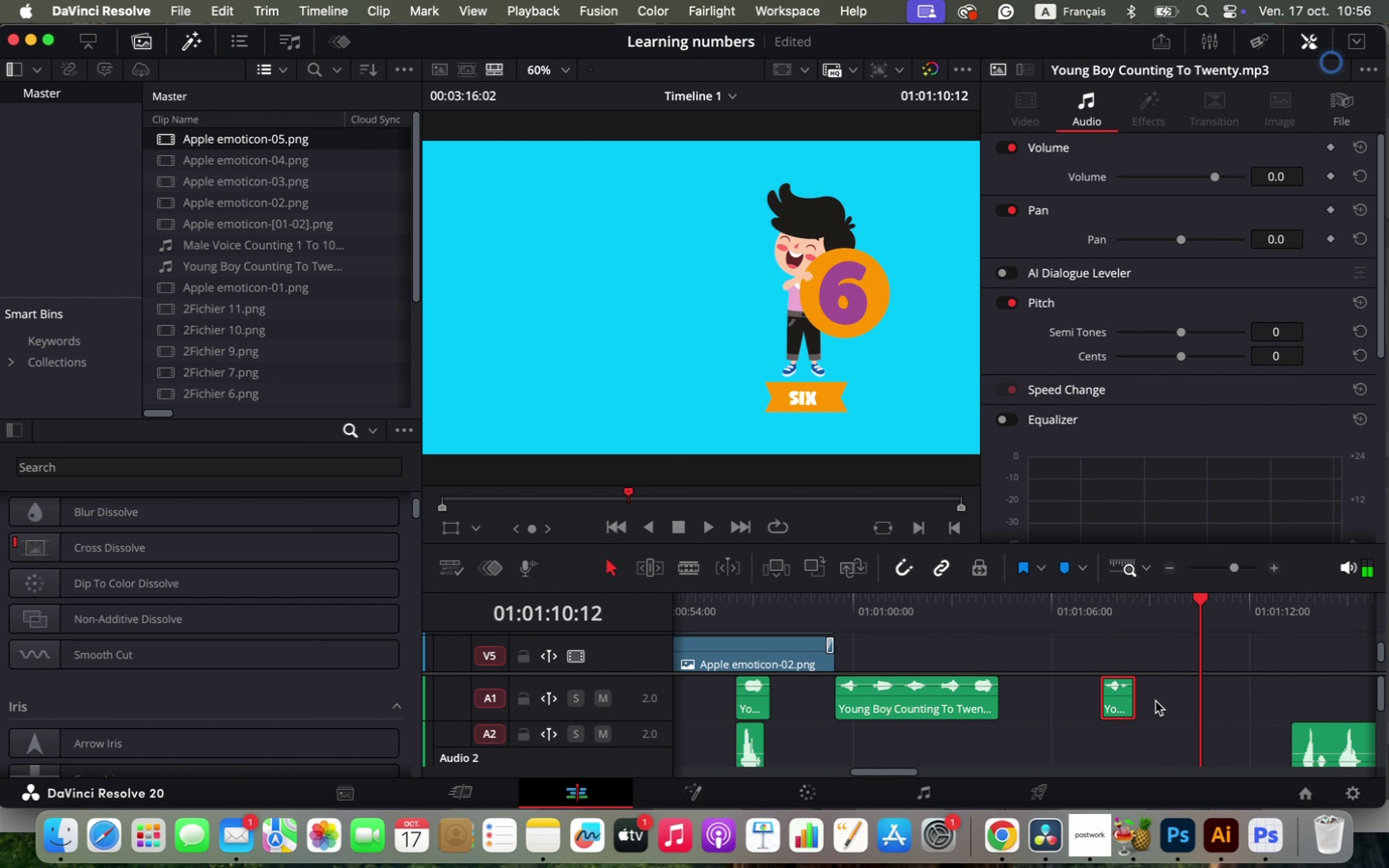 
left_click_drag(start_coordinate=[1116, 700], to_coordinate=[1230, 710])
 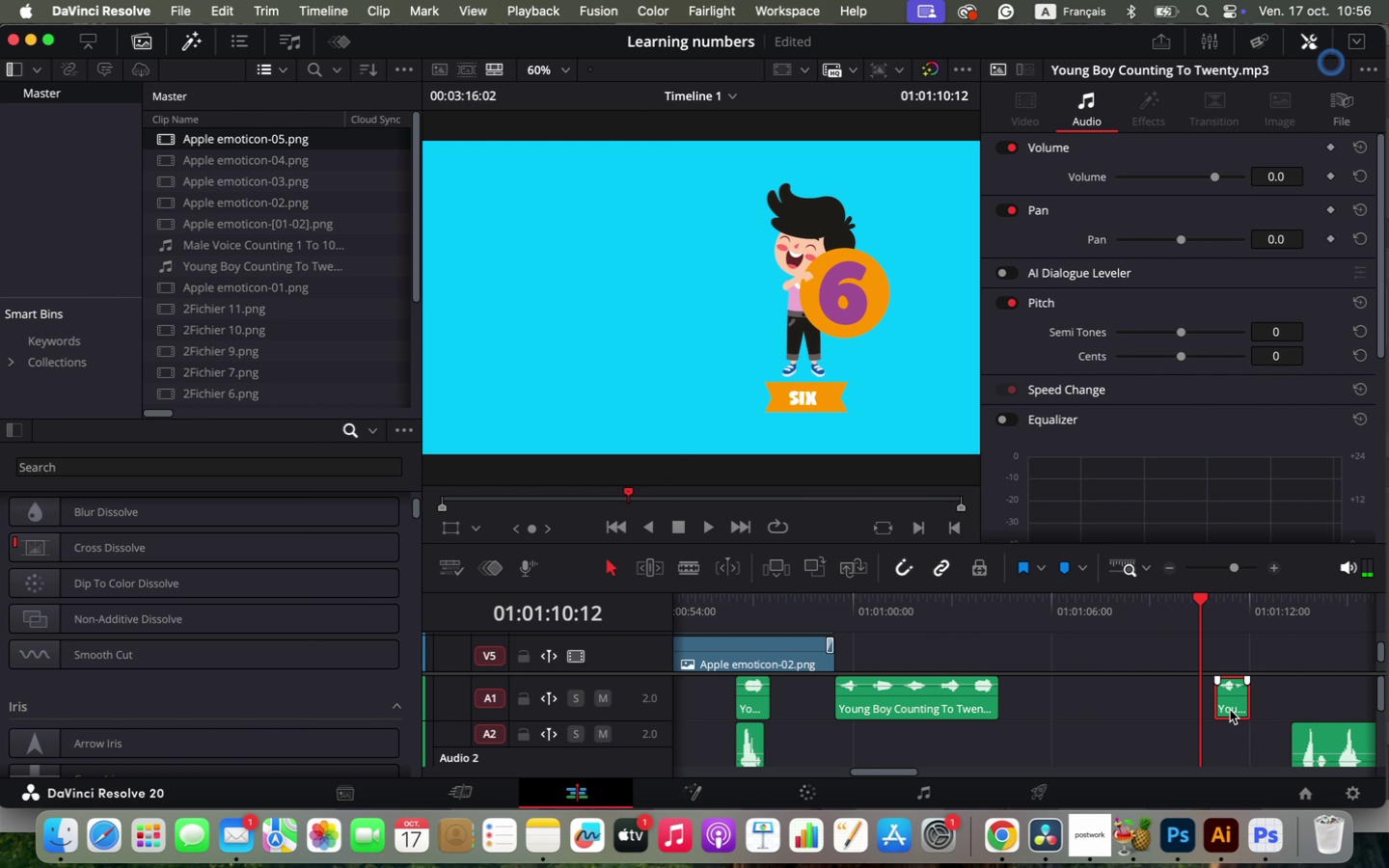 
key(Meta+CommandLeft)
 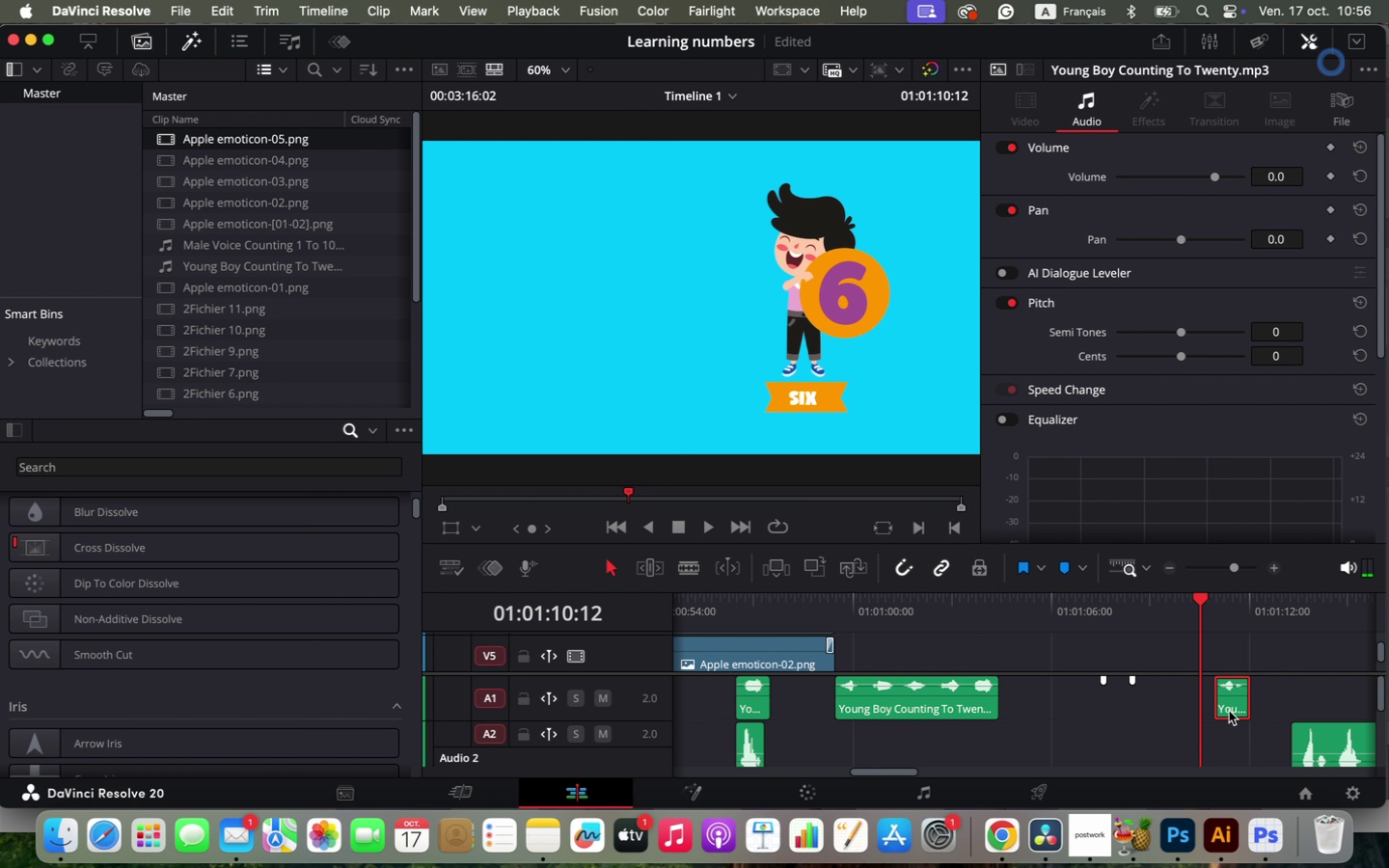 
key(Meta+W)
 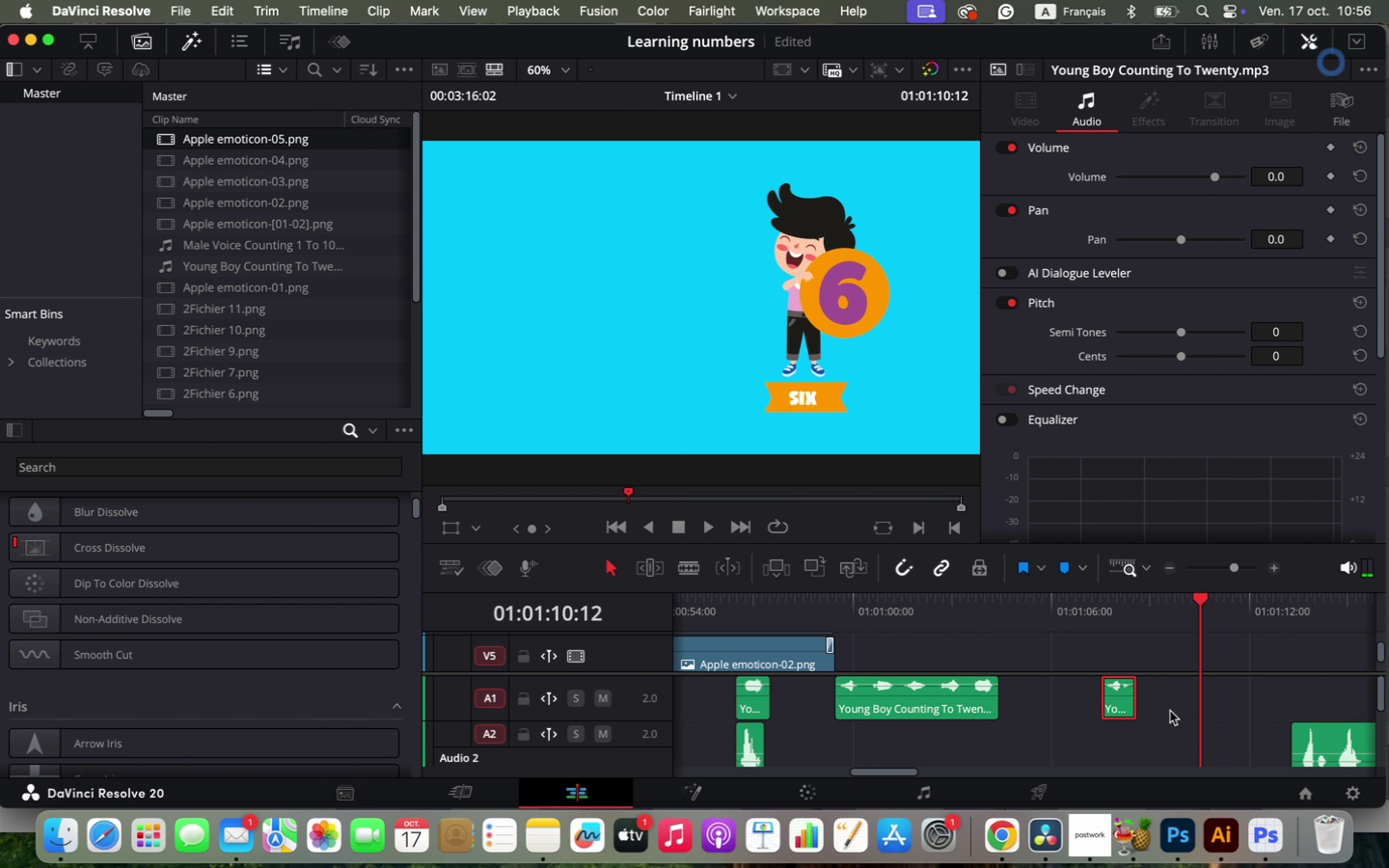 
hold_key(key=OptionLeft, duration=0.86)
left_click_drag(start_coordinate=[1119, 707], to_coordinate=[1226, 710])
 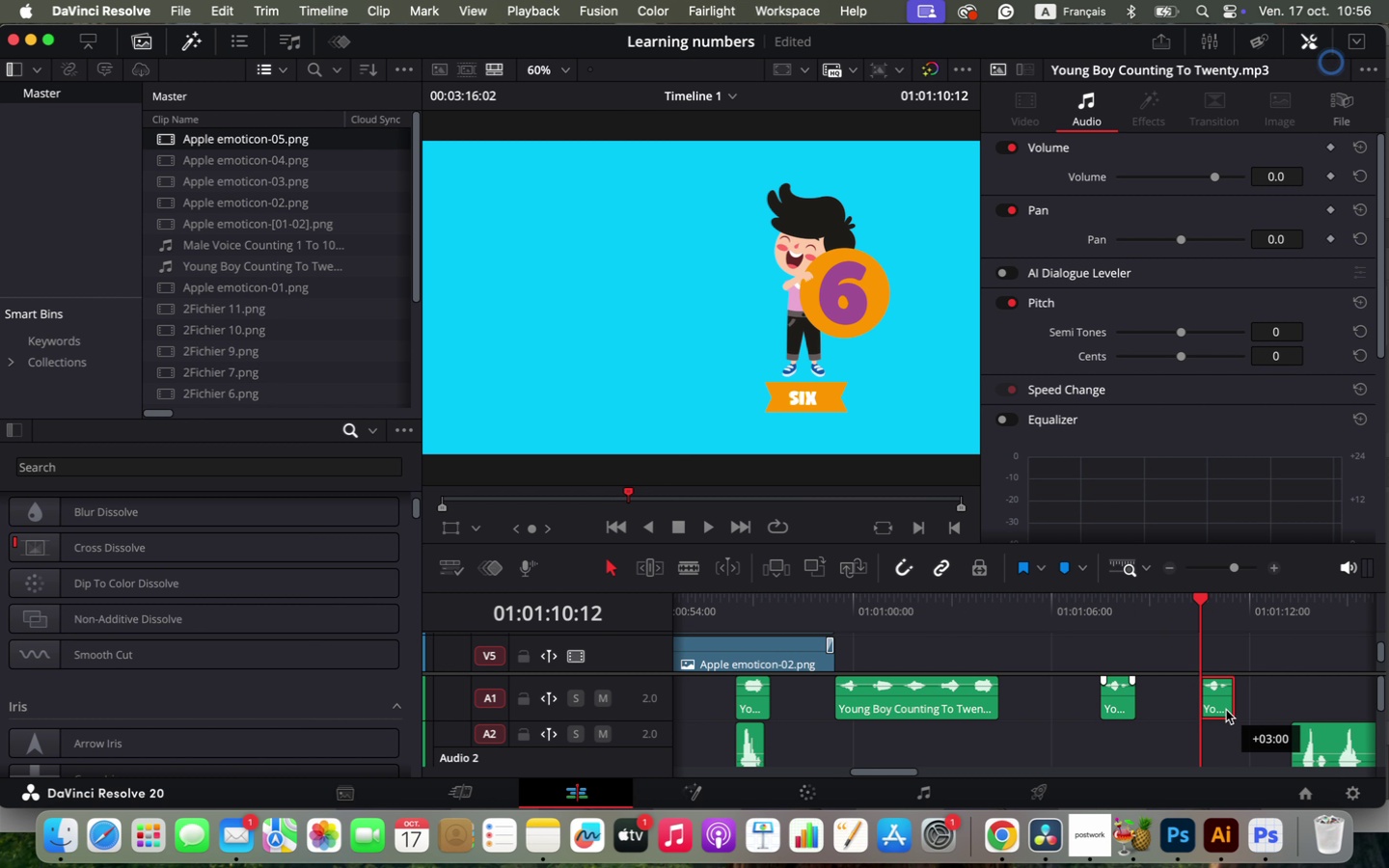 
hold_key(key=OptionLeft, duration=1.21)
scroll: coordinate [1114, 710], scroll_direction: down, amount: 2.0
 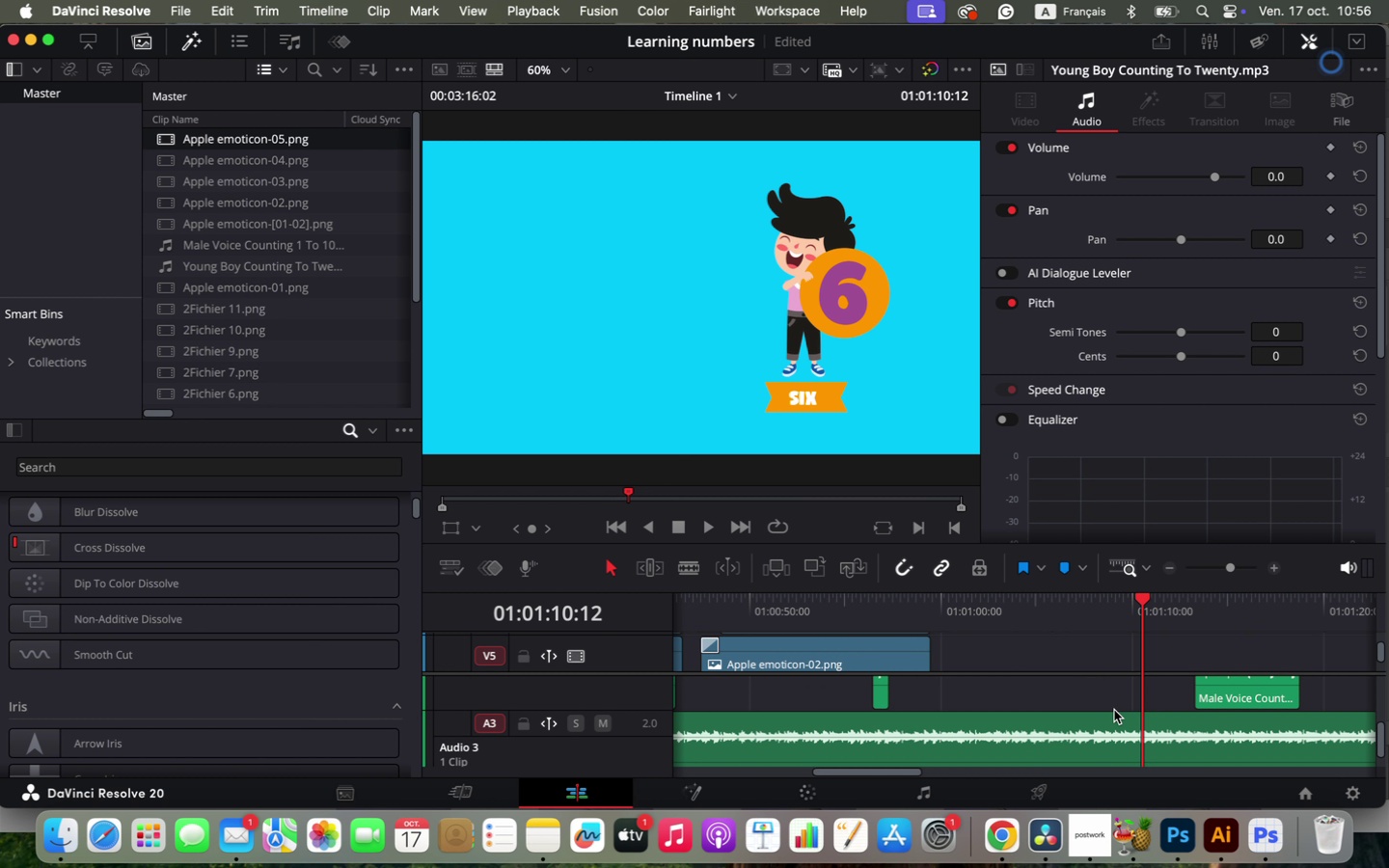 
hold_key(key=OptionLeft, duration=0.84)
scroll: coordinate [1113, 712], scroll_direction: down, amount: 2.0
 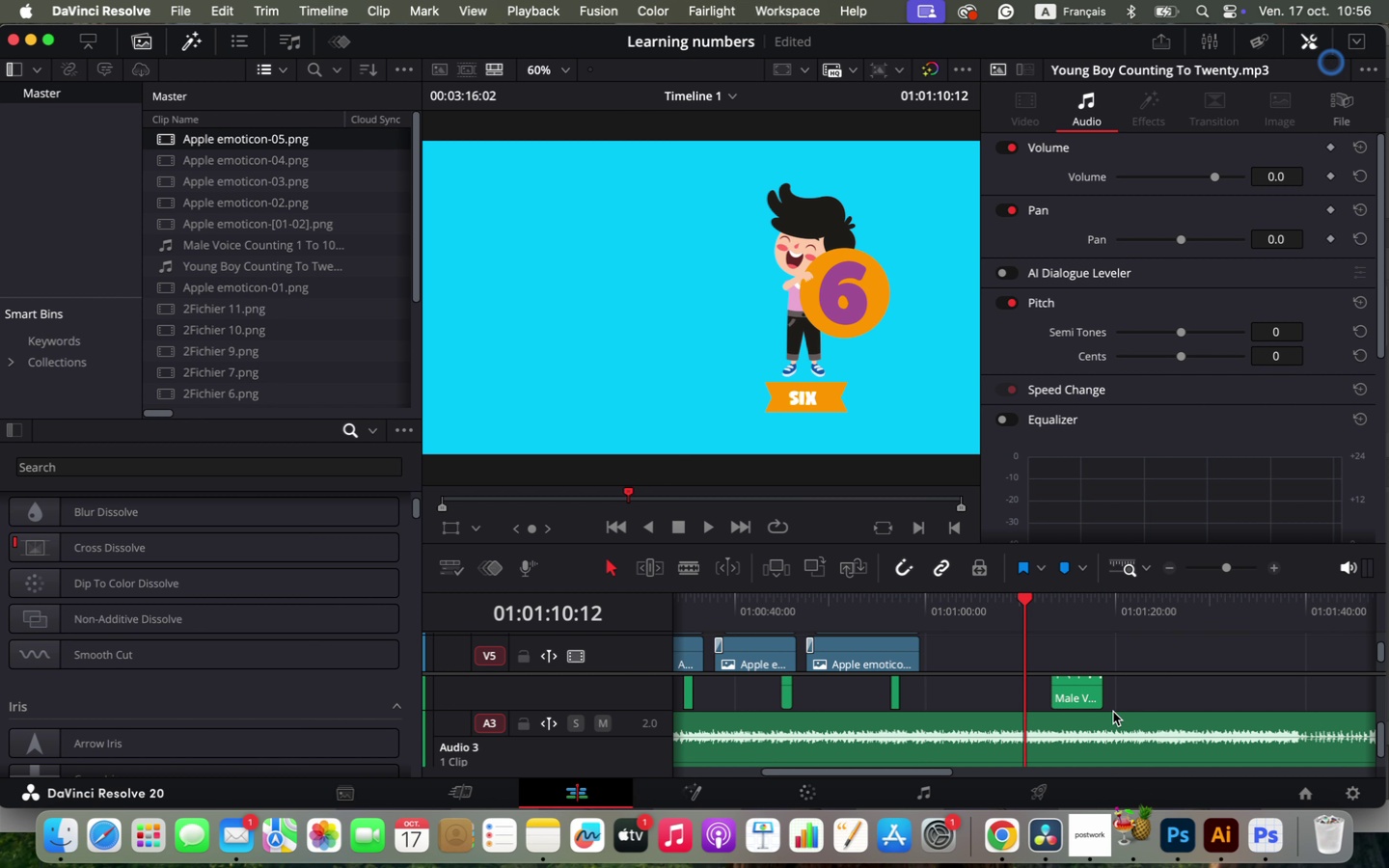 
scroll: coordinate [1102, 693], scroll_direction: up, amount: 1.0
 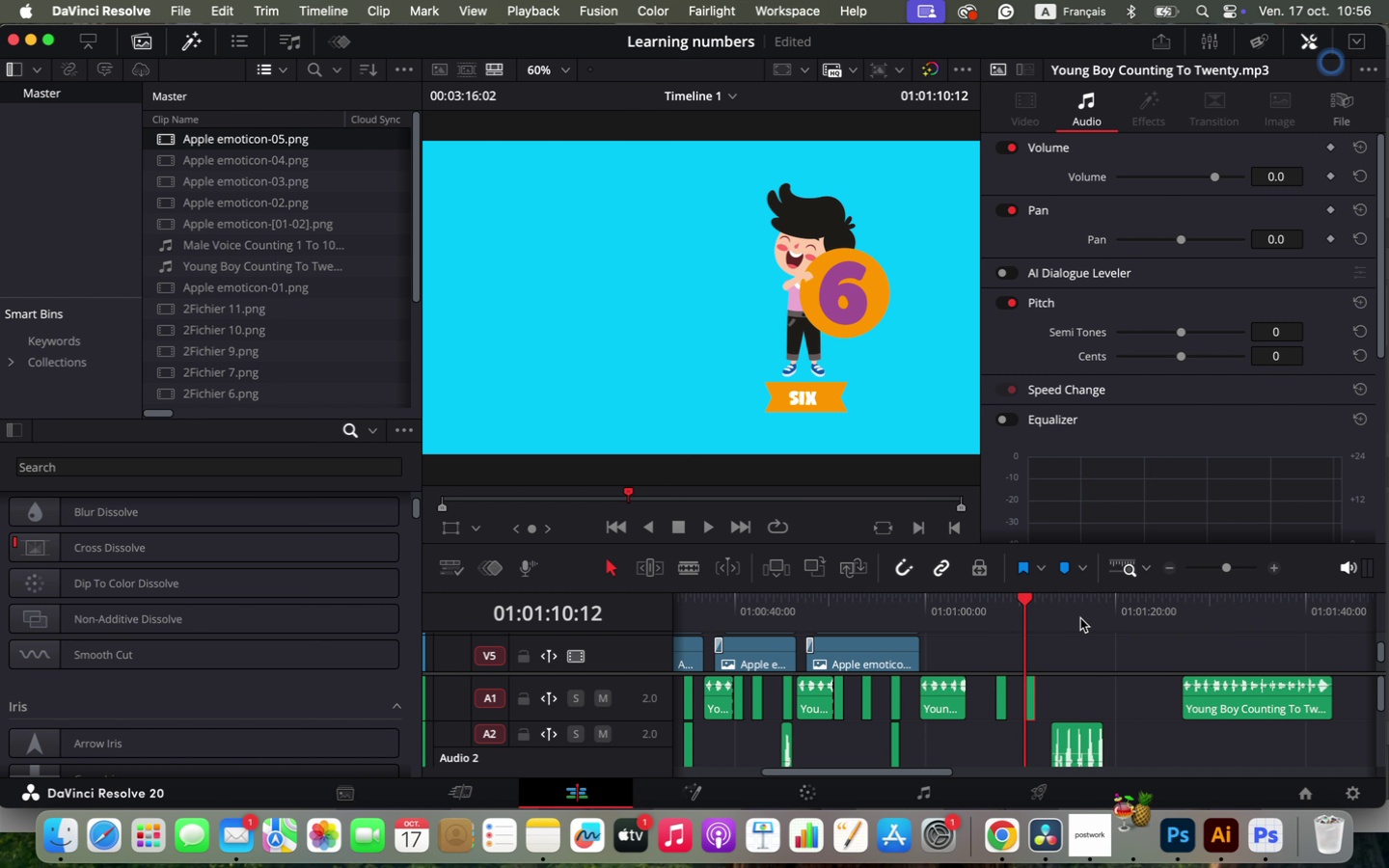 
left_click([1072, 611])
 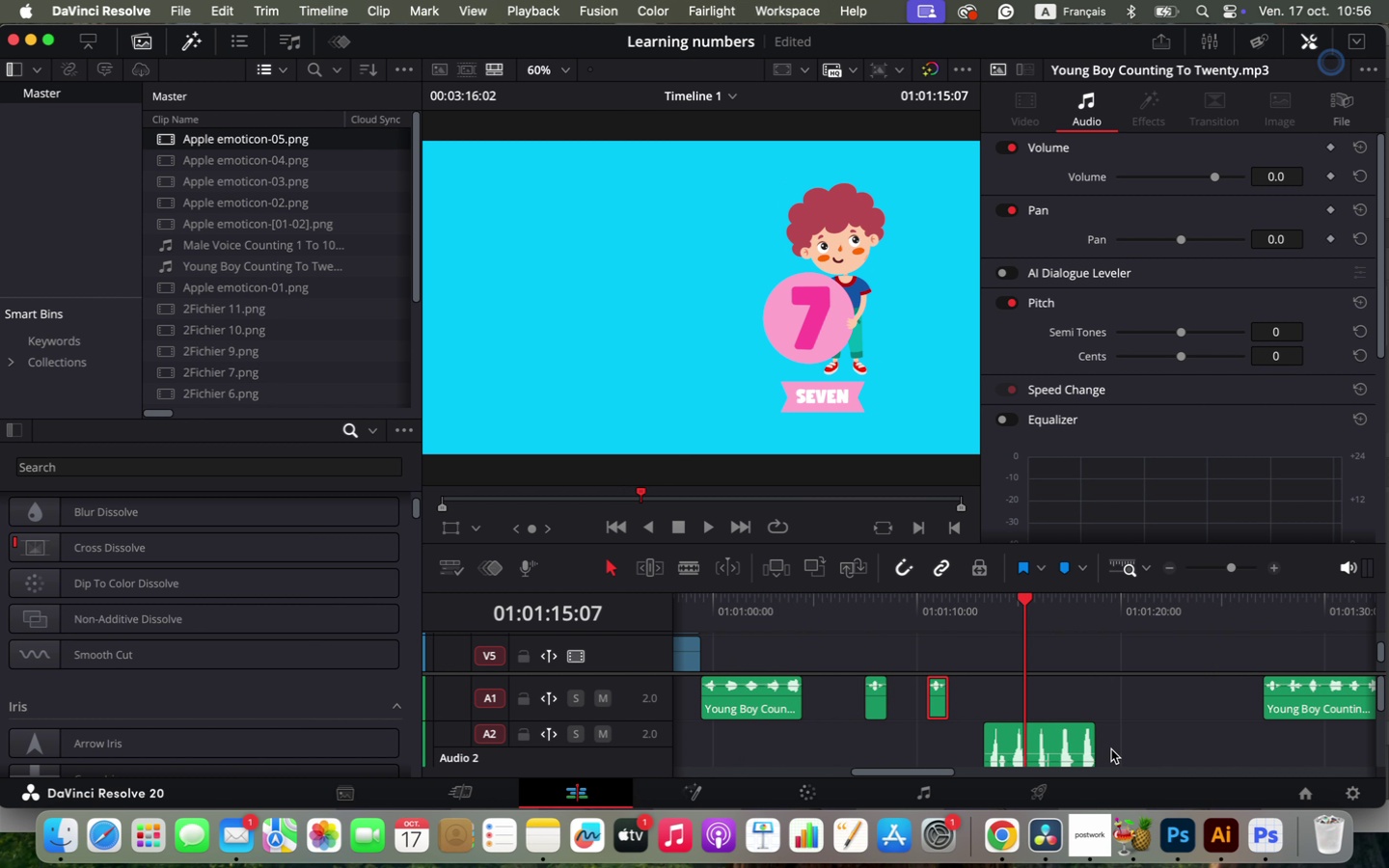 
hold_key(key=OptionLeft, duration=0.93)
scroll: coordinate [1111, 749], scroll_direction: up, amount: 19.0
 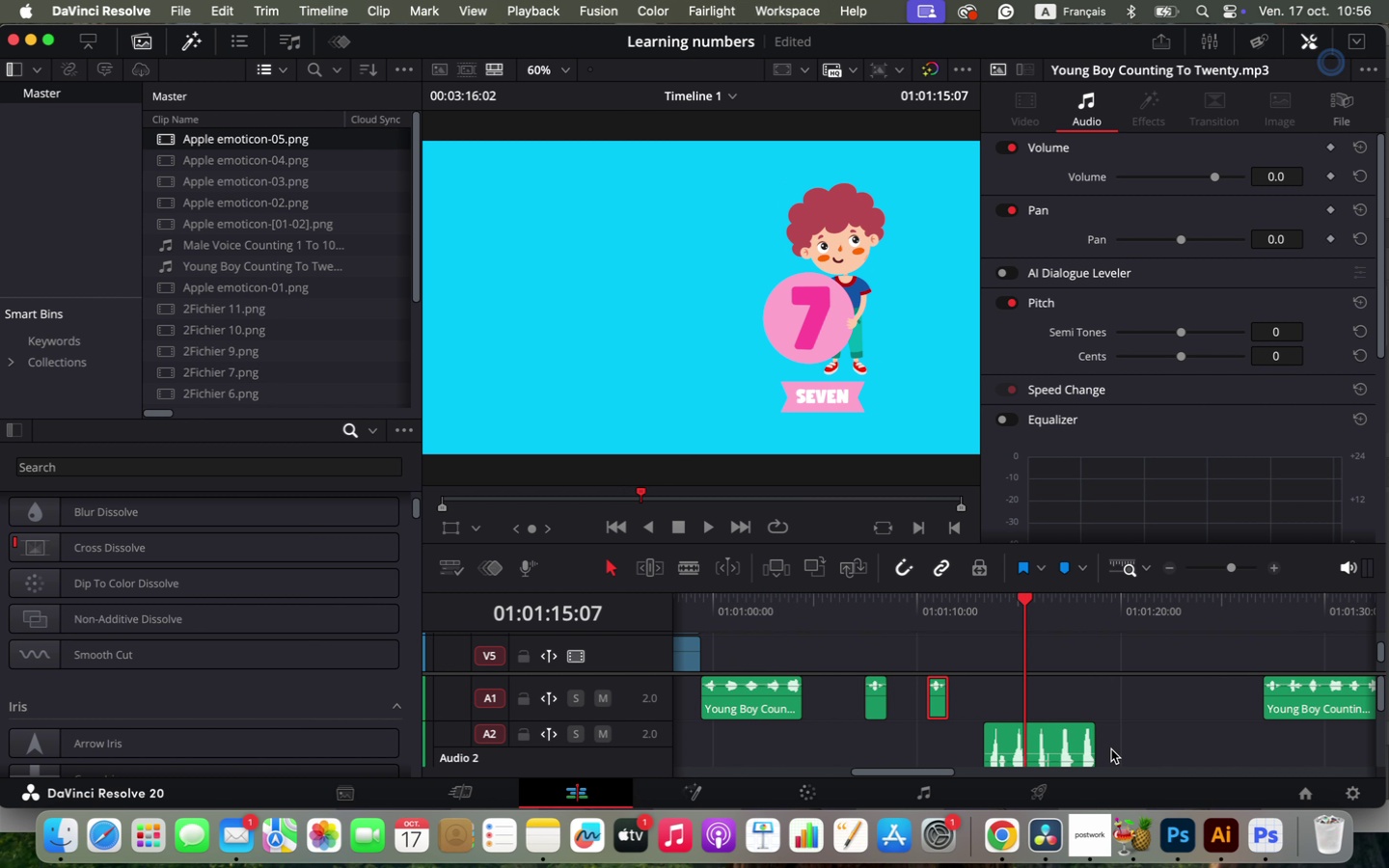 
scroll: coordinate [979, 687], scroll_direction: down, amount: 1.0
 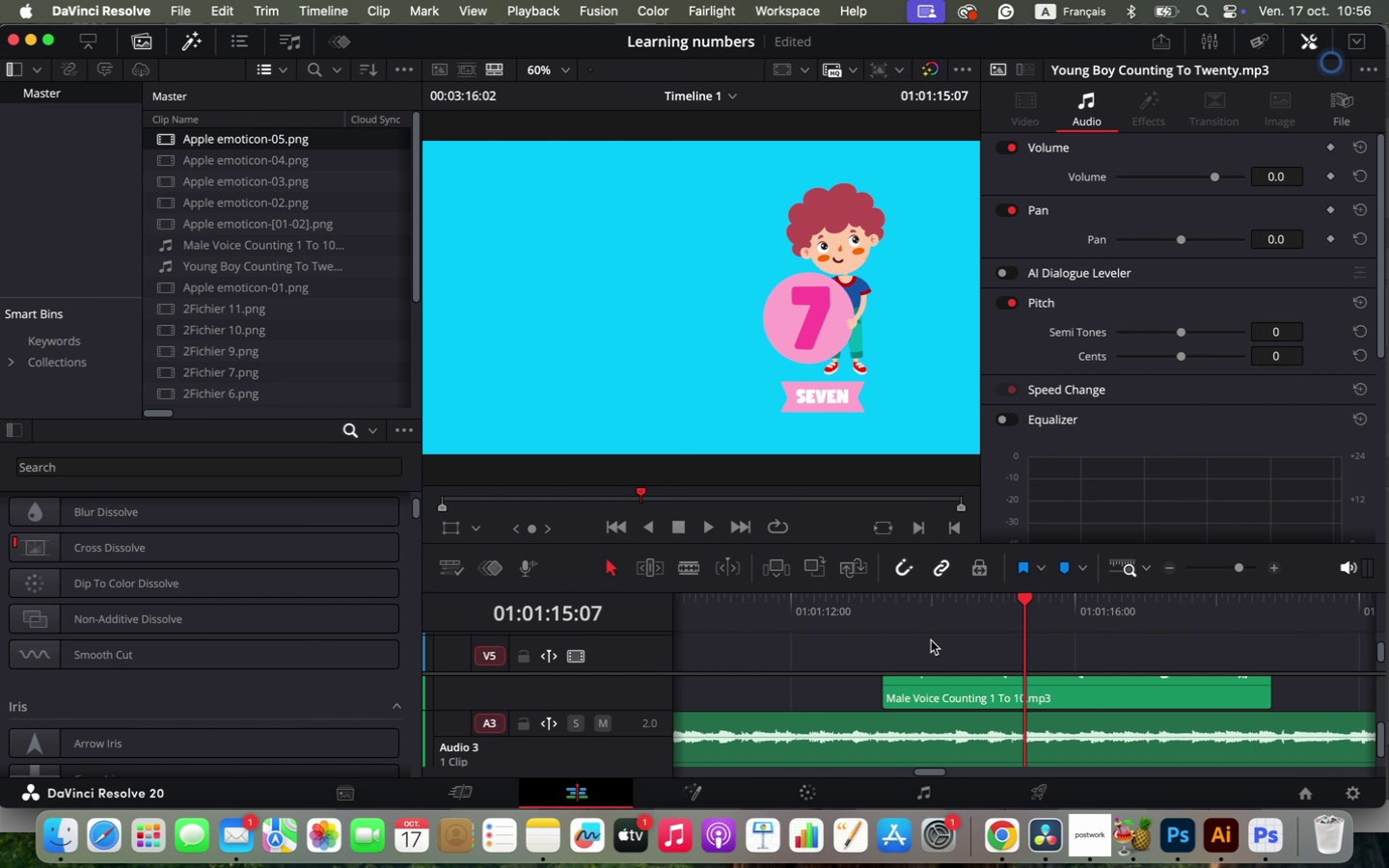 
scroll: coordinate [922, 693], scroll_direction: up, amount: 2.0
 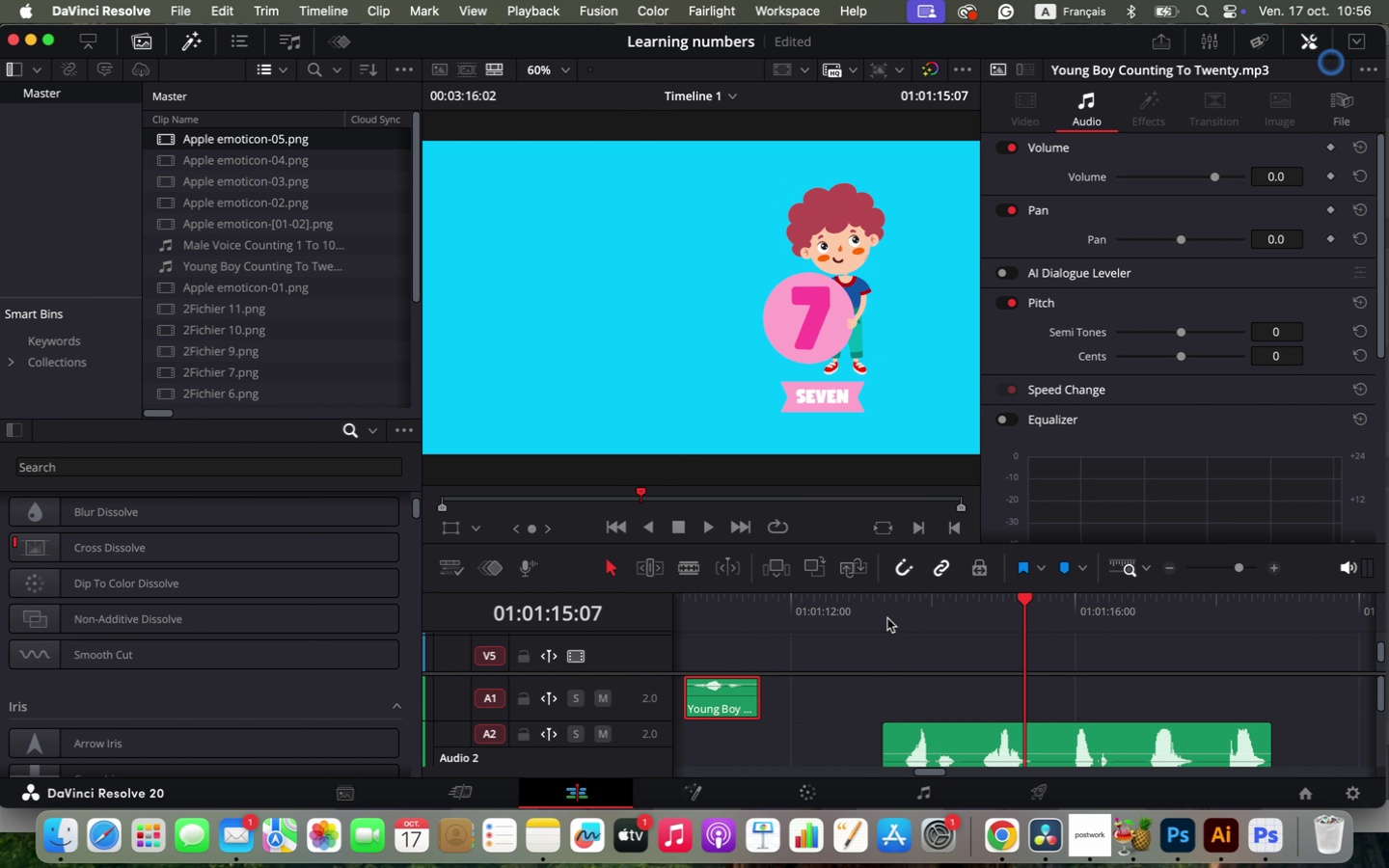 
left_click([886, 611])
 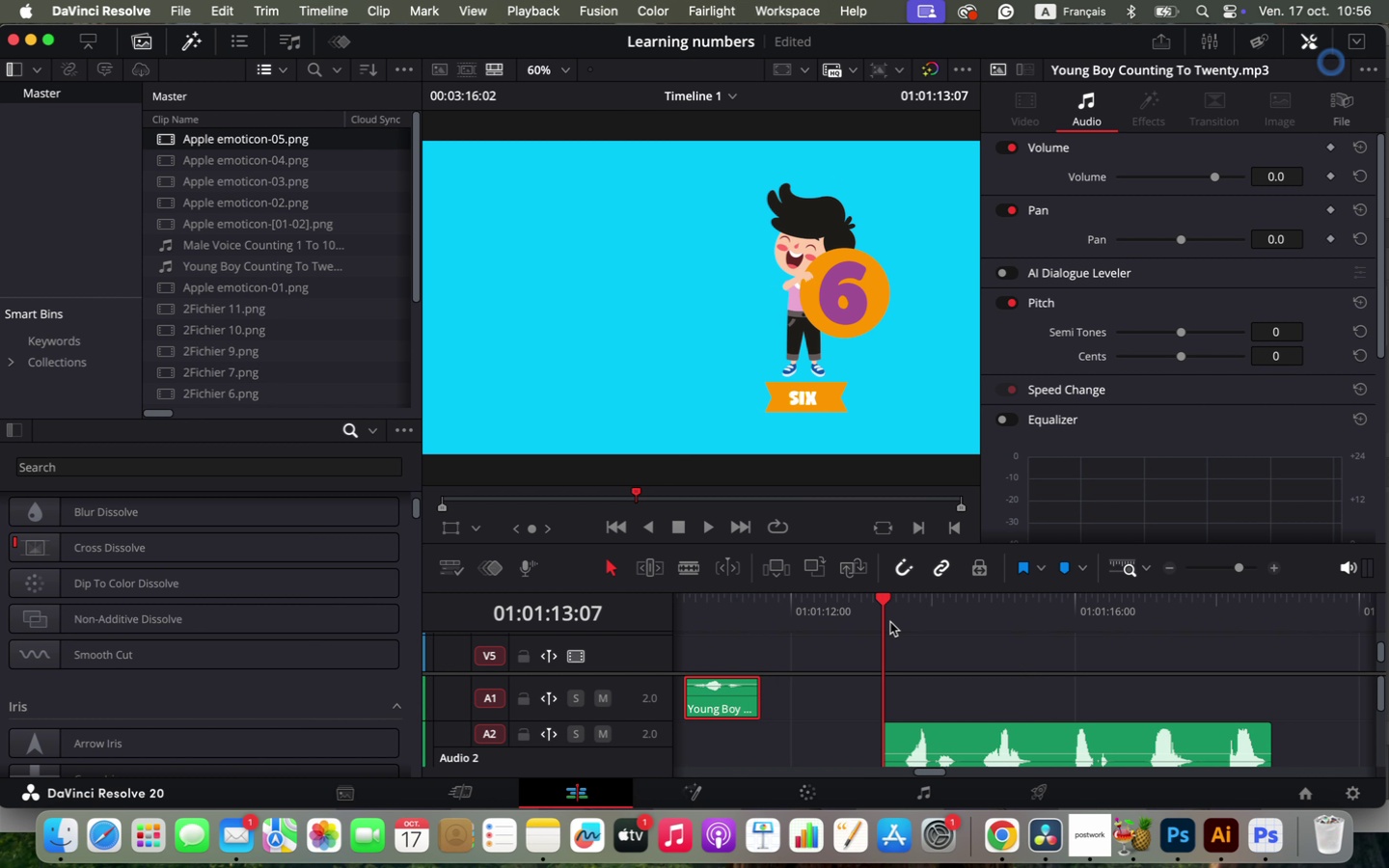 
key(Space)
 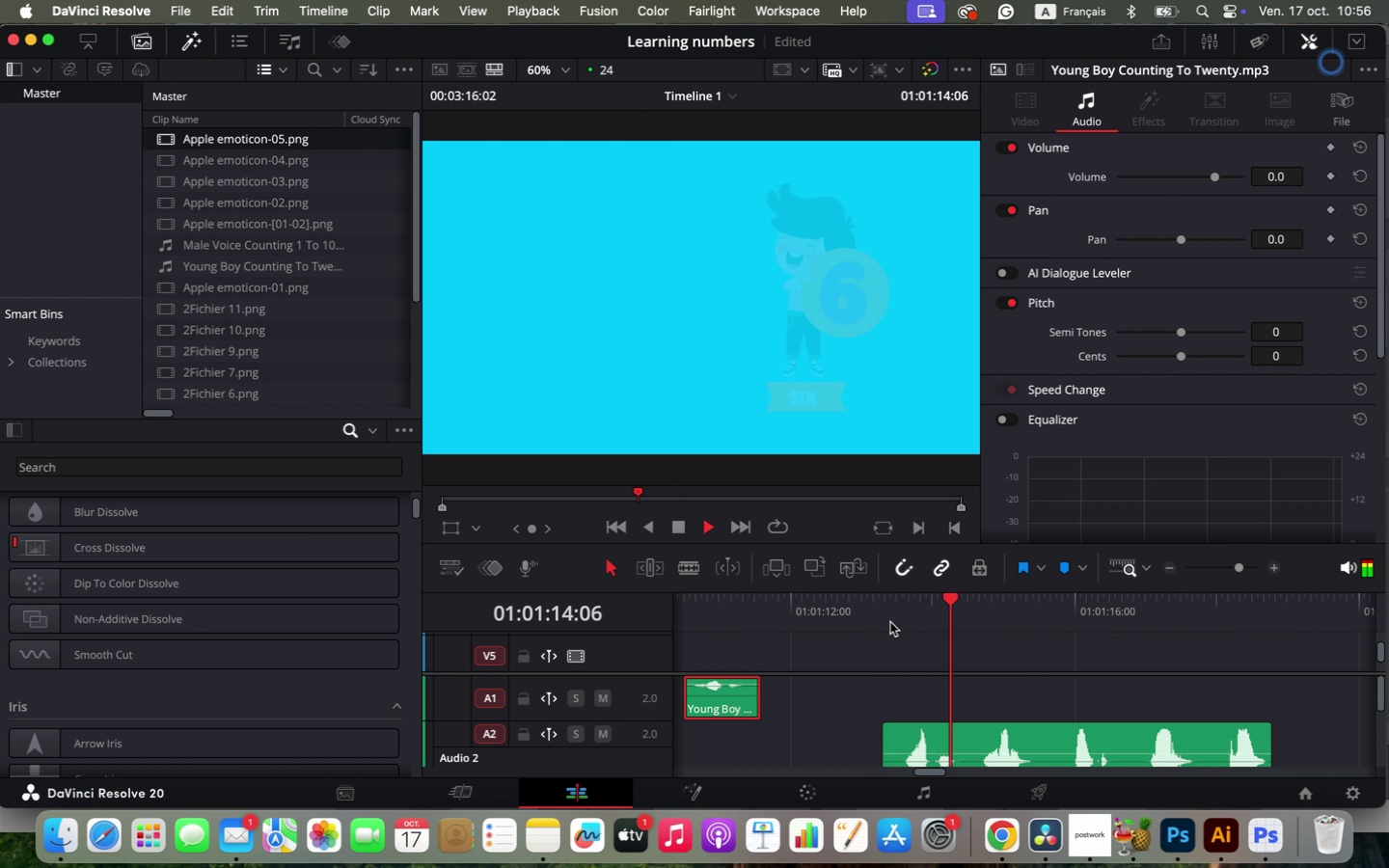 
key(Space)
 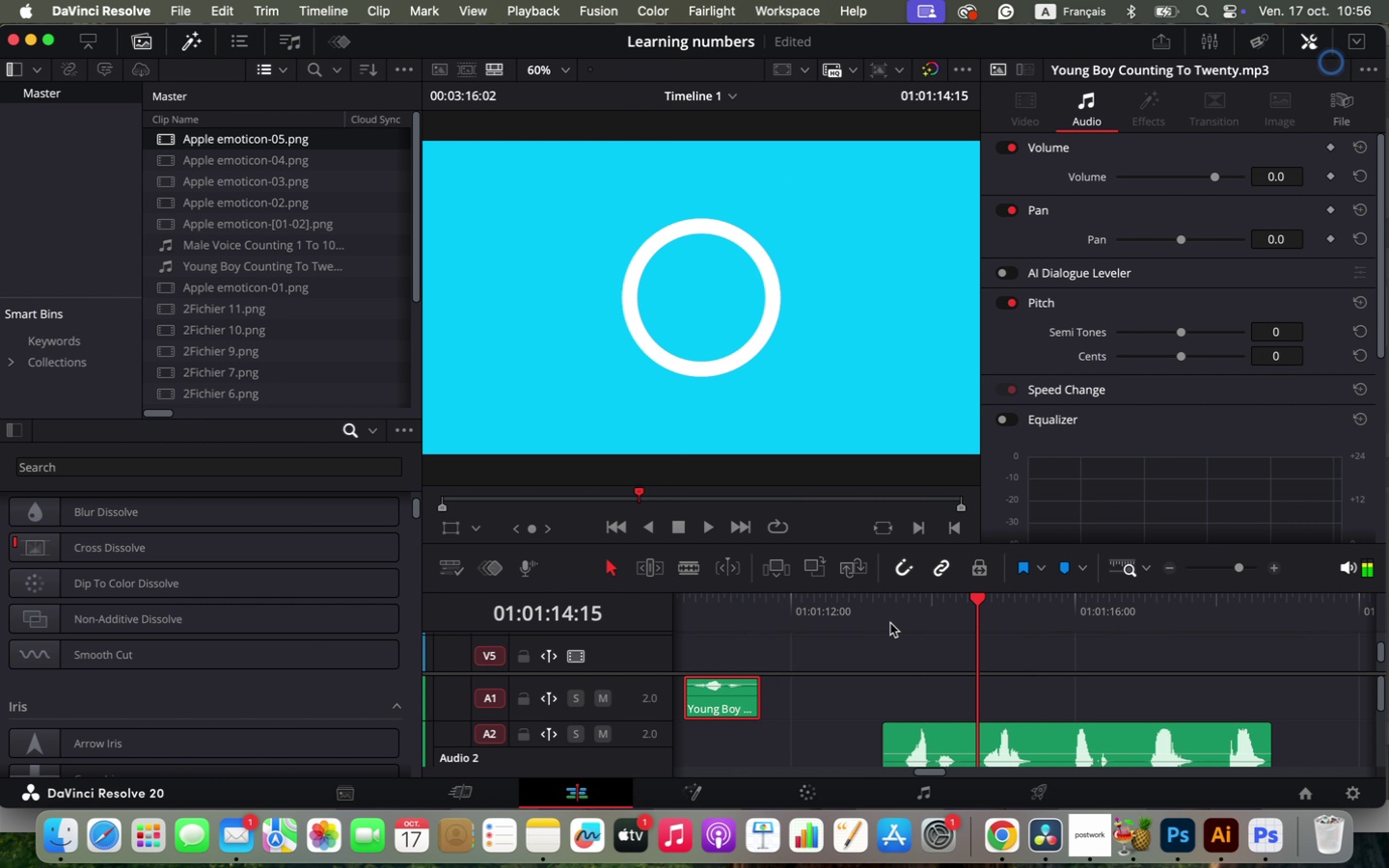 
scroll: coordinate [995, 691], scroll_direction: down, amount: 1.0
 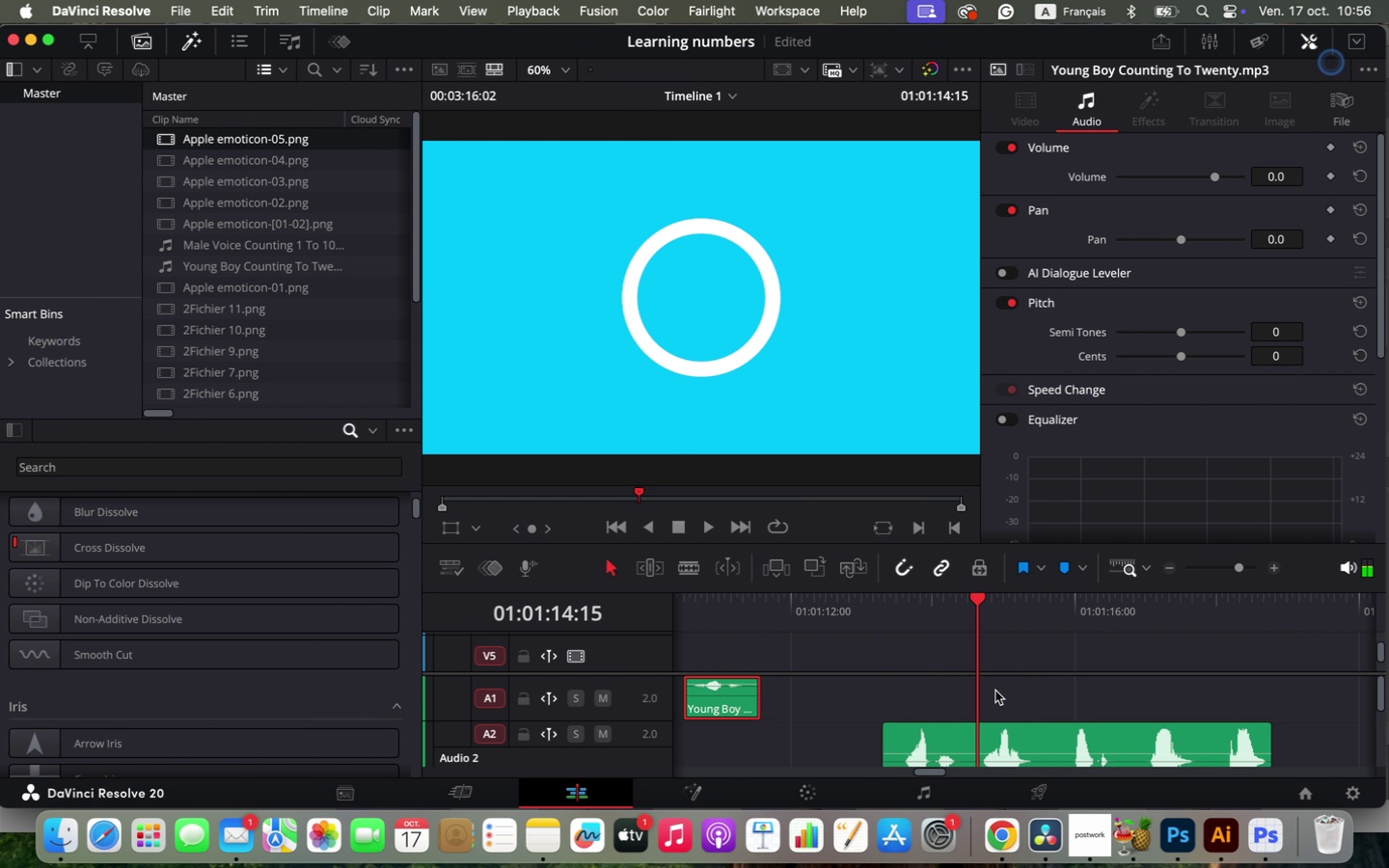 
scroll: coordinate [995, 691], scroll_direction: up, amount: 1.0
 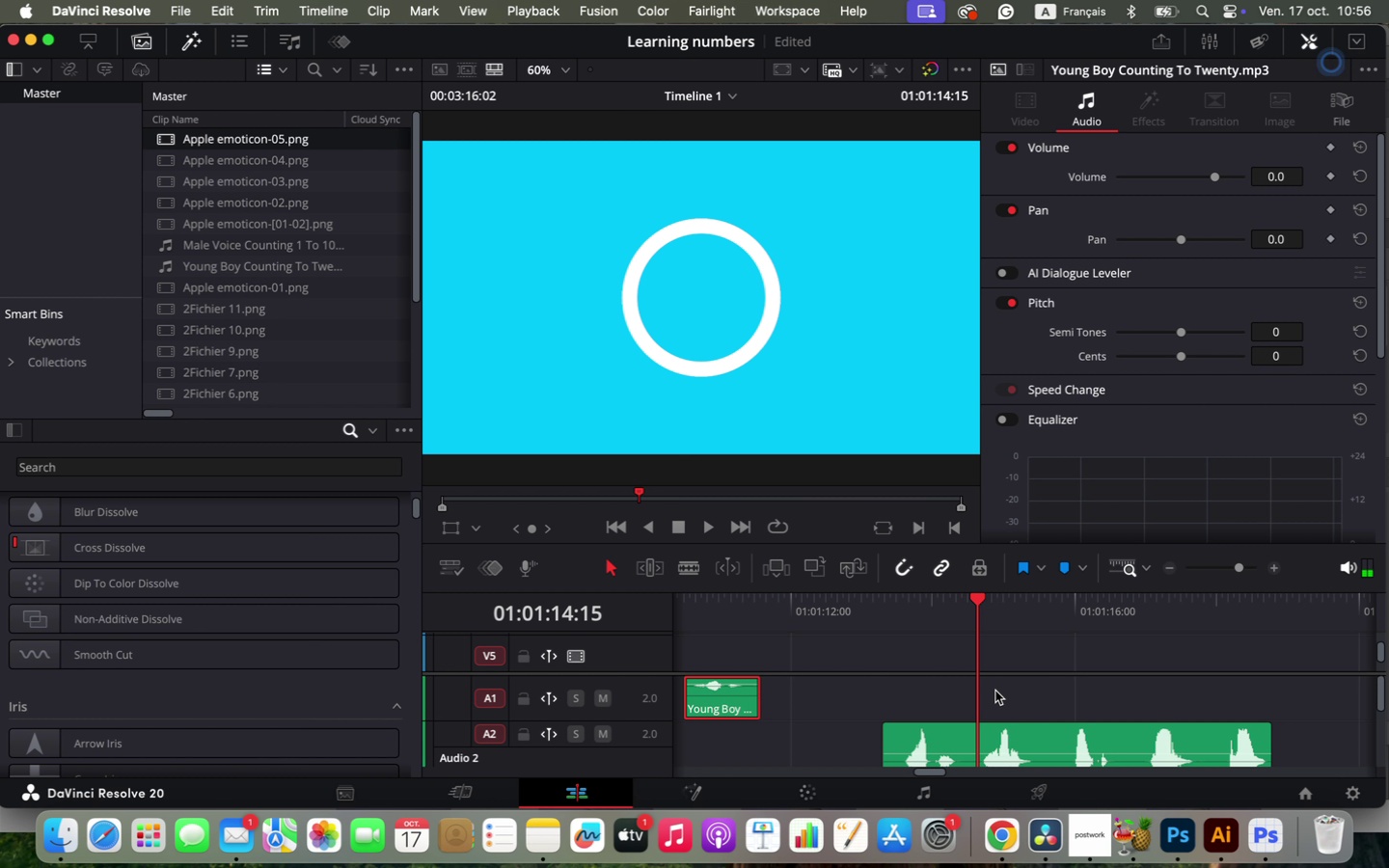 
left_click_drag(start_coordinate=[977, 595], to_coordinate=[971, 595])
 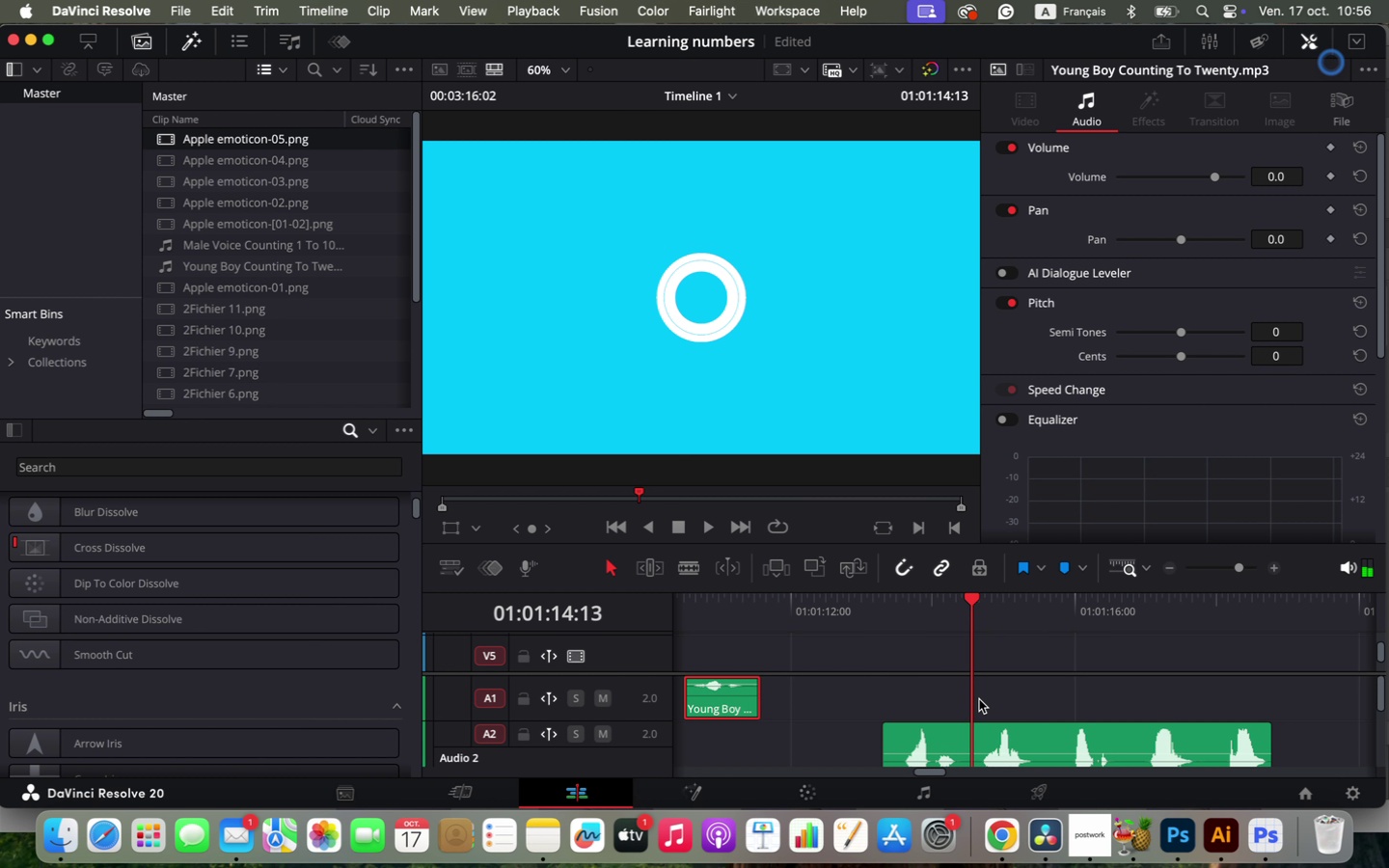 
key(C)
 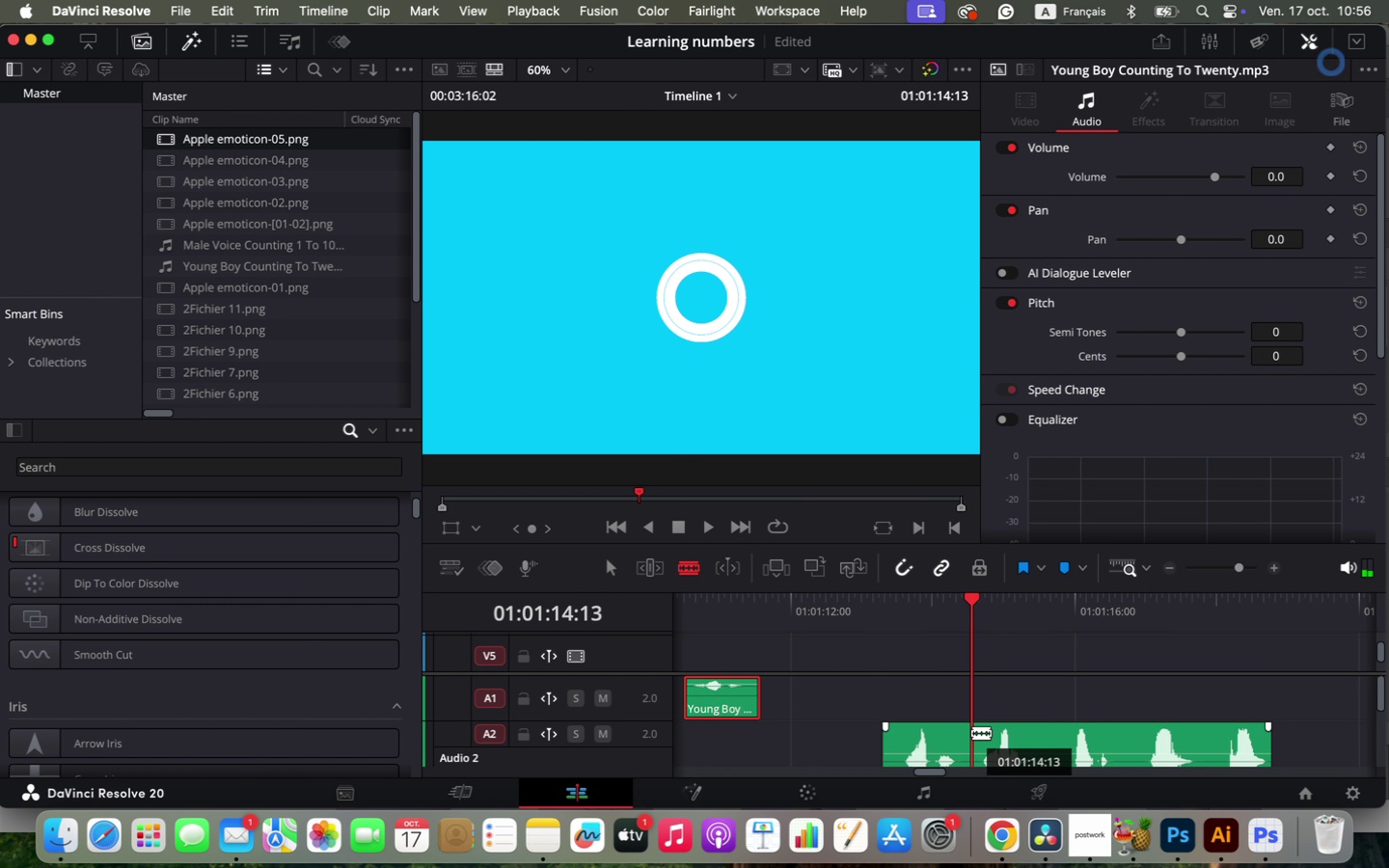 
left_click([971, 732])
 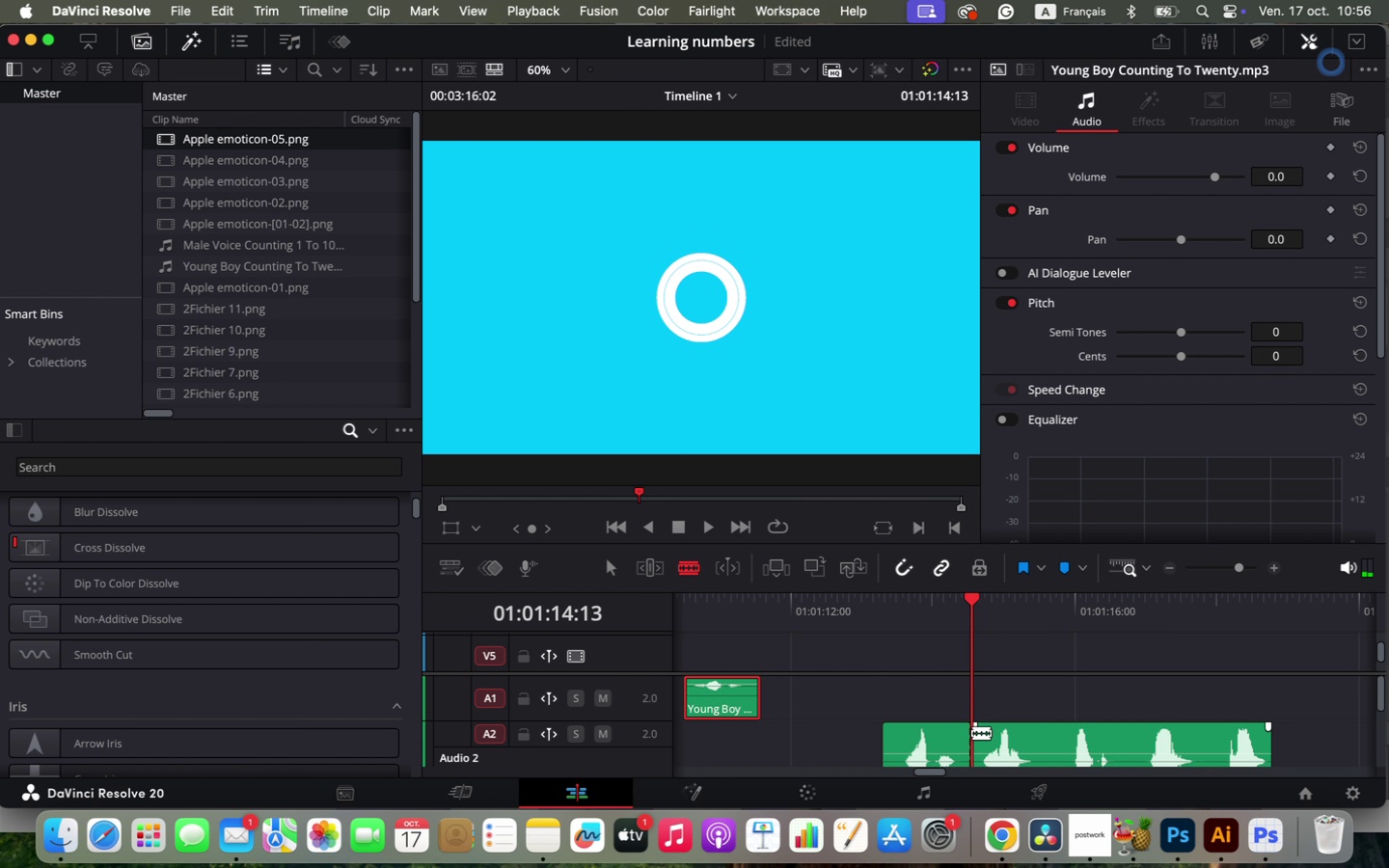 
key(Q)
 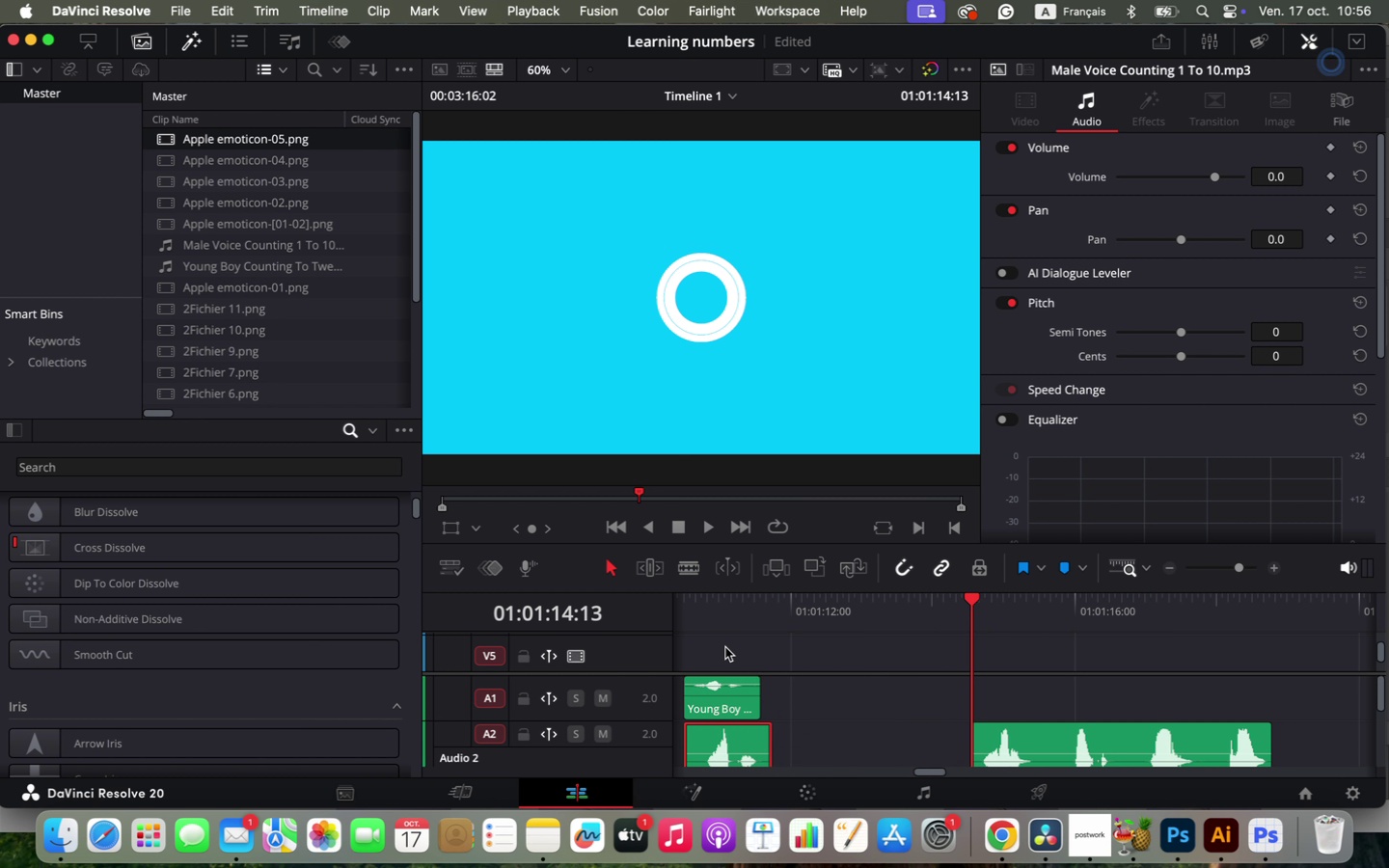 
left_click_drag(start_coordinate=[944, 737], to_coordinate=[749, 742])
 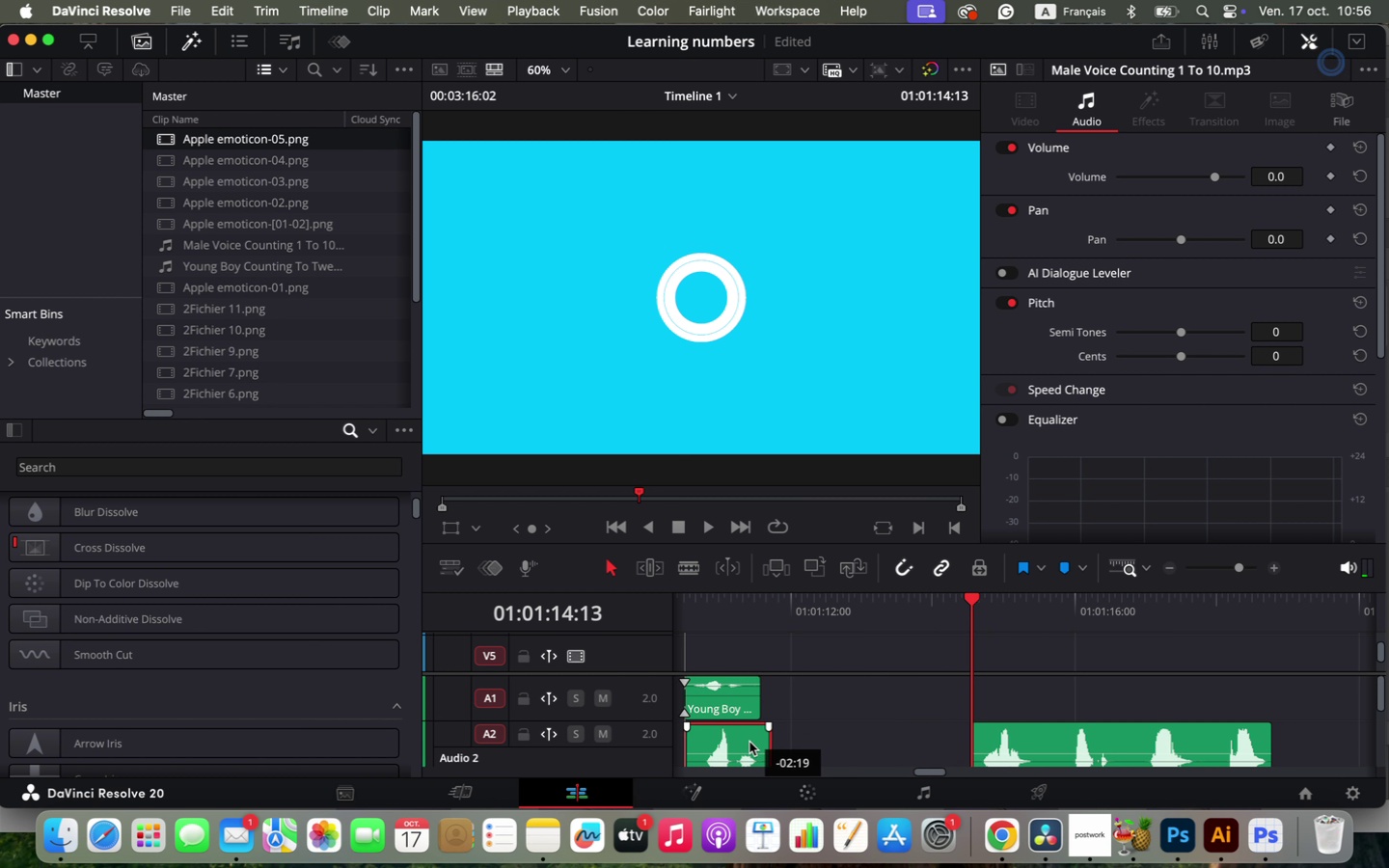 
left_click([694, 610])
 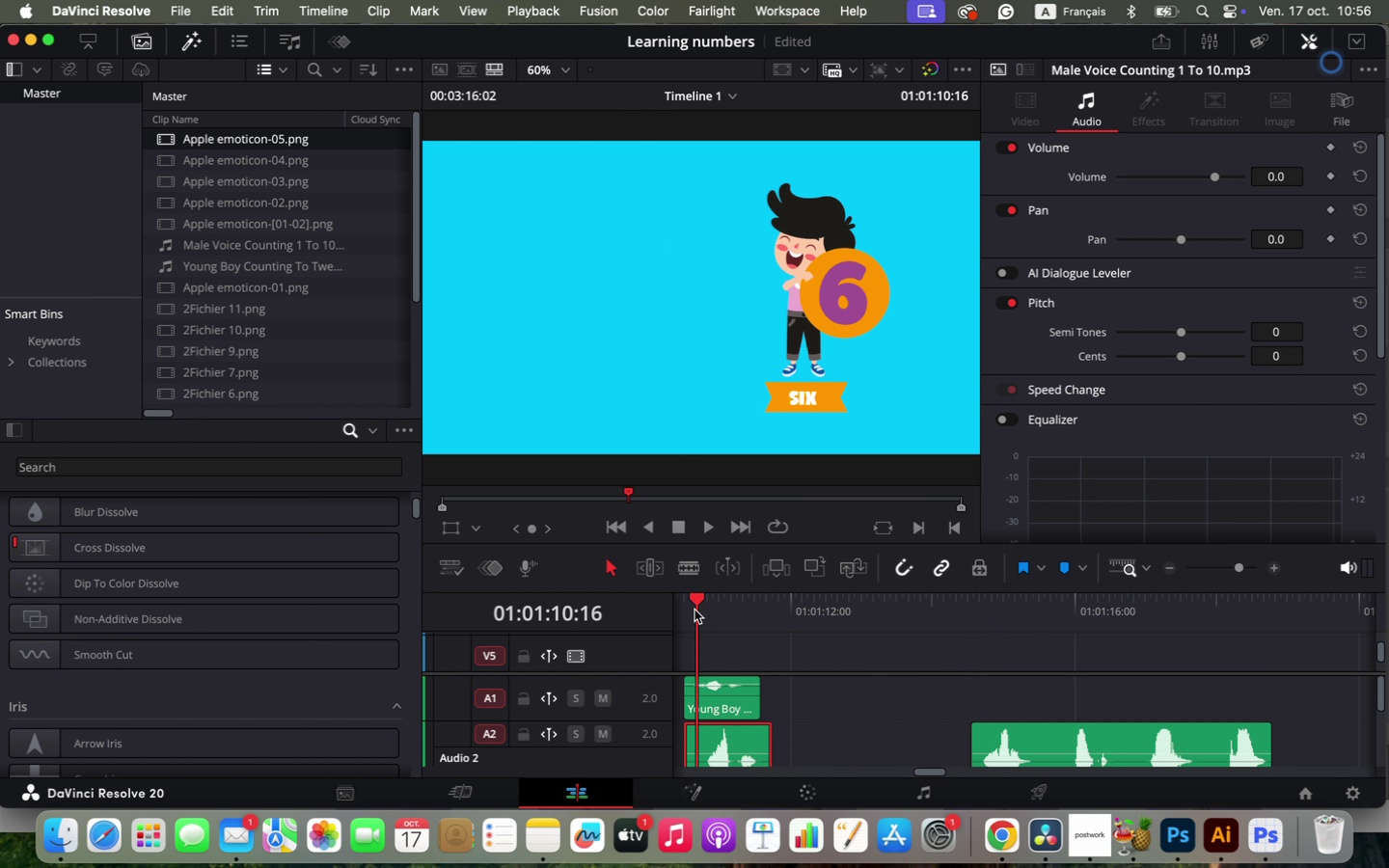 
hold_key(key=OptionLeft, duration=0.67)
scroll: coordinate [881, 682], scroll_direction: down, amount: 2.0
 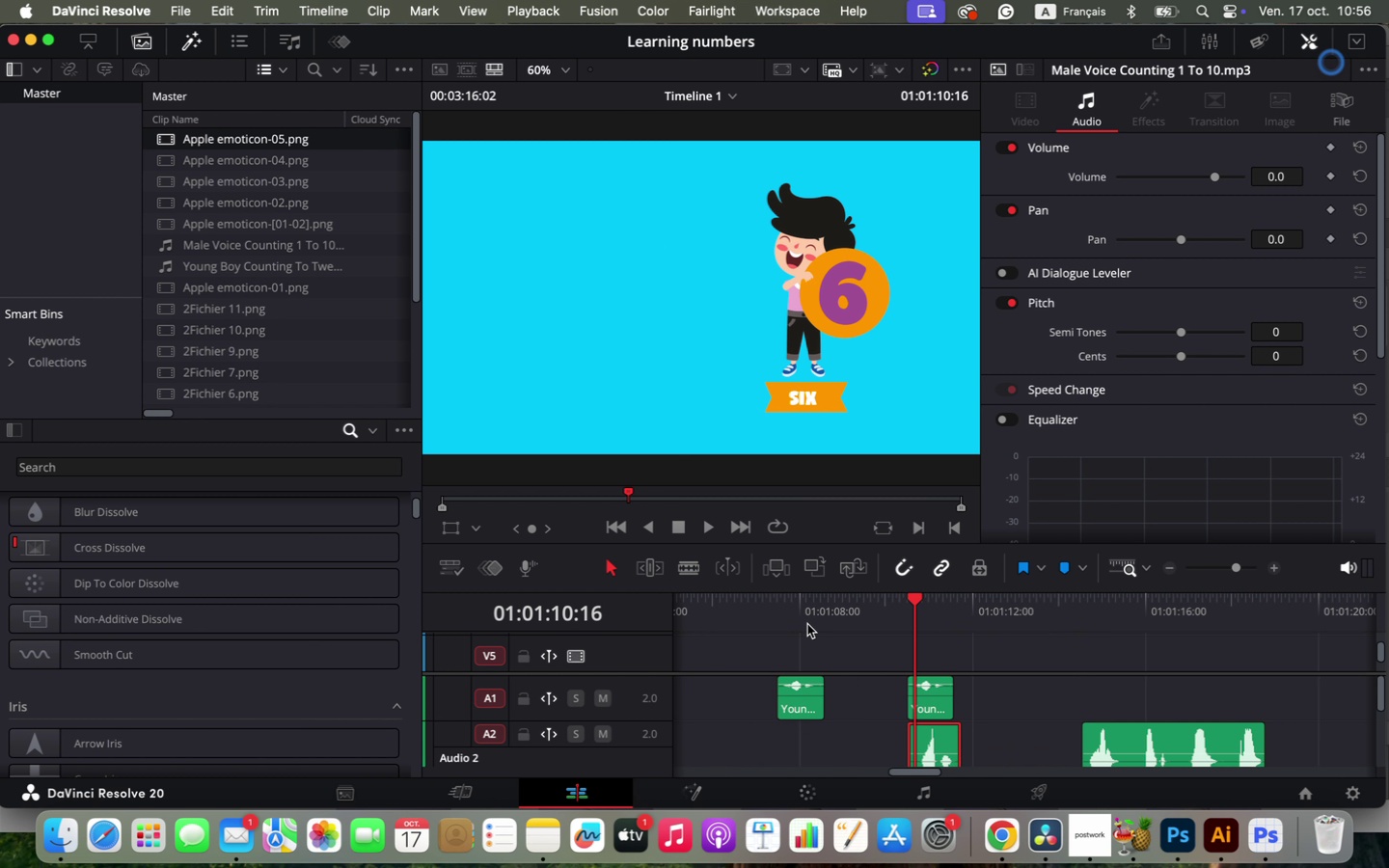 
left_click([774, 609])
 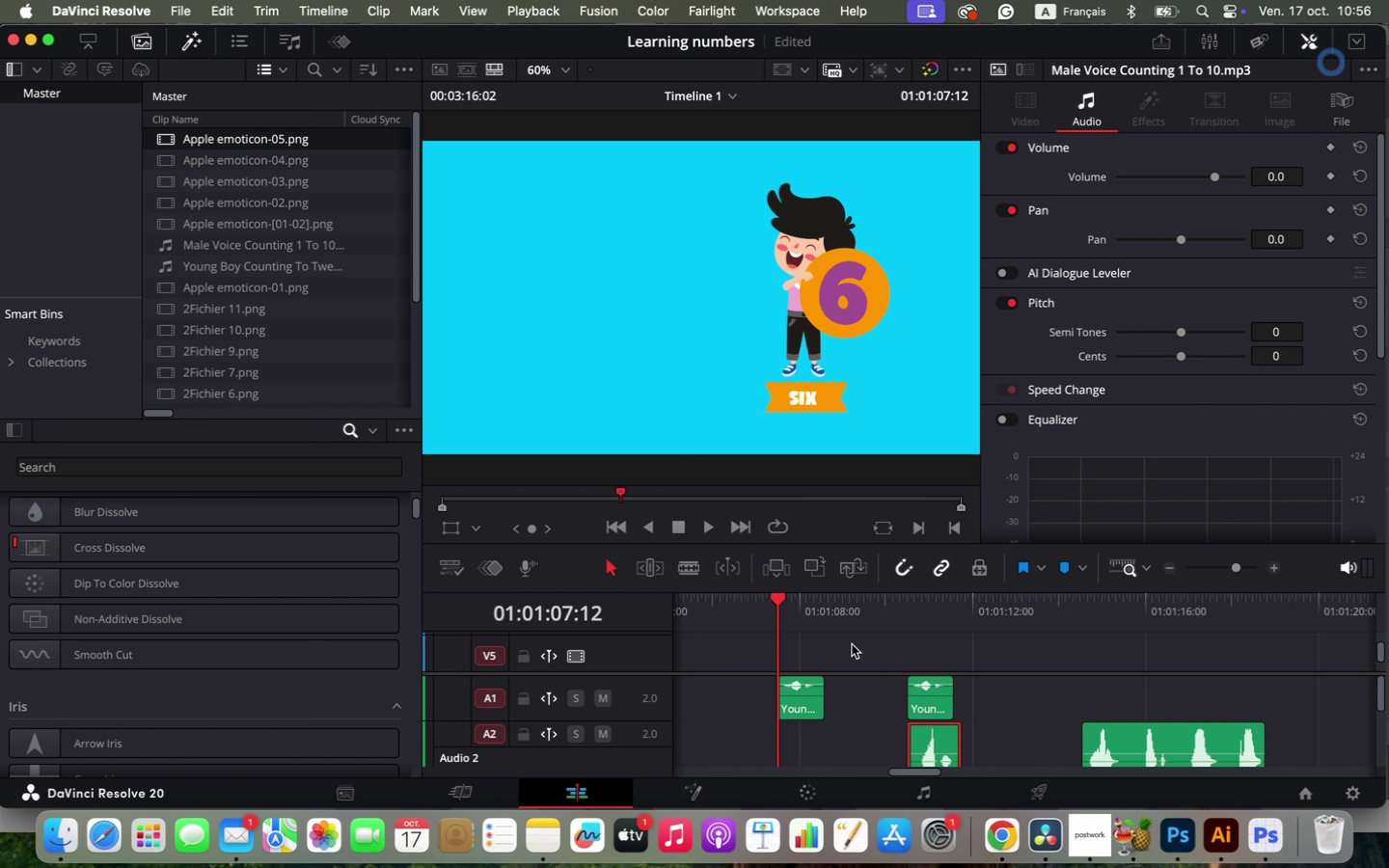 
scroll: coordinate [853, 645], scroll_direction: up, amount: 1.0
 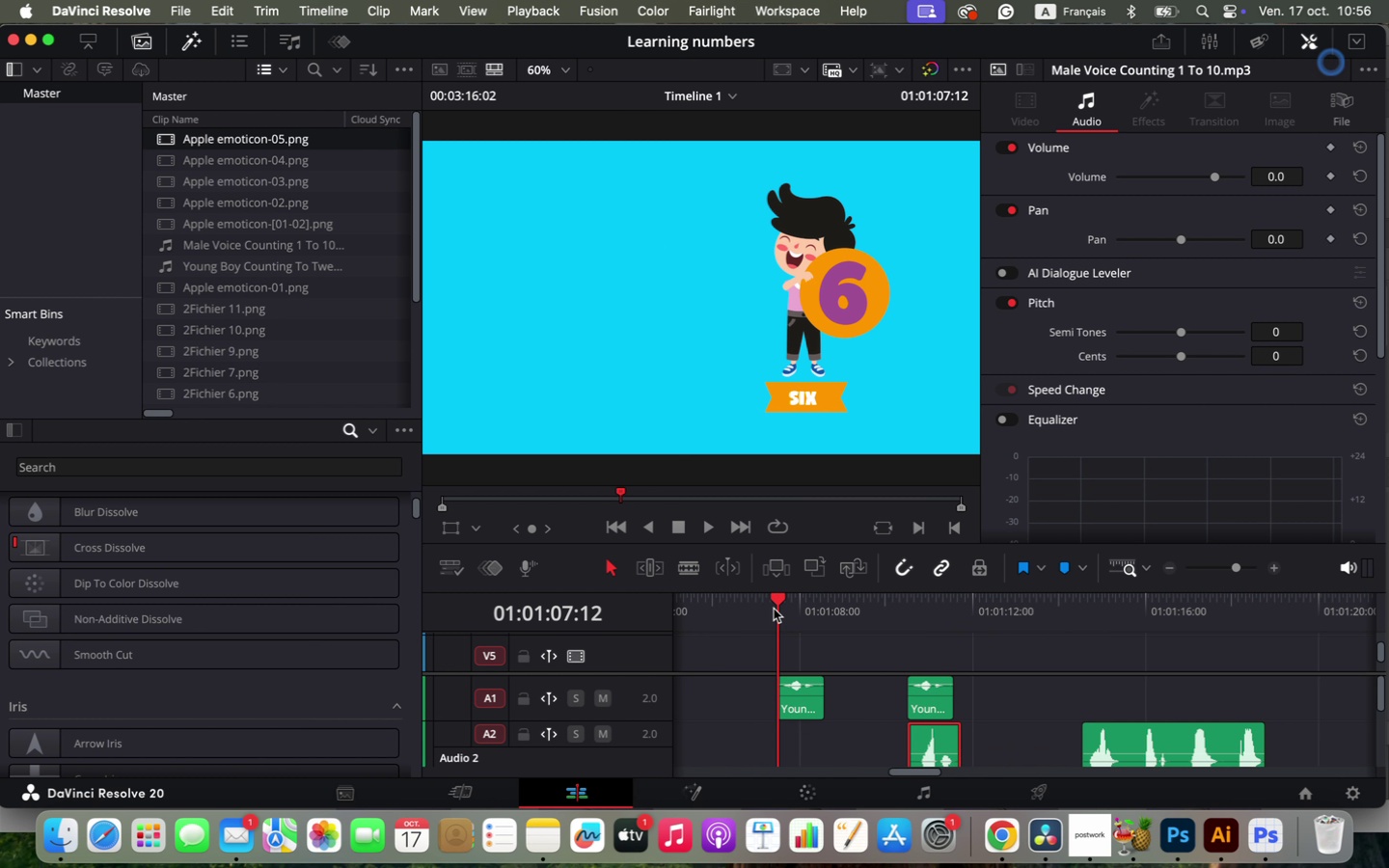 
scroll: coordinate [864, 652], scroll_direction: down, amount: 4.0
 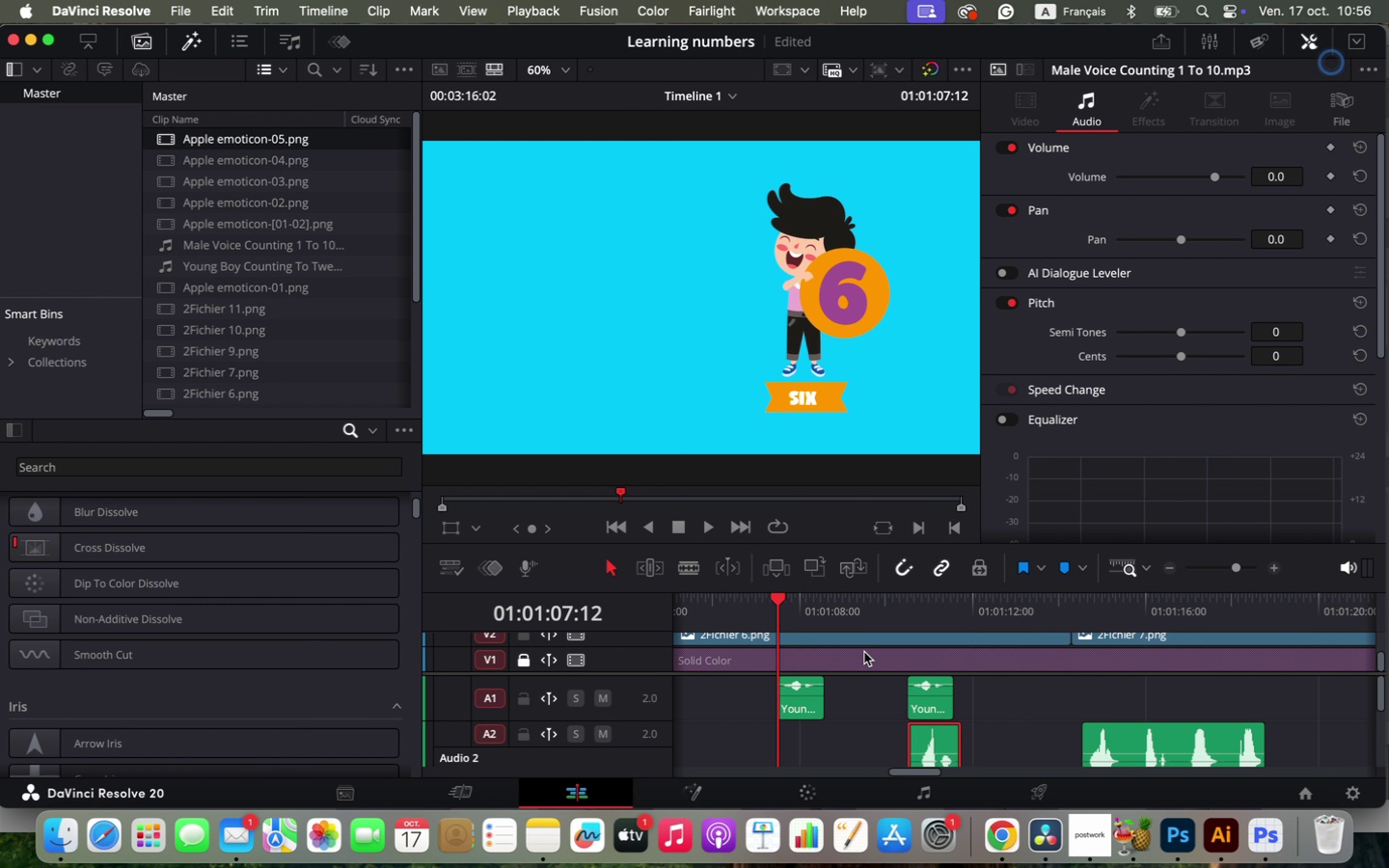 
scroll: coordinate [881, 630], scroll_direction: up, amount: 1.0
 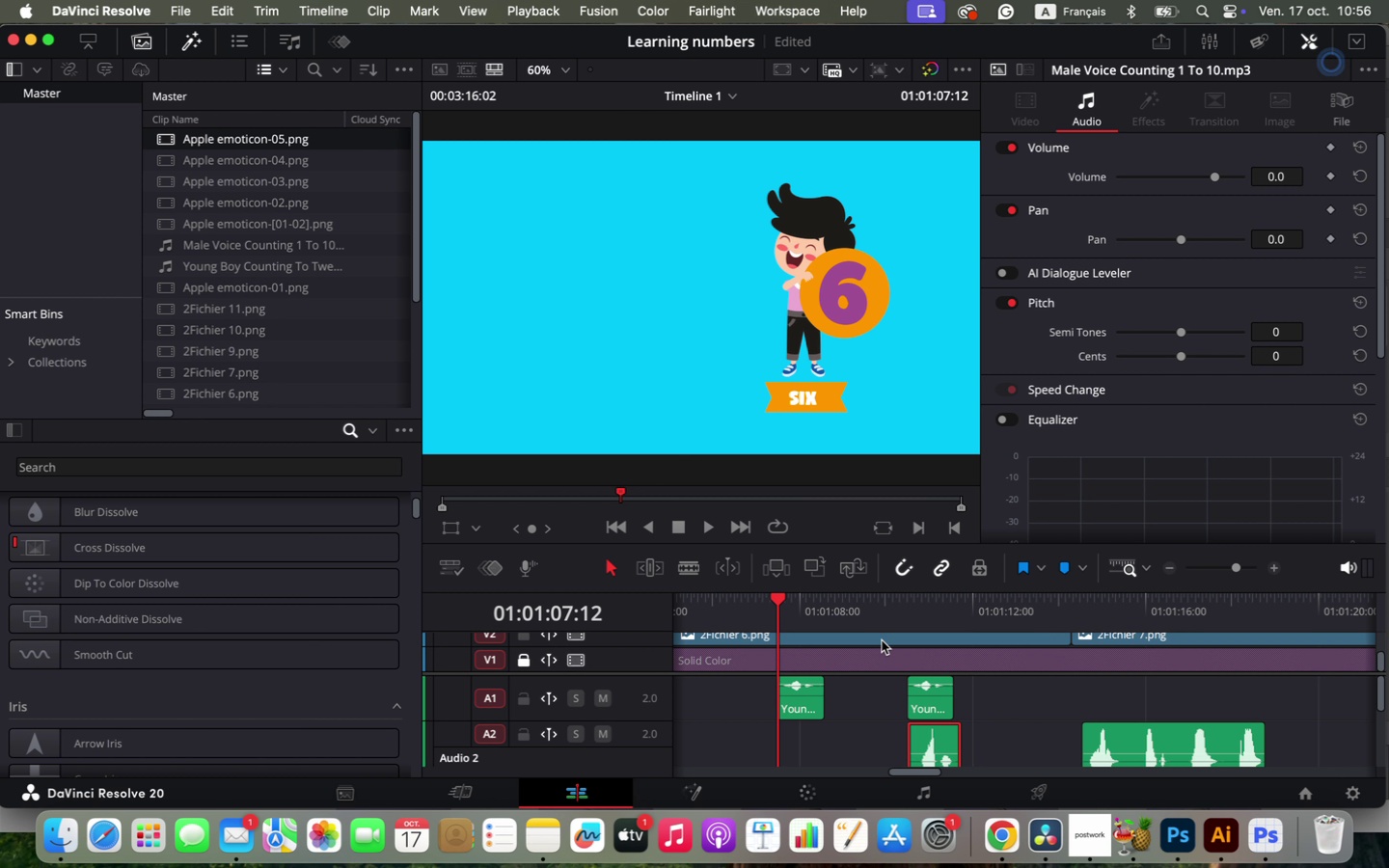 
left_click_drag(start_coordinate=[650, 674], to_coordinate=[652, 742])
 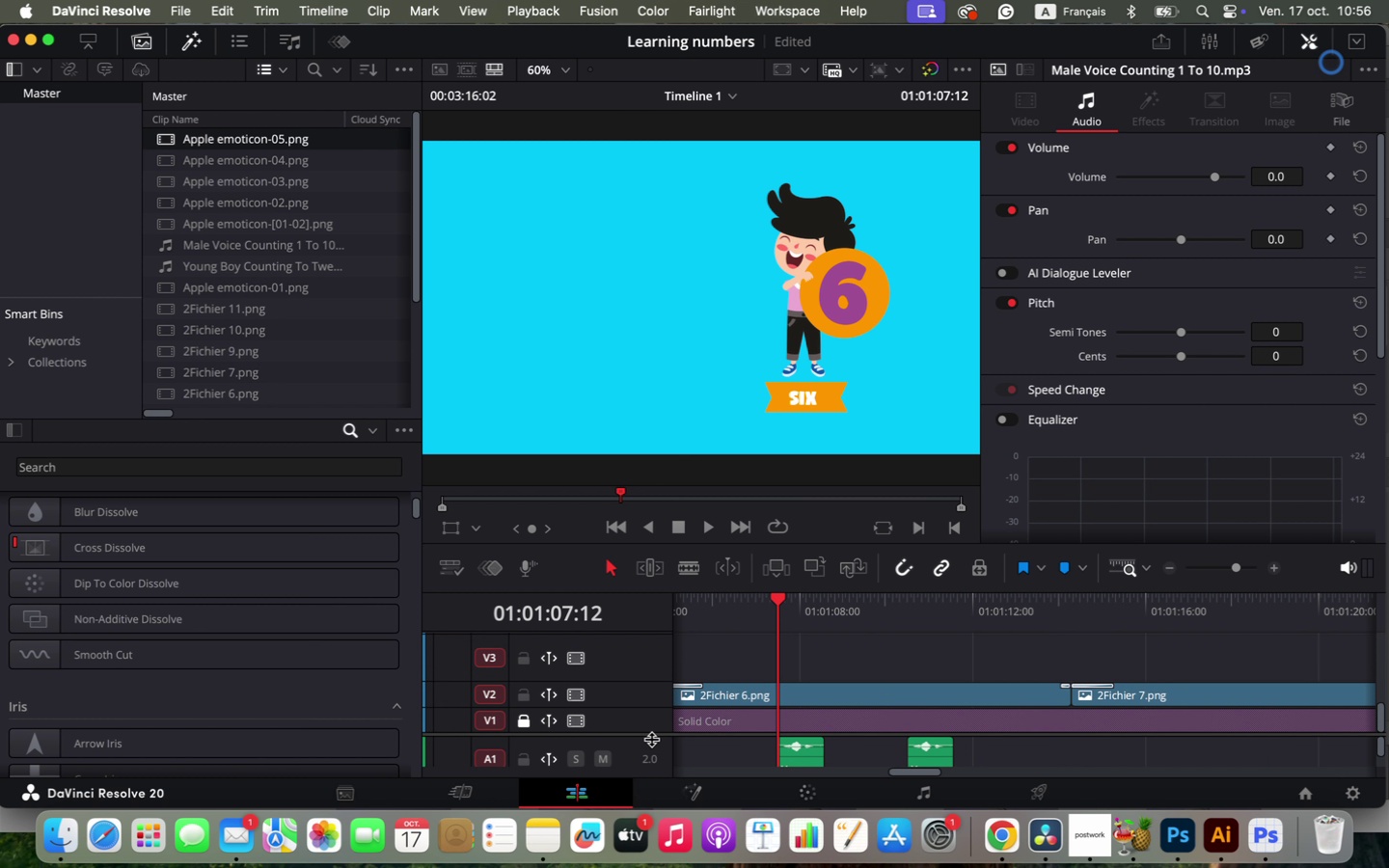 
scroll: coordinate [883, 669], scroll_direction: down, amount: 1.0
 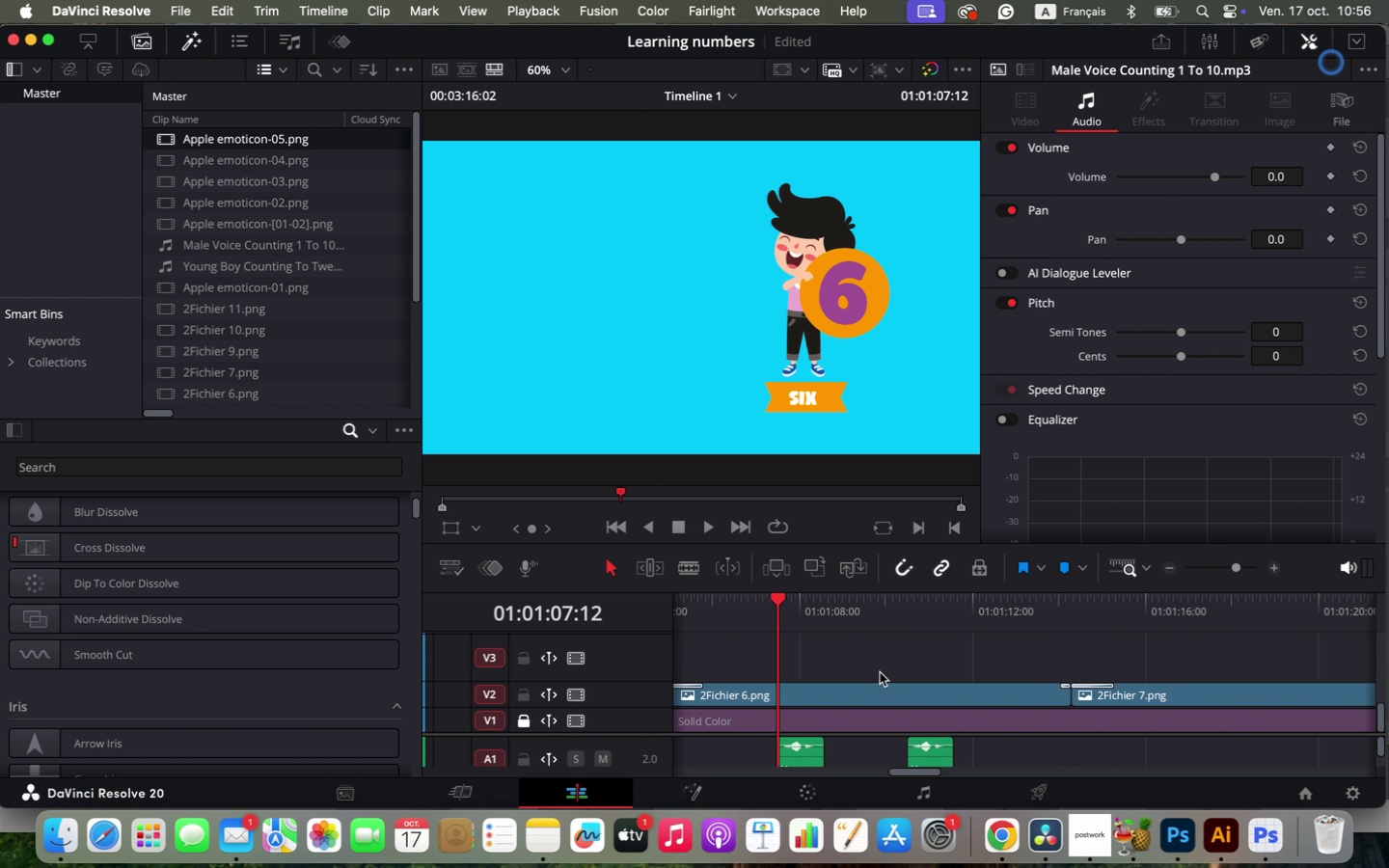 
scroll: coordinate [776, 682], scroll_direction: up, amount: 1.0
 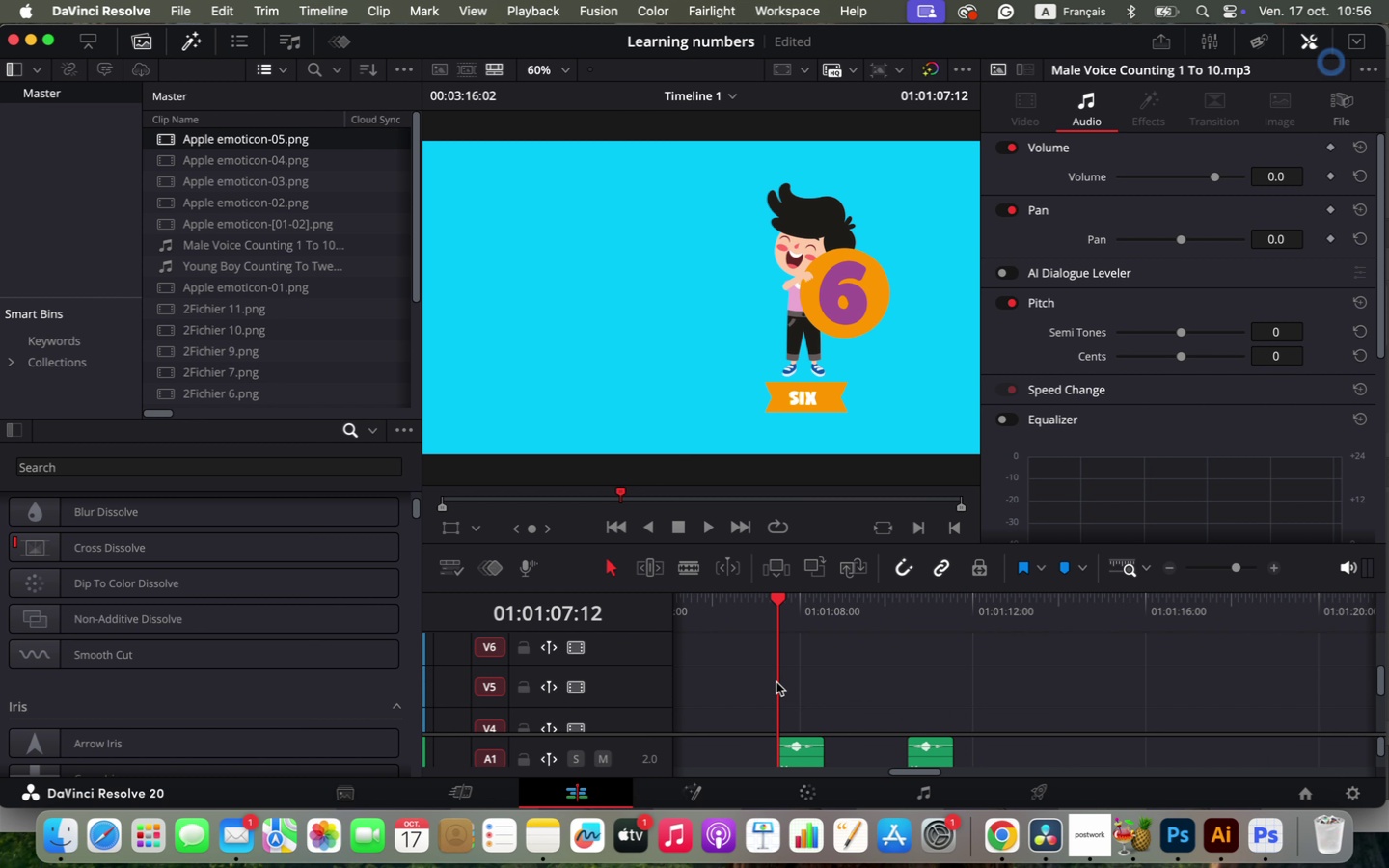 
hold_key(key=OptionLeft, duration=1.09)
scroll: coordinate [776, 682], scroll_direction: down, amount: 2.0
 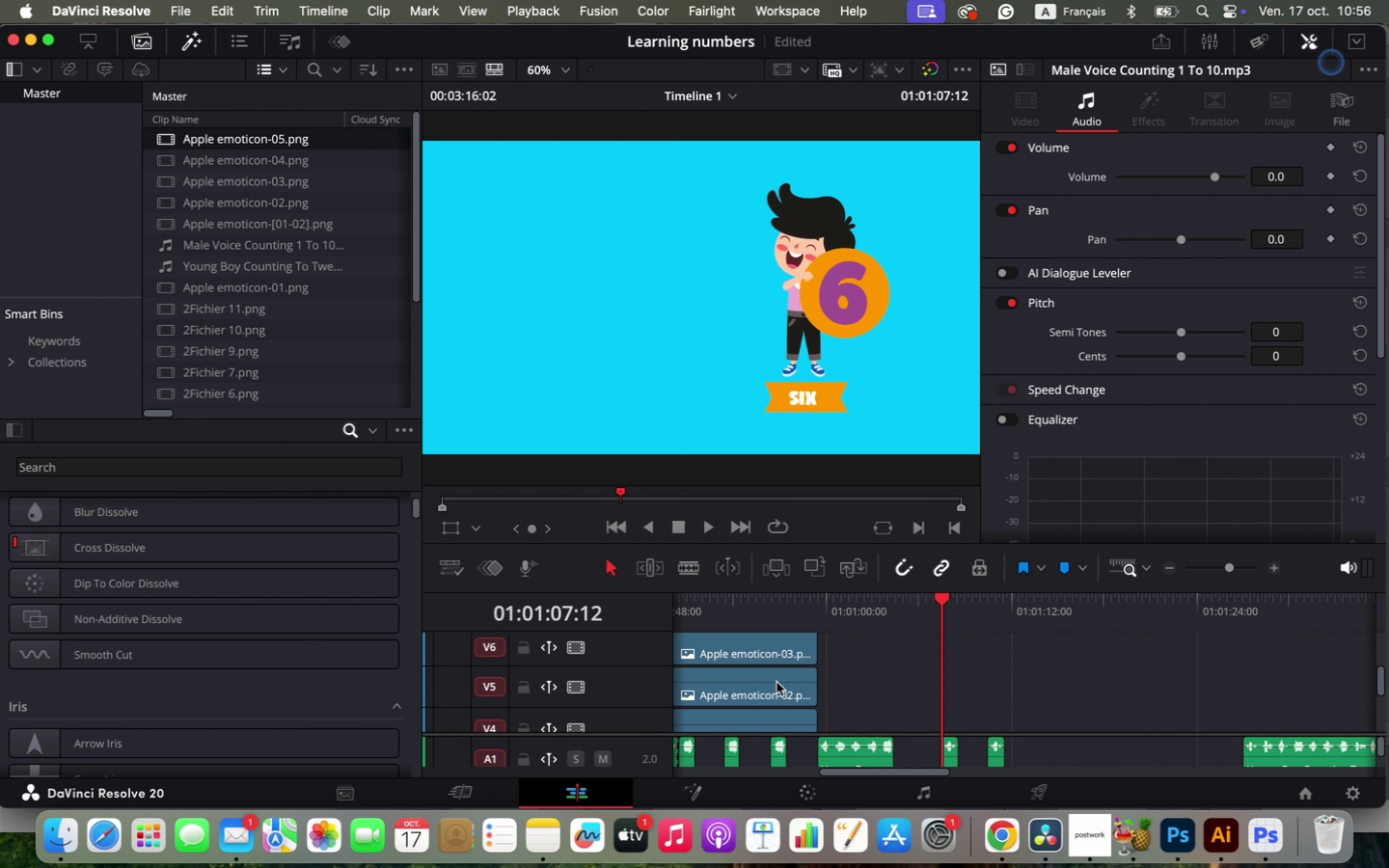 
hold_key(key=OptionLeft, duration=1.63)
scroll: coordinate [1148, 714], scroll_direction: down, amount: 3.0
 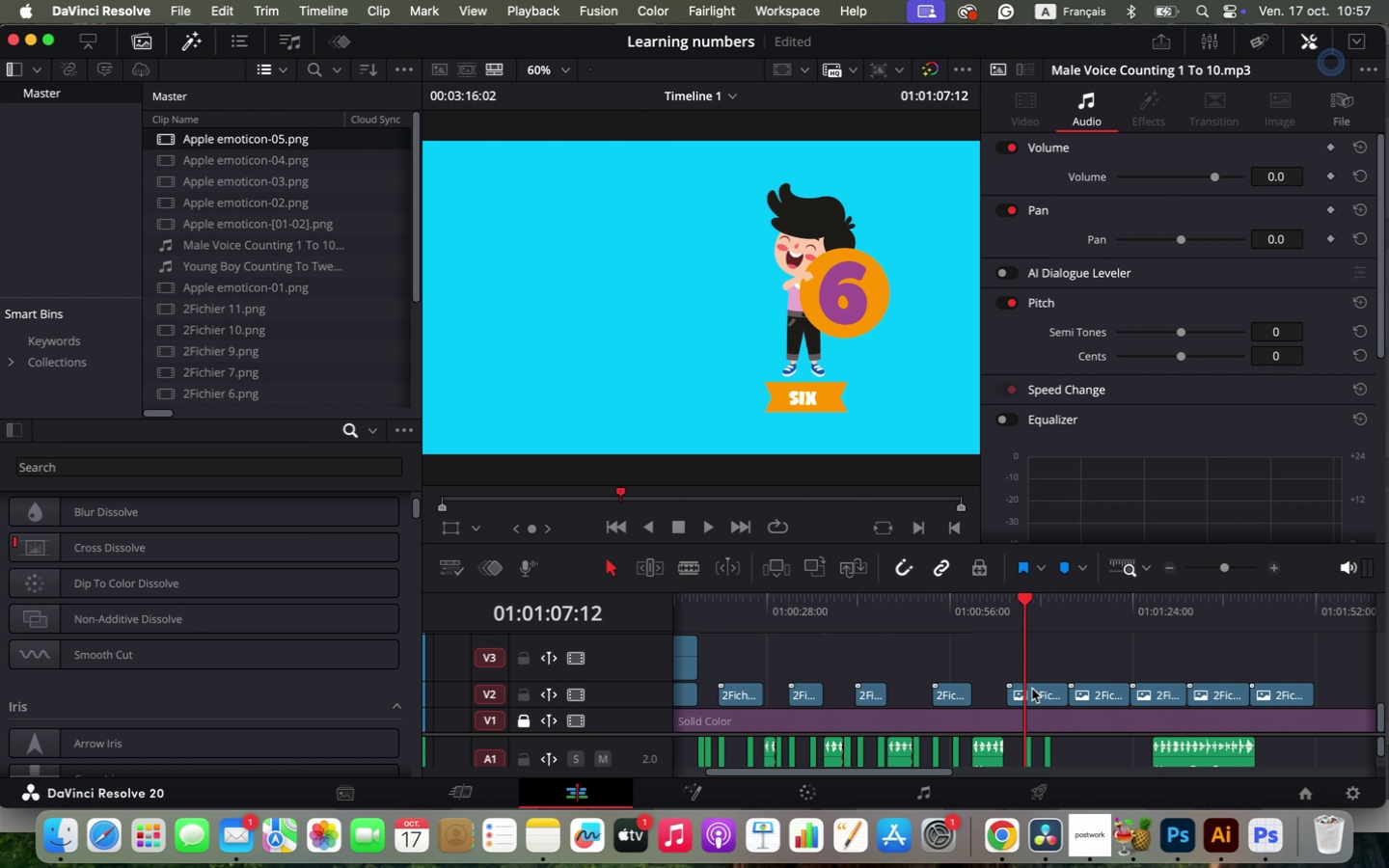 
wait(5.48)
 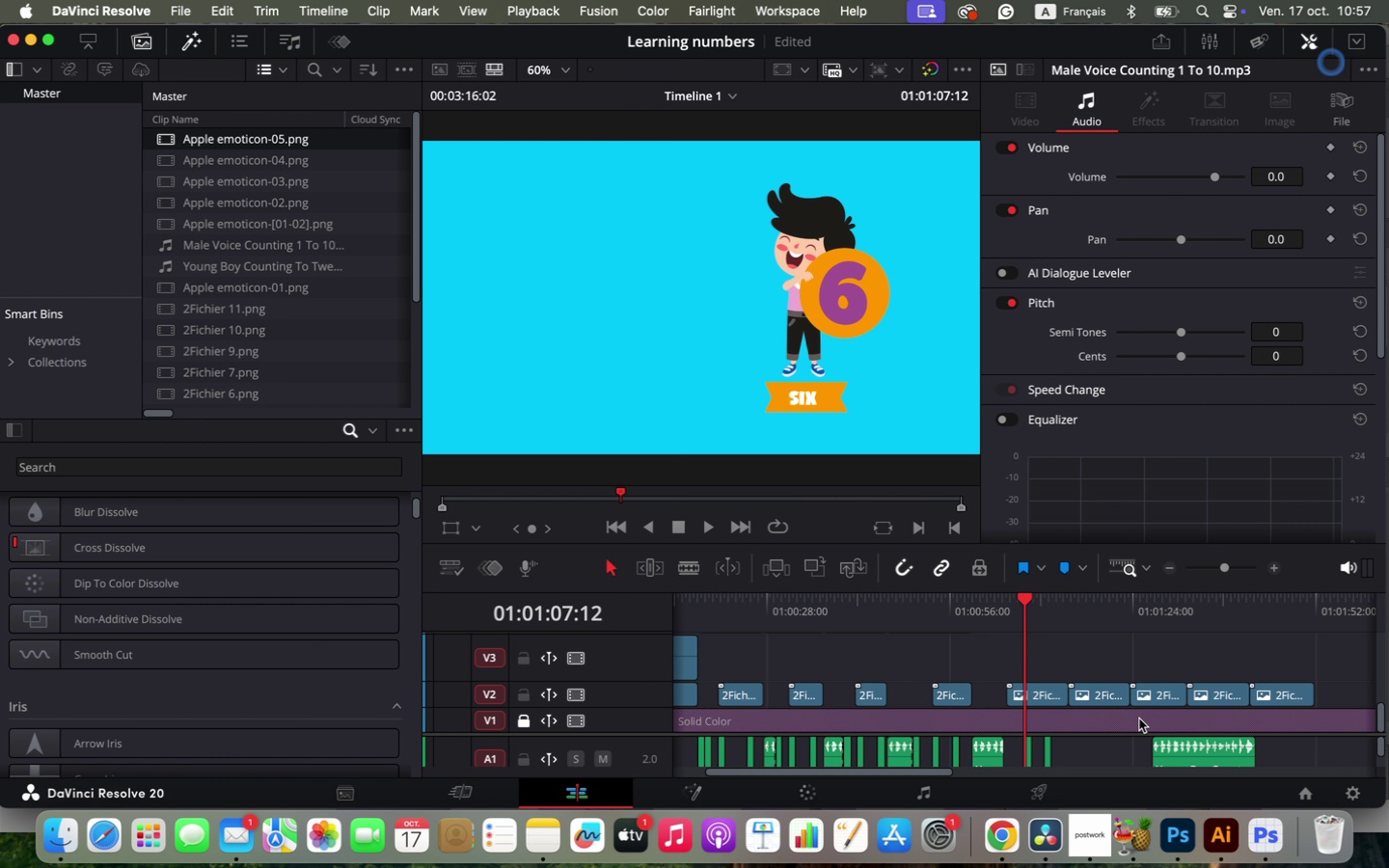 
left_click_drag(start_coordinate=[1014, 693], to_coordinate=[1031, 695])
 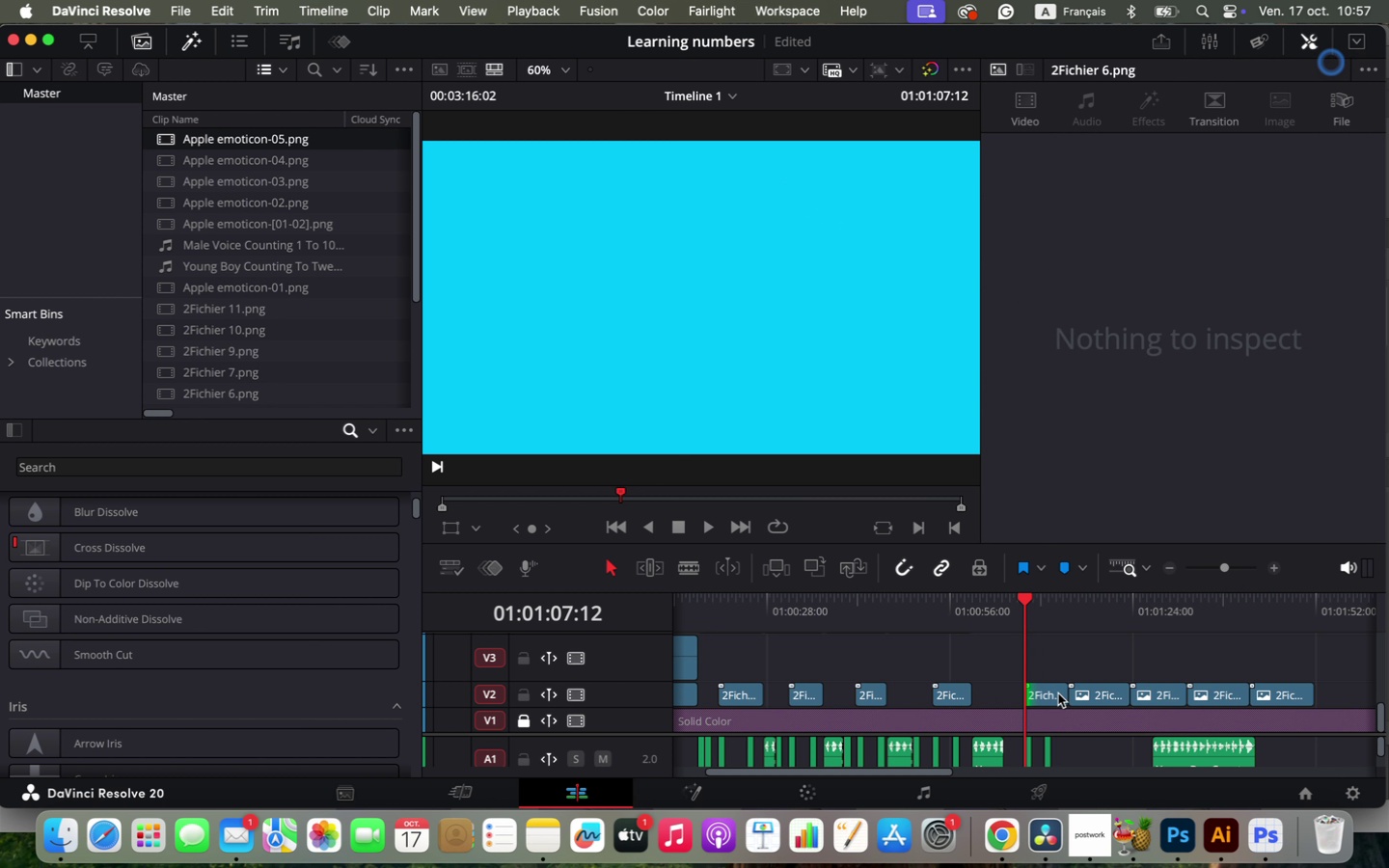 
left_click_drag(start_coordinate=[1091, 662], to_coordinate=[1293, 692])
 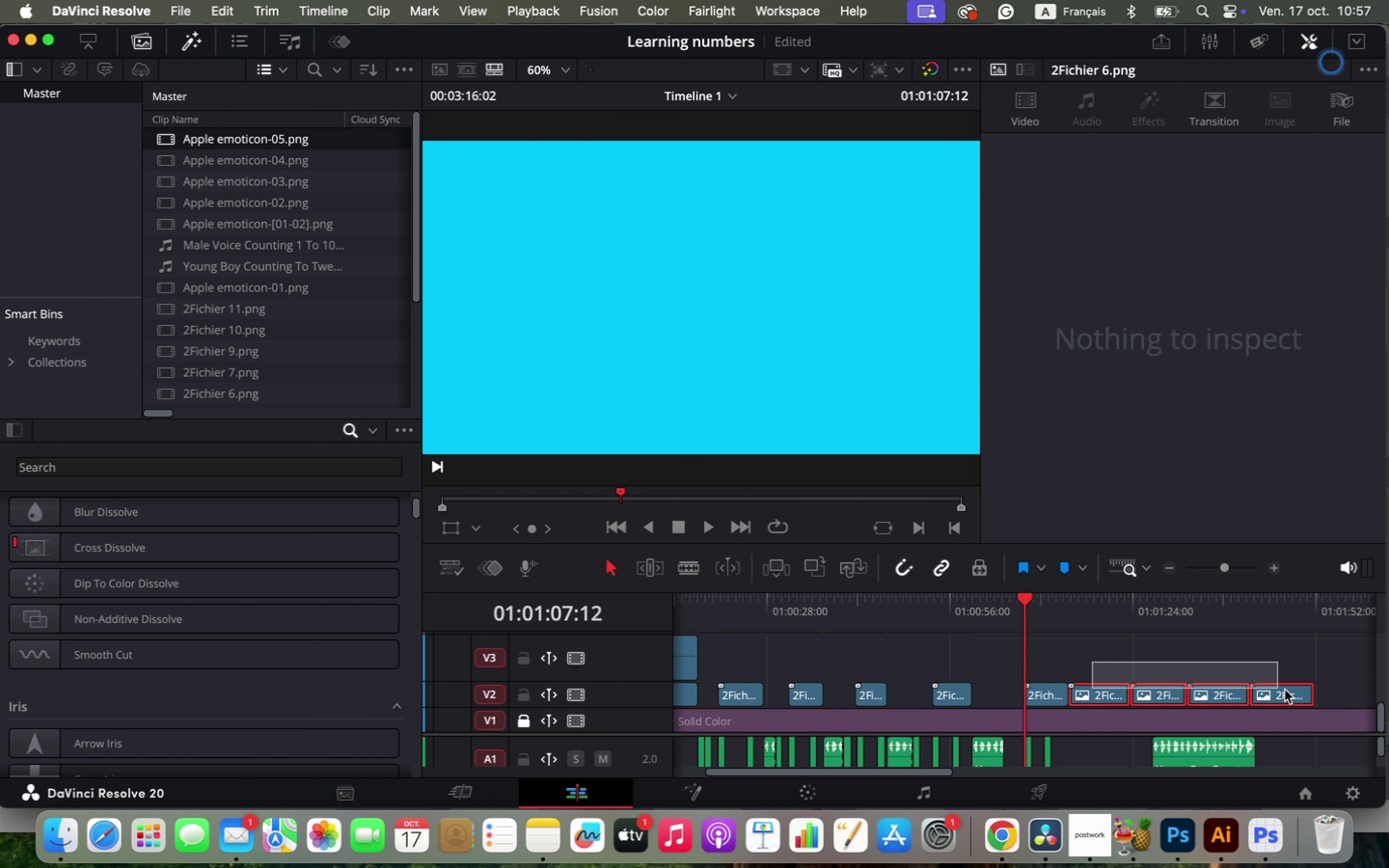 
left_click_drag(start_coordinate=[1090, 692], to_coordinate=[1249, 690])
 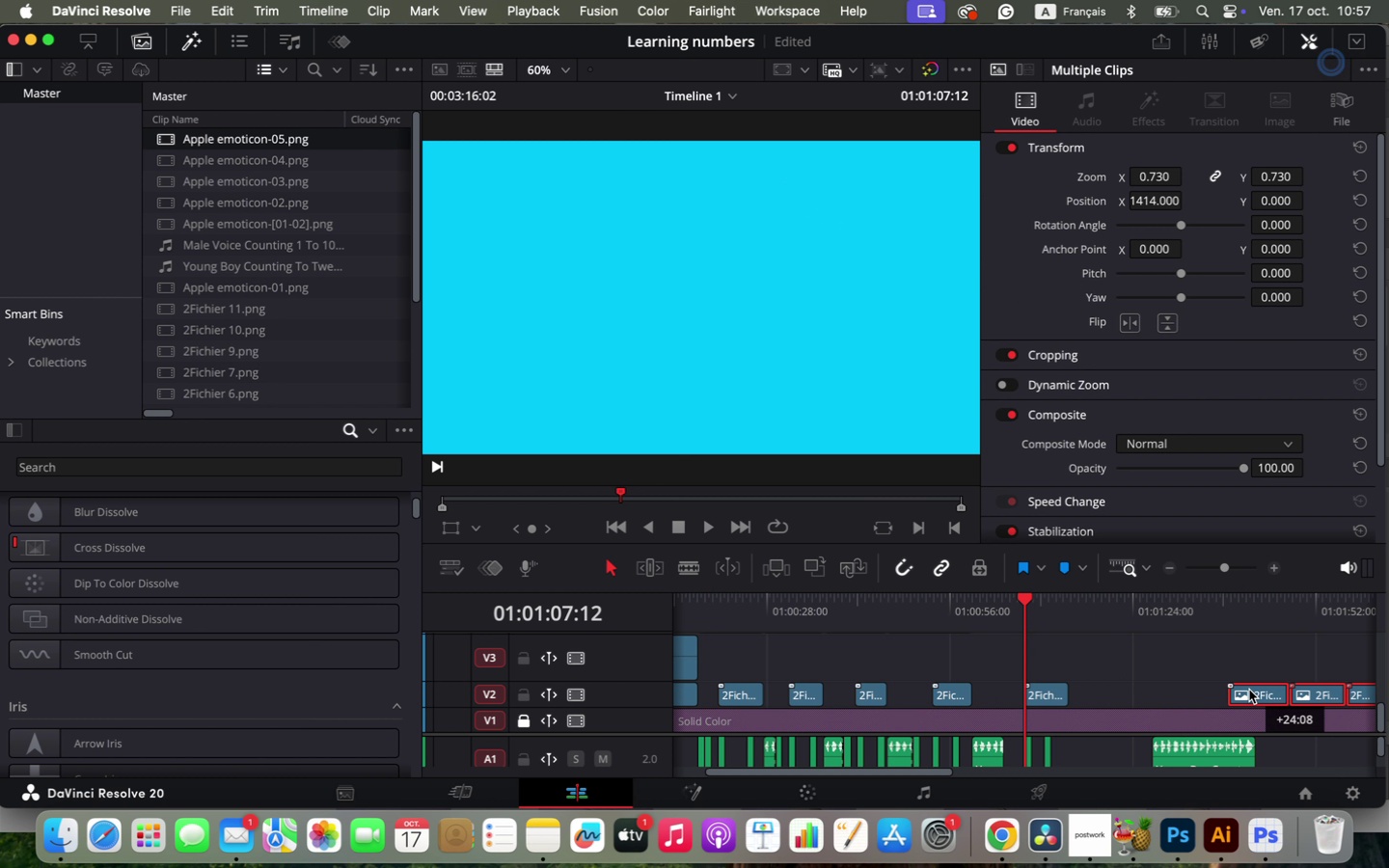 
left_click_drag(start_coordinate=[1061, 689], to_coordinate=[1103, 688])
 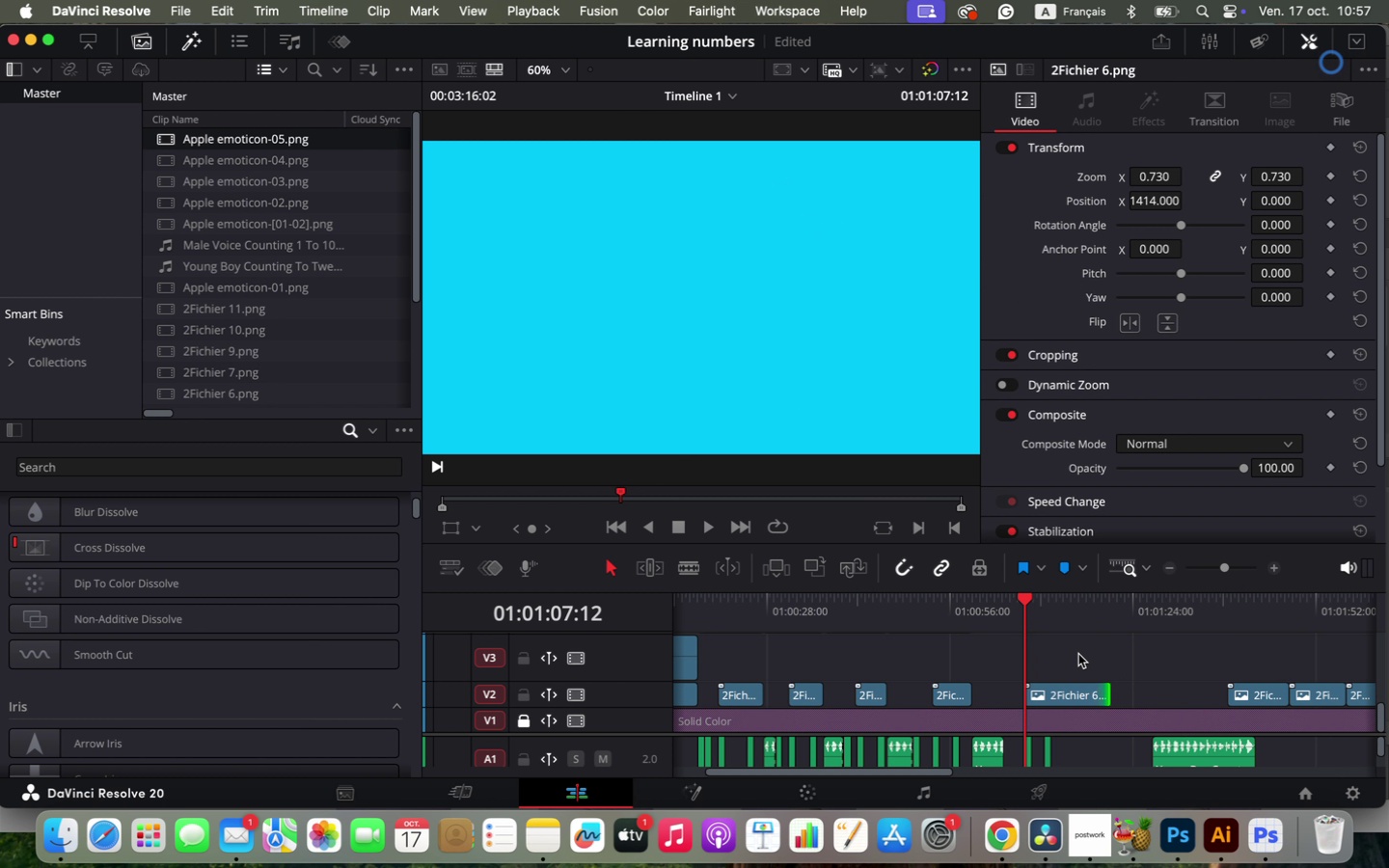 
key(Space)
 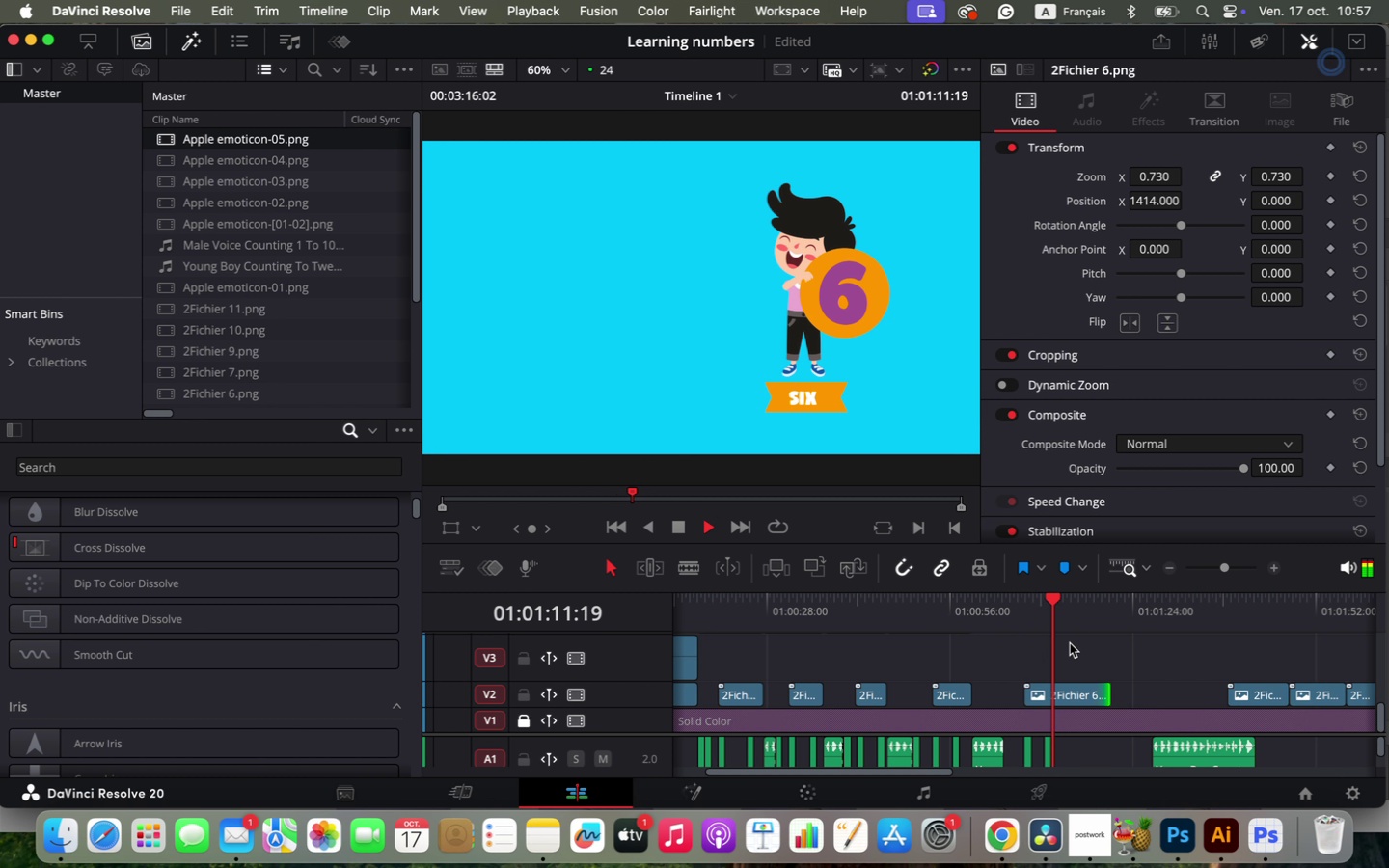 
wait(6.02)
 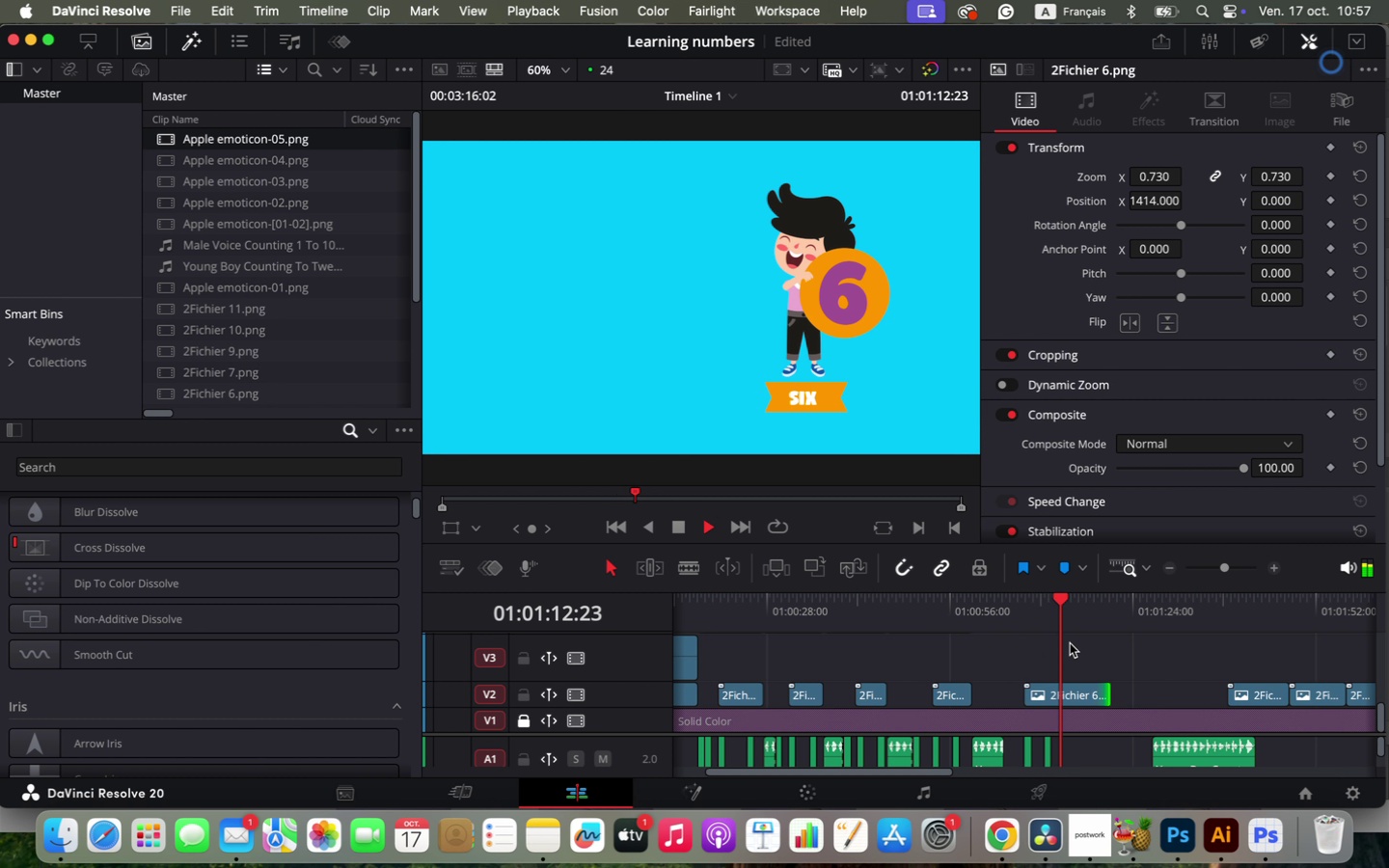 
key(Space)
 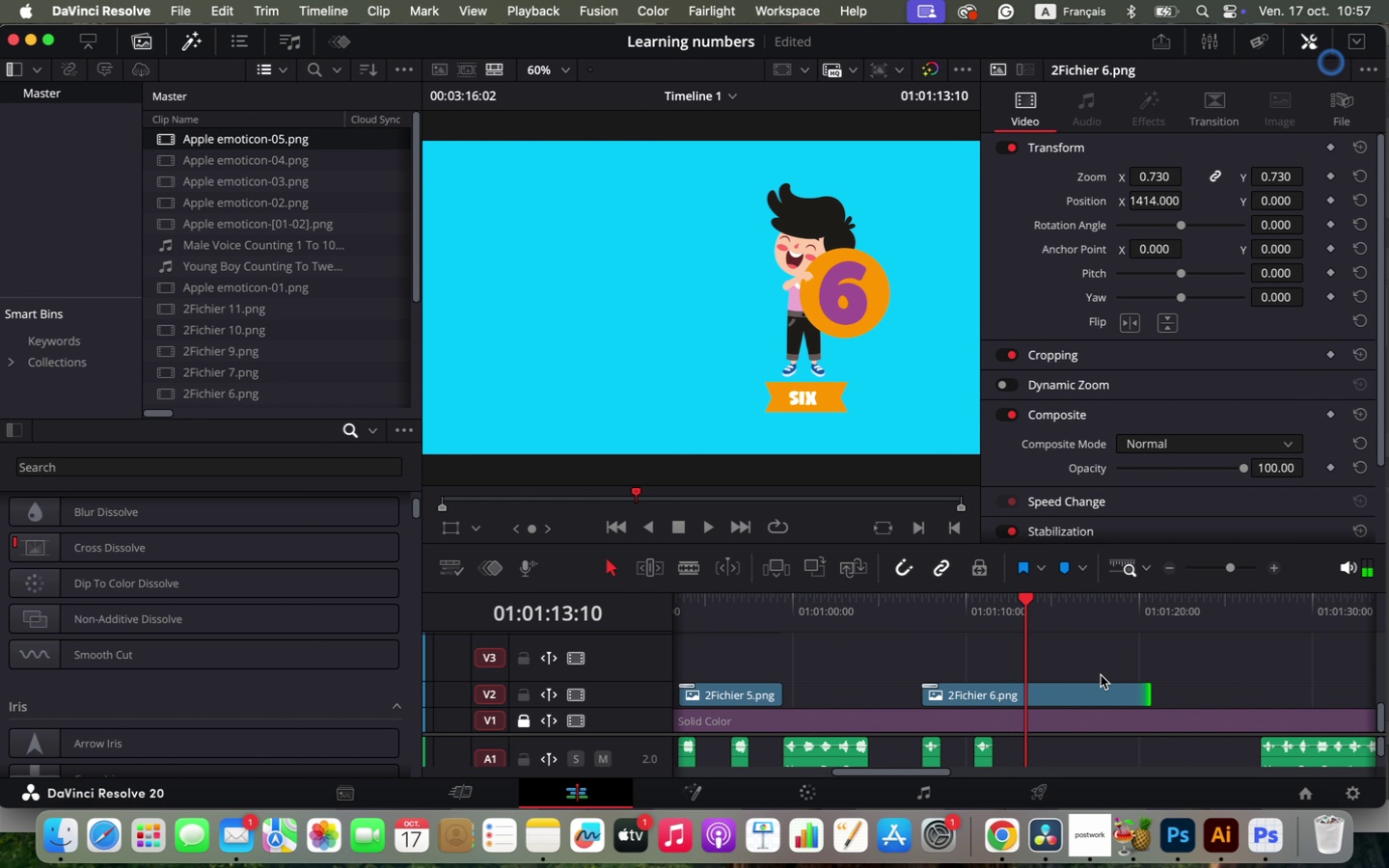 
hold_key(key=OptionLeft, duration=0.79)
scroll: coordinate [1062, 719], scroll_direction: up, amount: 8.0
 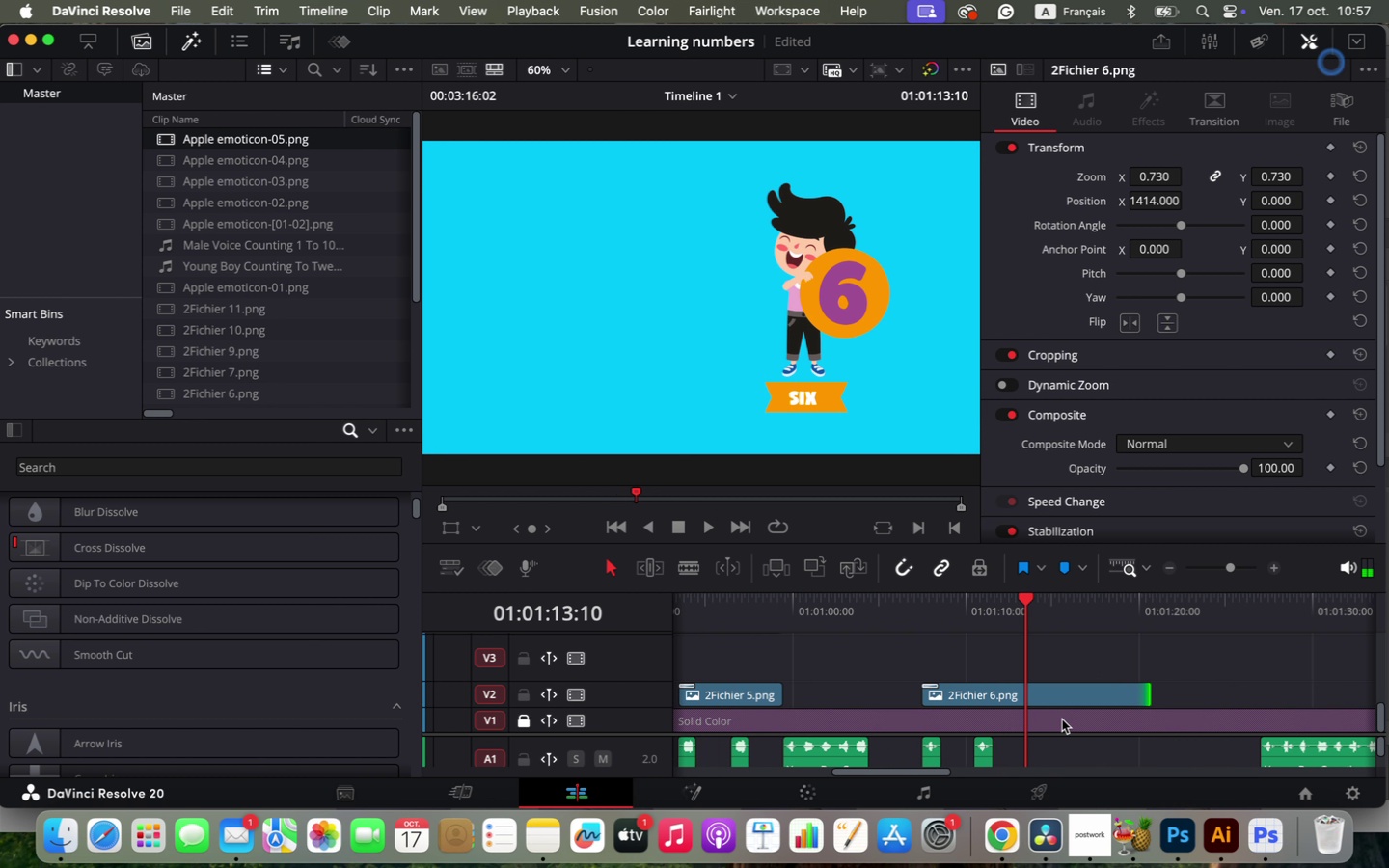 
scroll: coordinate [1045, 735], scroll_direction: down, amount: 1.0
 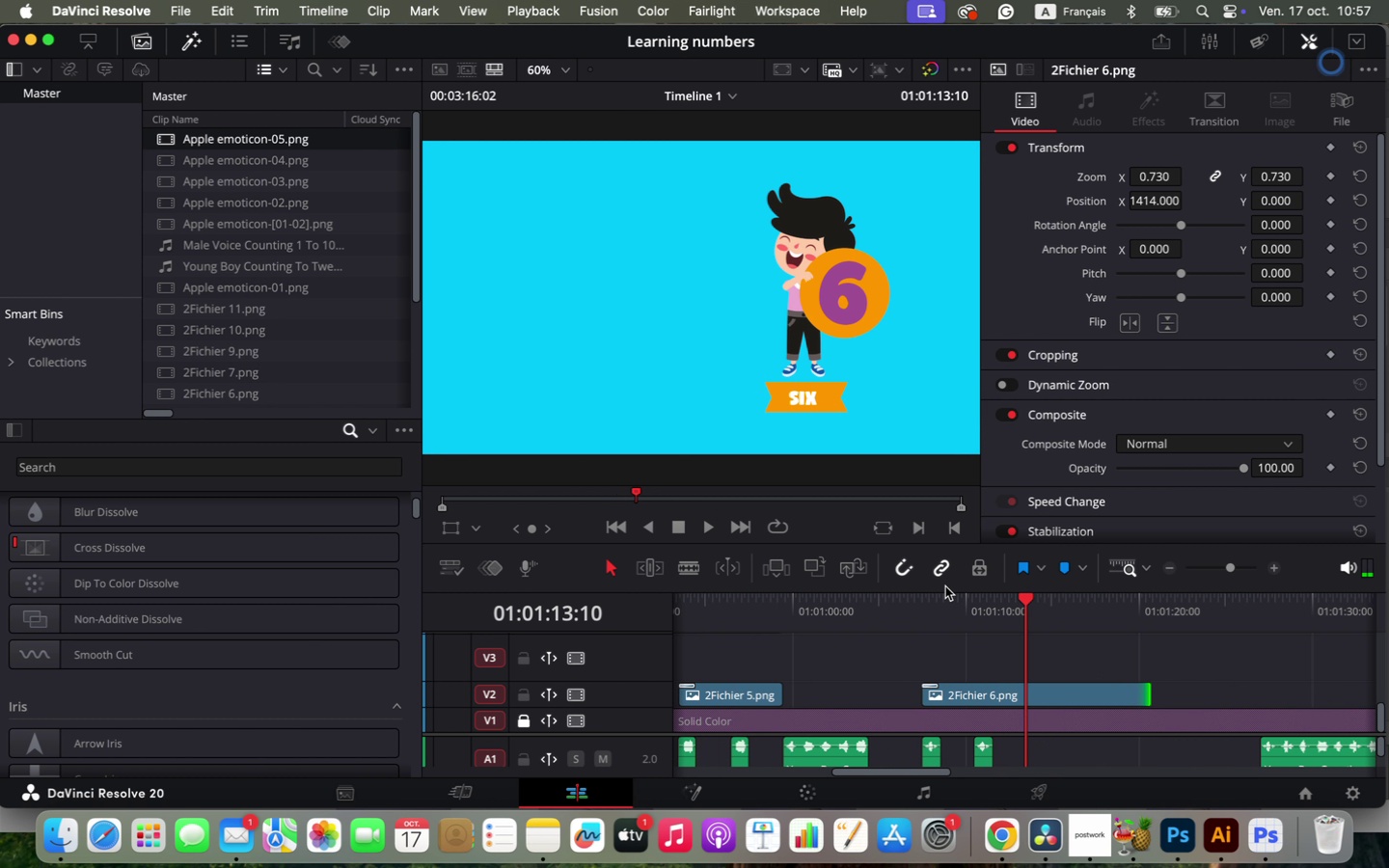 
left_click([926, 613])
 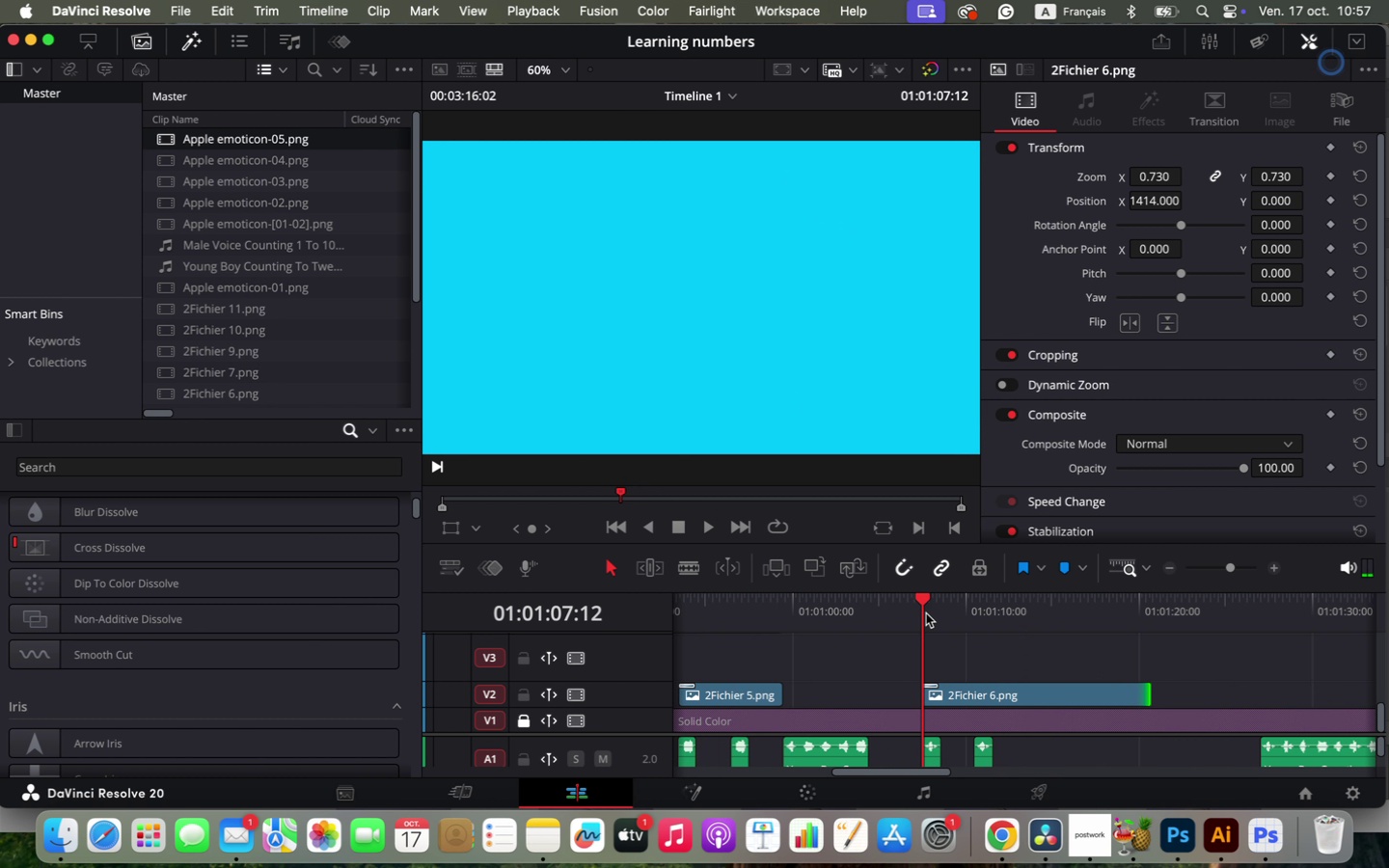 
key(Space)
 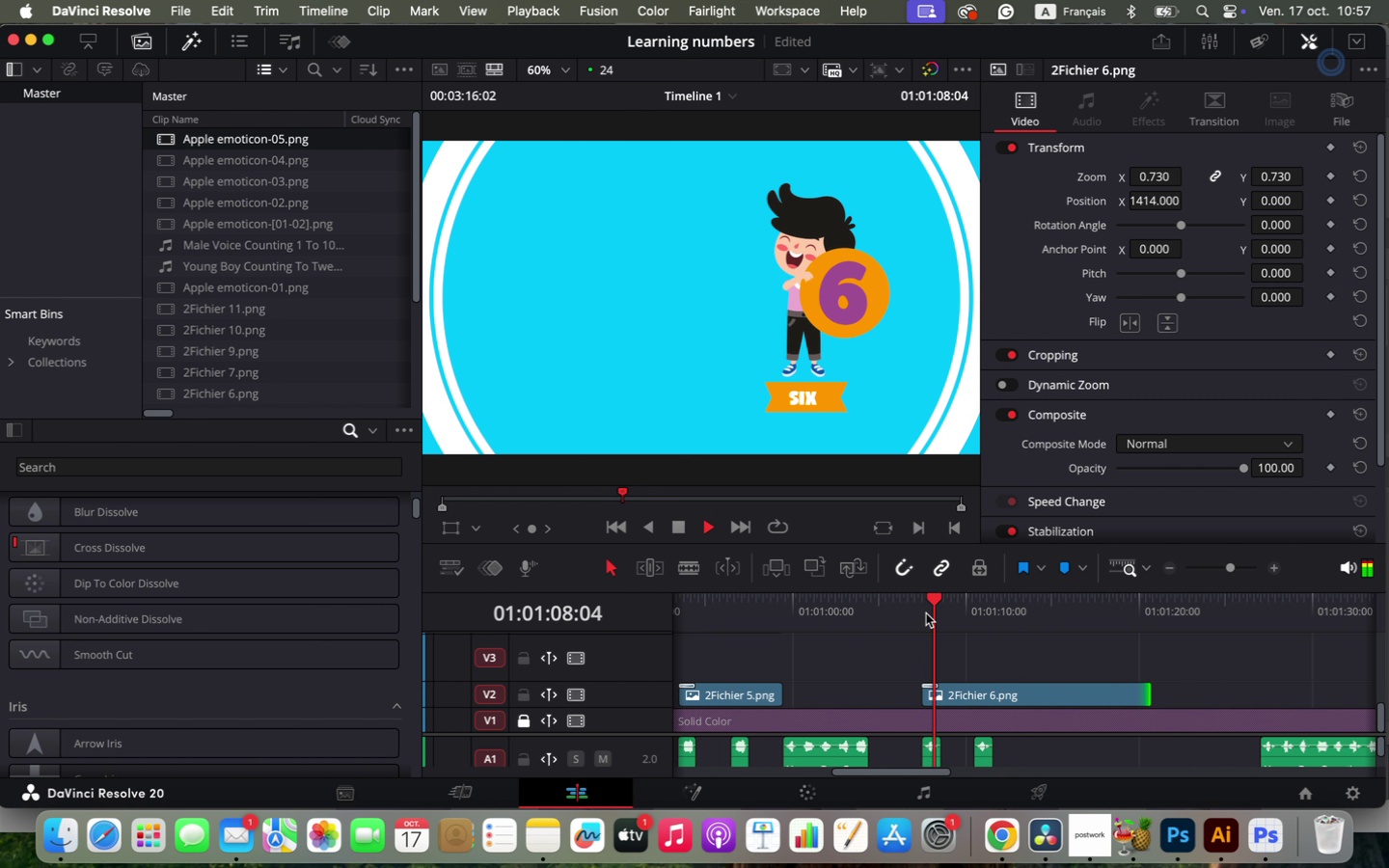 
key(Space)
 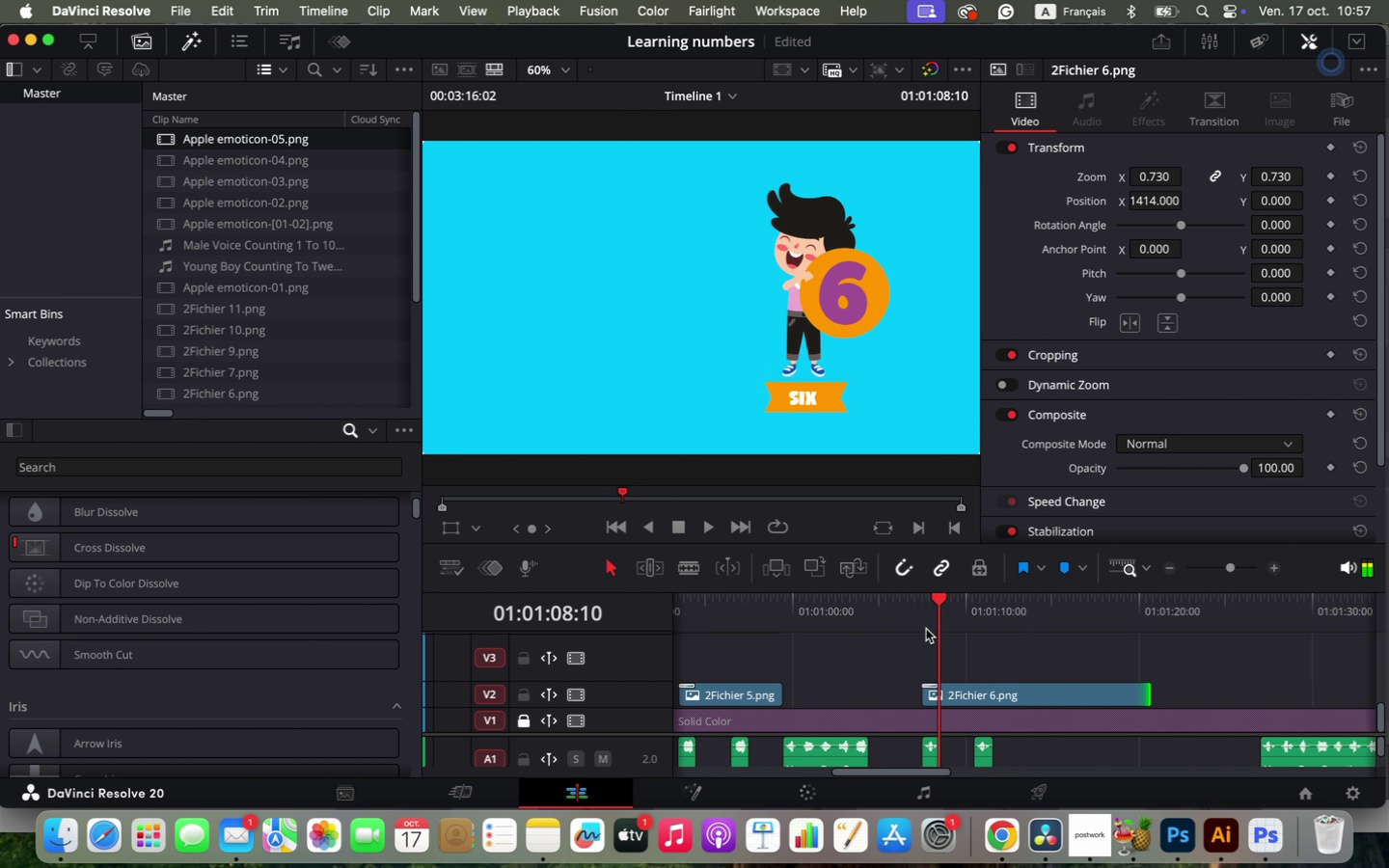 
hold_key(key=OptionLeft, duration=0.66)
scroll: coordinate [994, 671], scroll_direction: up, amount: 10.0
 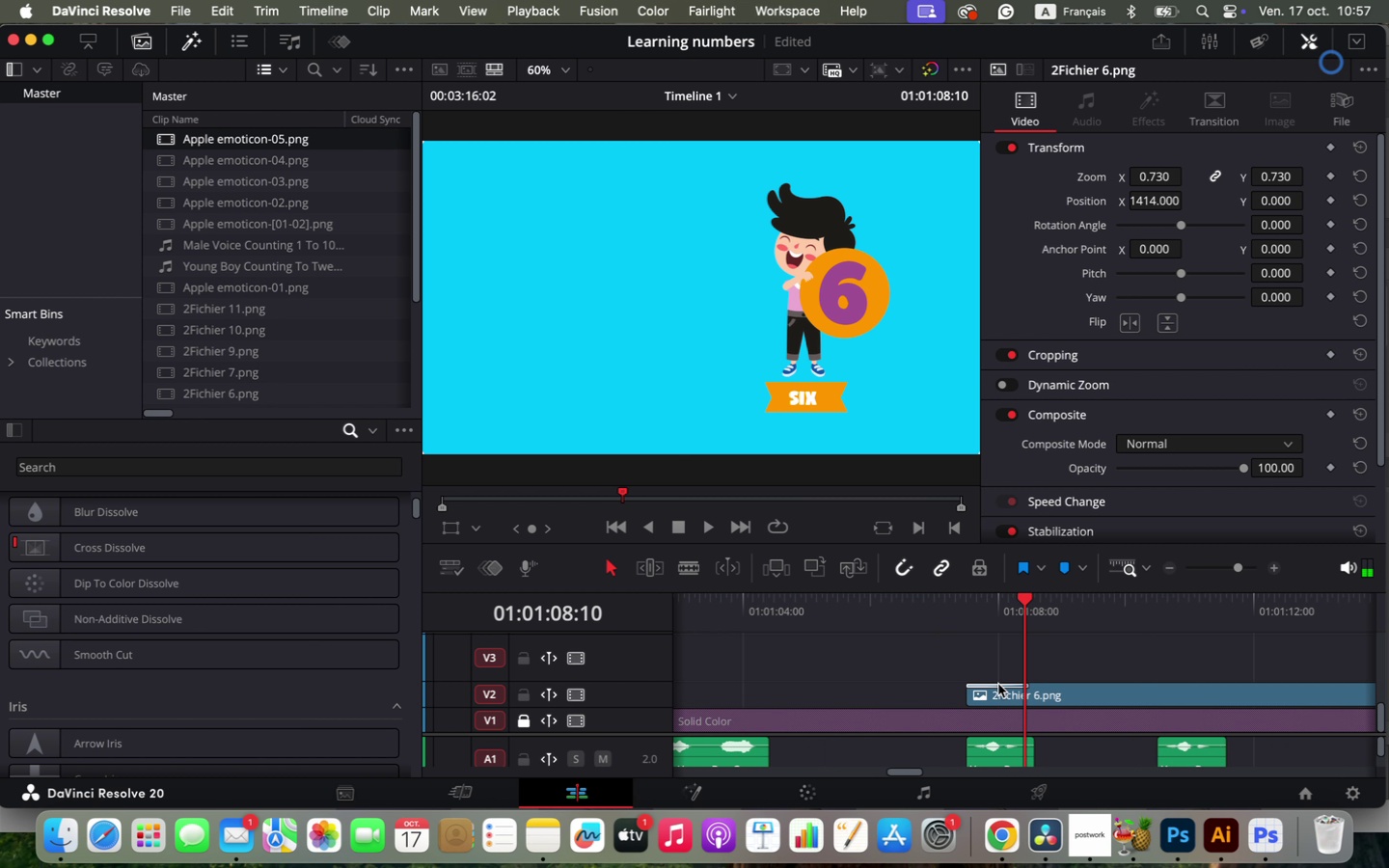 
left_click_drag(start_coordinate=[967, 695], to_coordinate=[953, 696])
 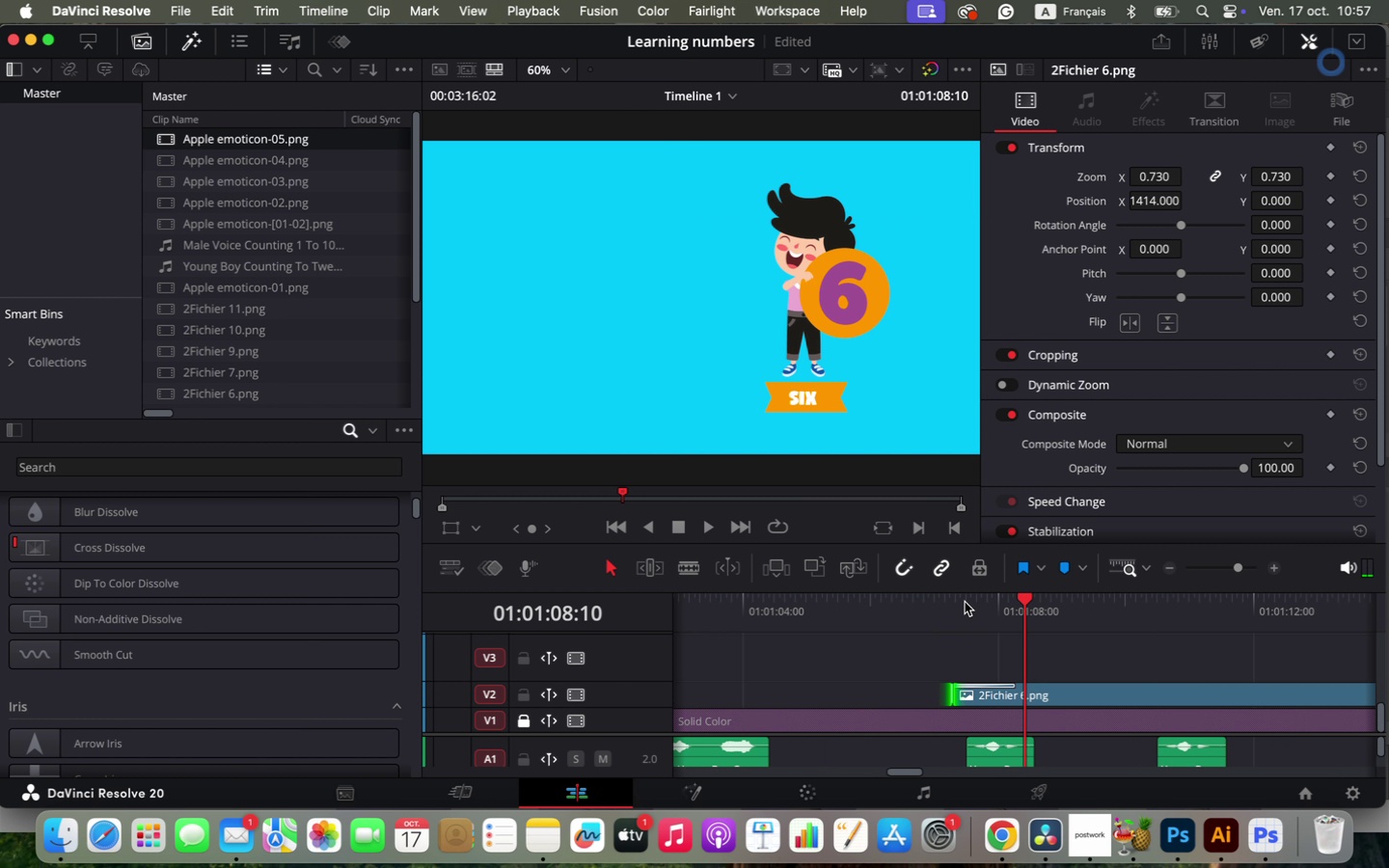 
left_click([959, 603])
 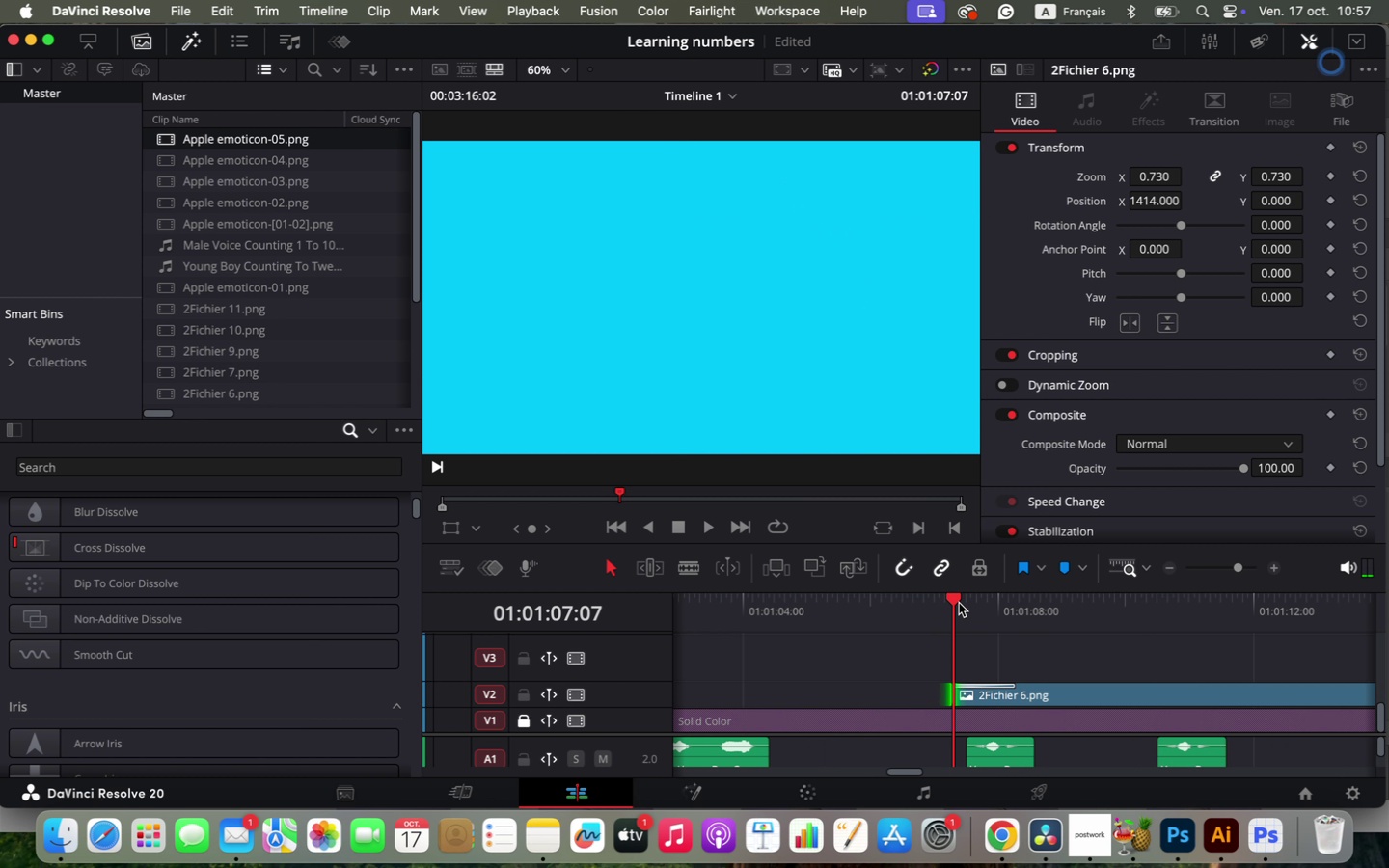 
key(Space)
 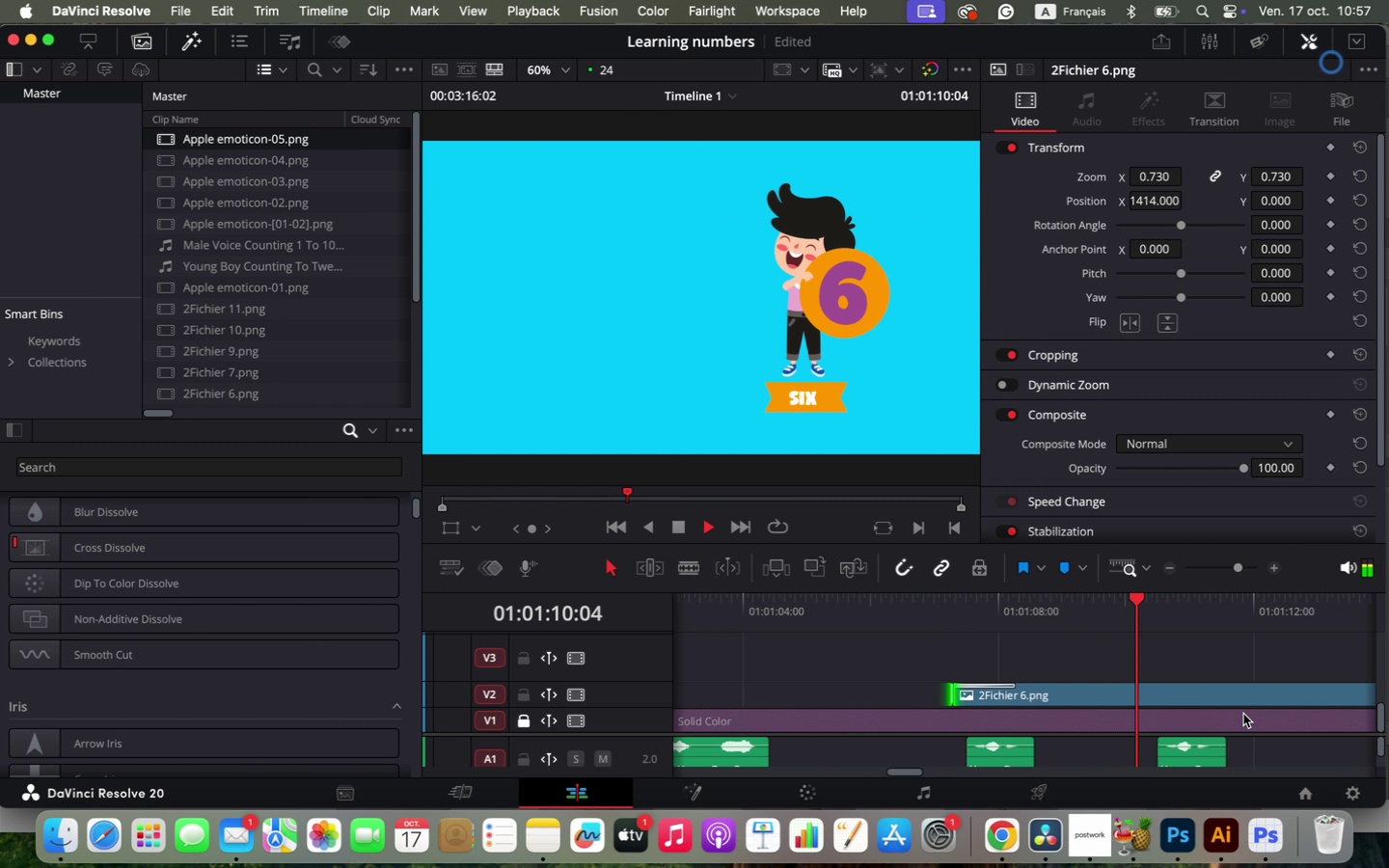 
key(Space)
 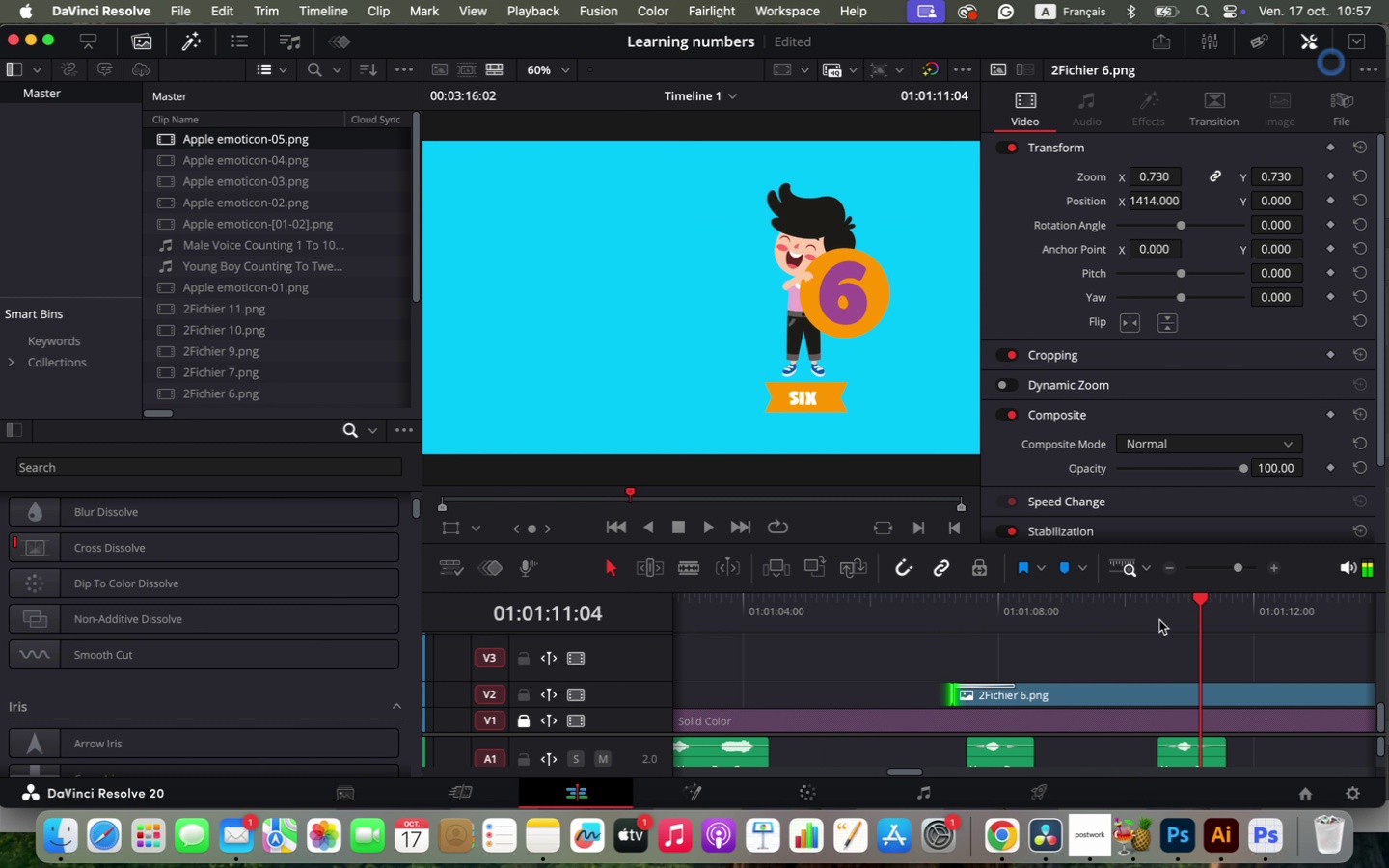 
left_click([1157, 618])
 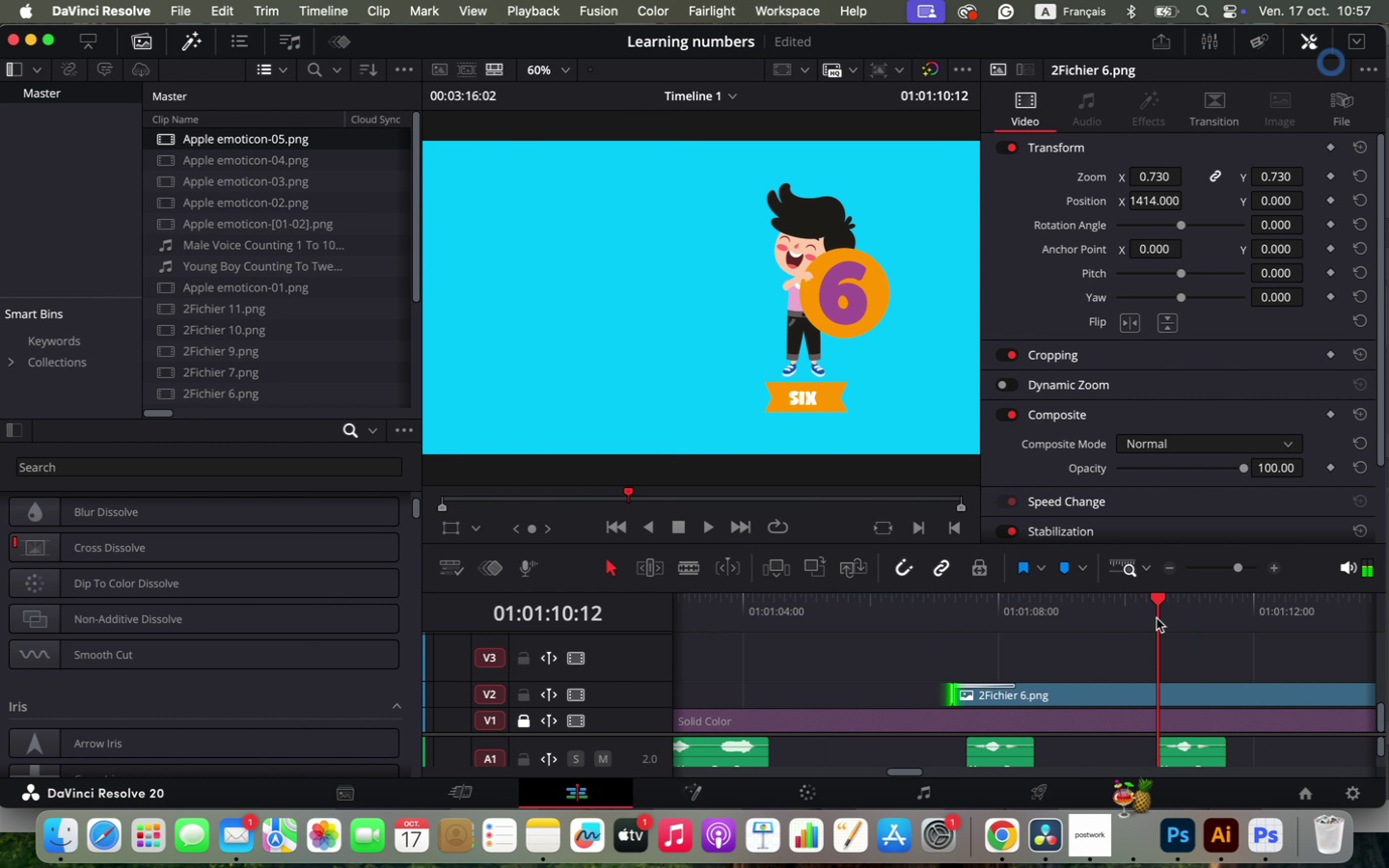 
key(Shift+ArrowRight)
 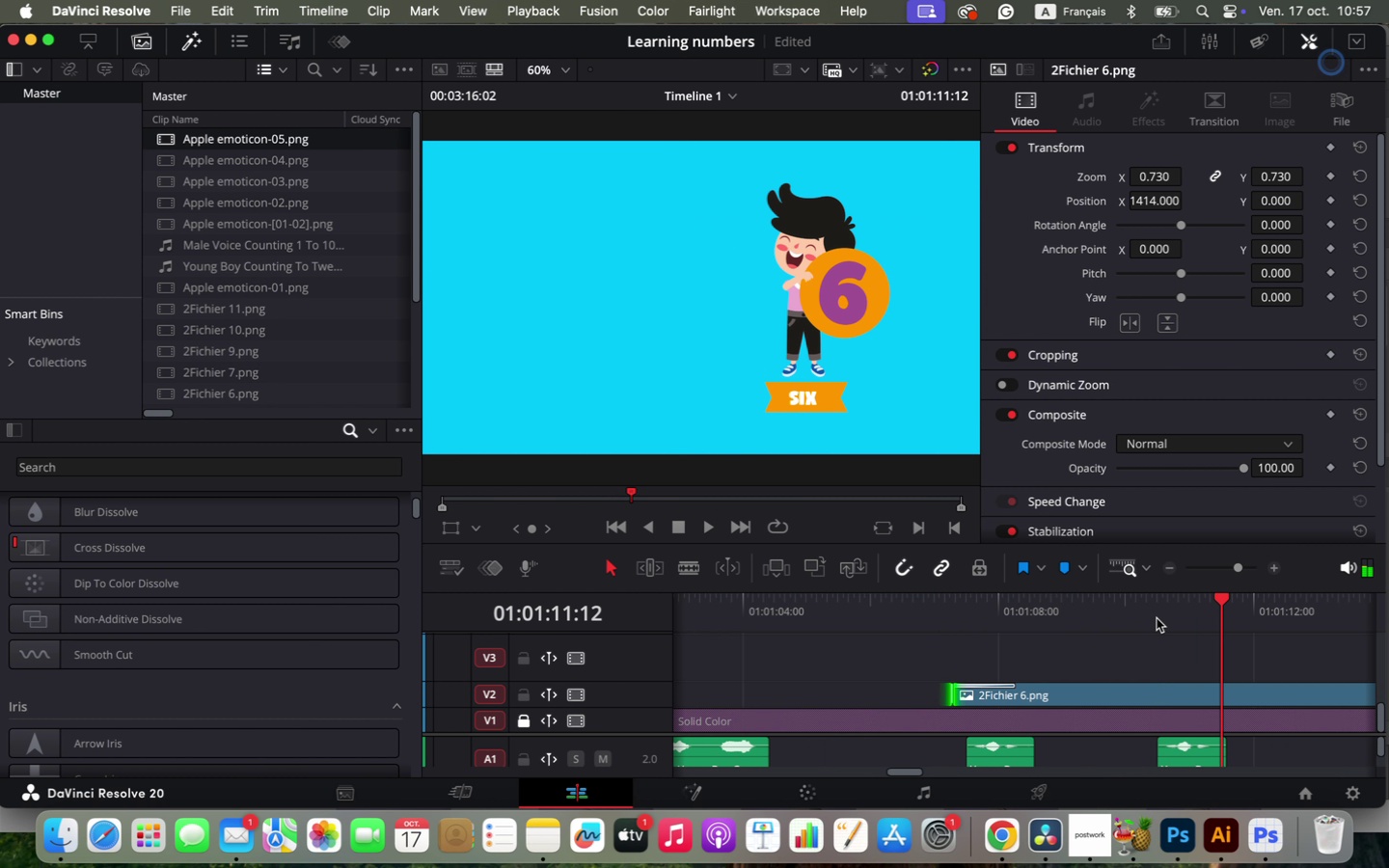 
hold_key(key=OptionLeft, duration=0.69)
scroll: coordinate [1131, 746], scroll_direction: down, amount: 4.0
 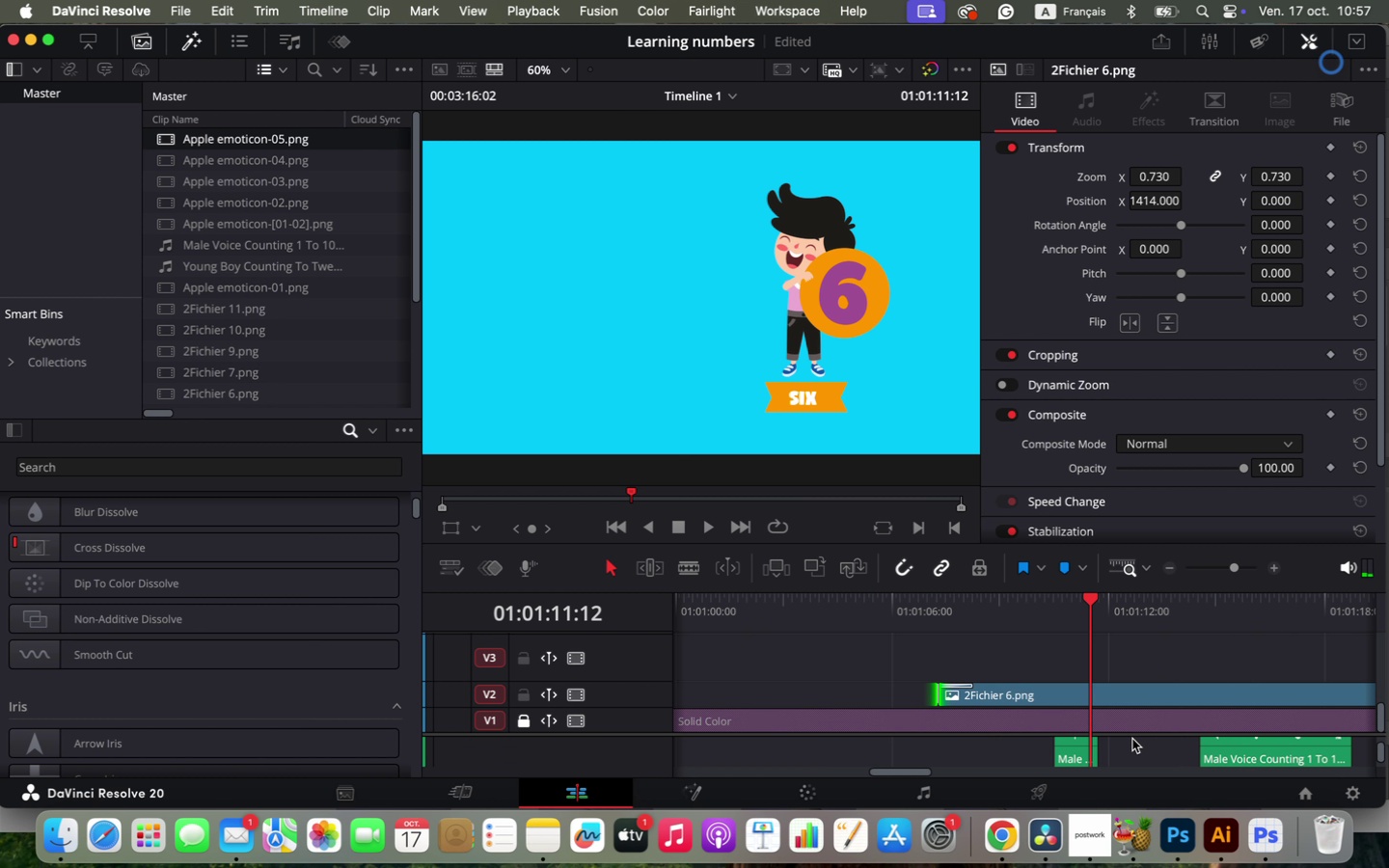 
scroll: coordinate [1130, 740], scroll_direction: up, amount: 2.0
 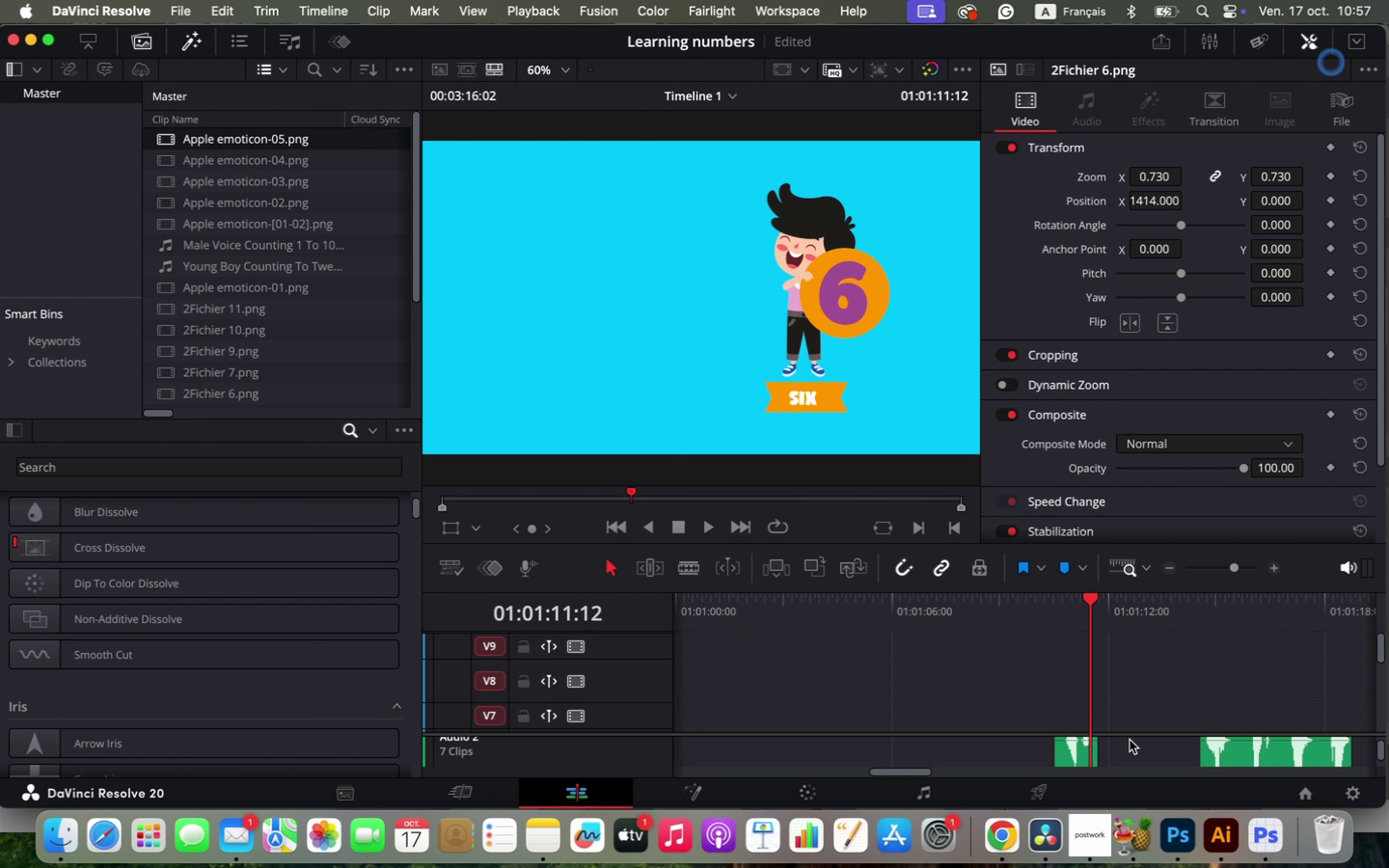 
scroll: coordinate [1125, 699], scroll_direction: down, amount: 1.0
 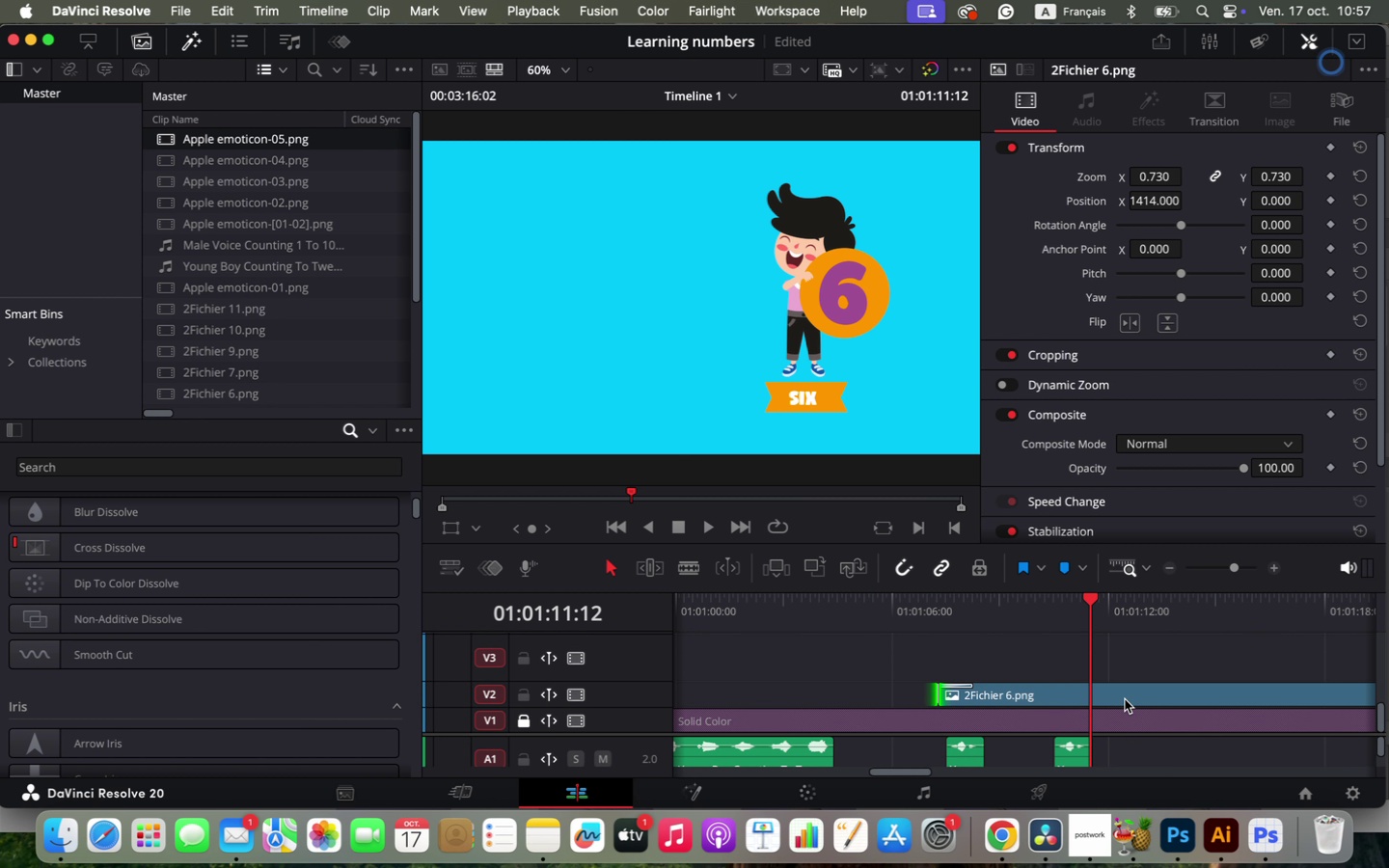 
scroll: coordinate [1223, 759], scroll_direction: none, amount: 0.0
 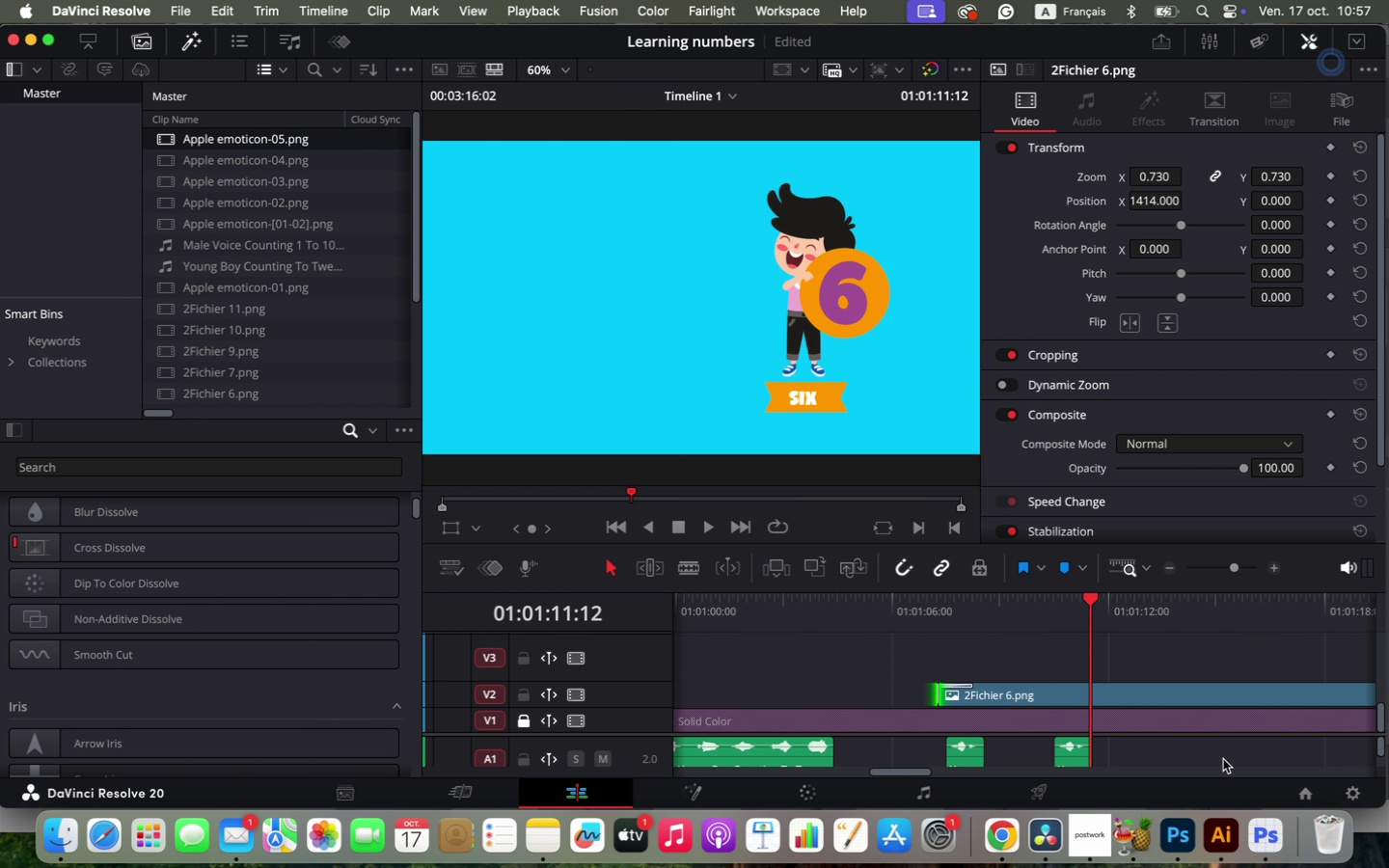 
left_click_drag(start_coordinate=[1174, 733], to_coordinate=[1166, 564])
 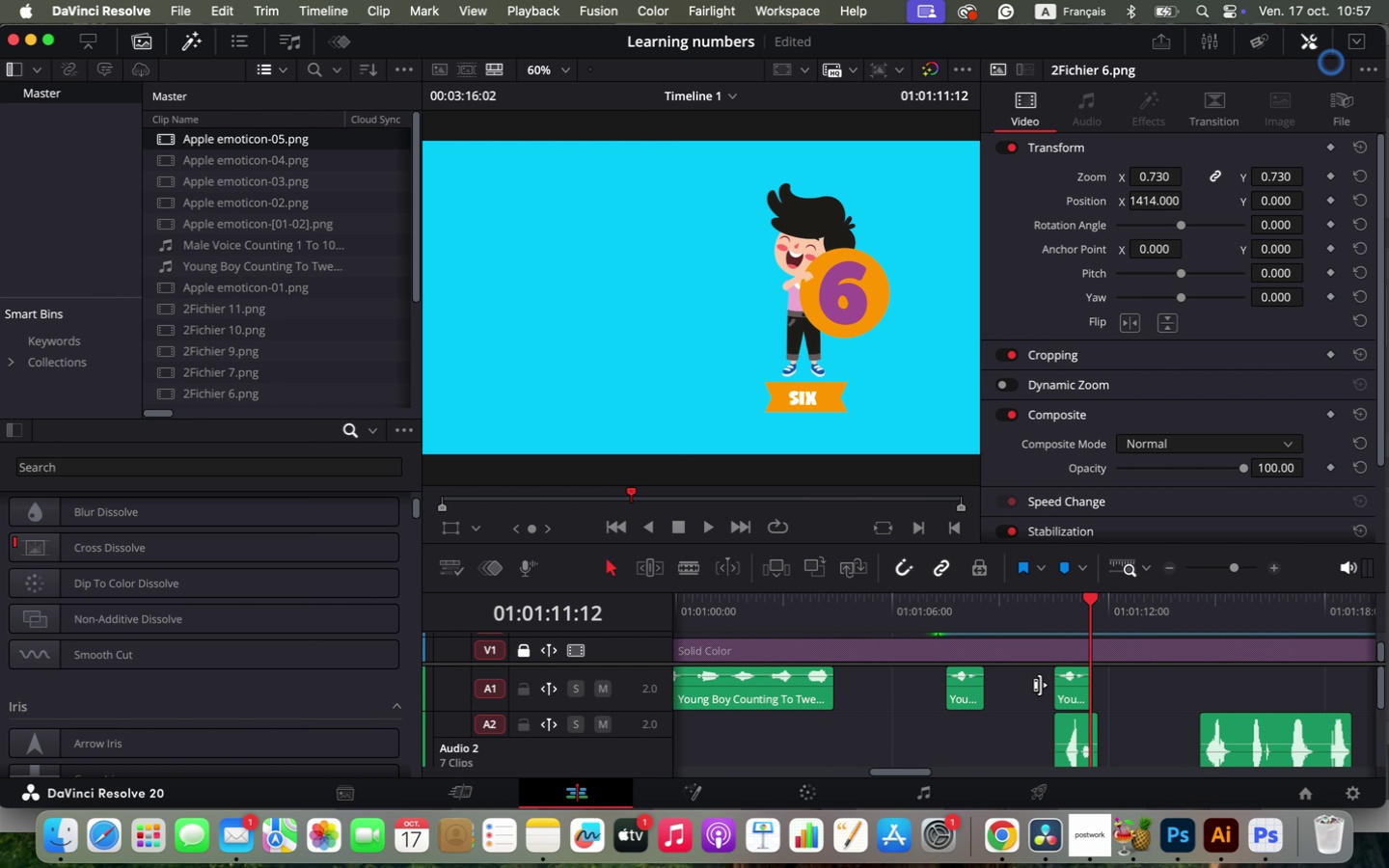 
left_click([1063, 689])
 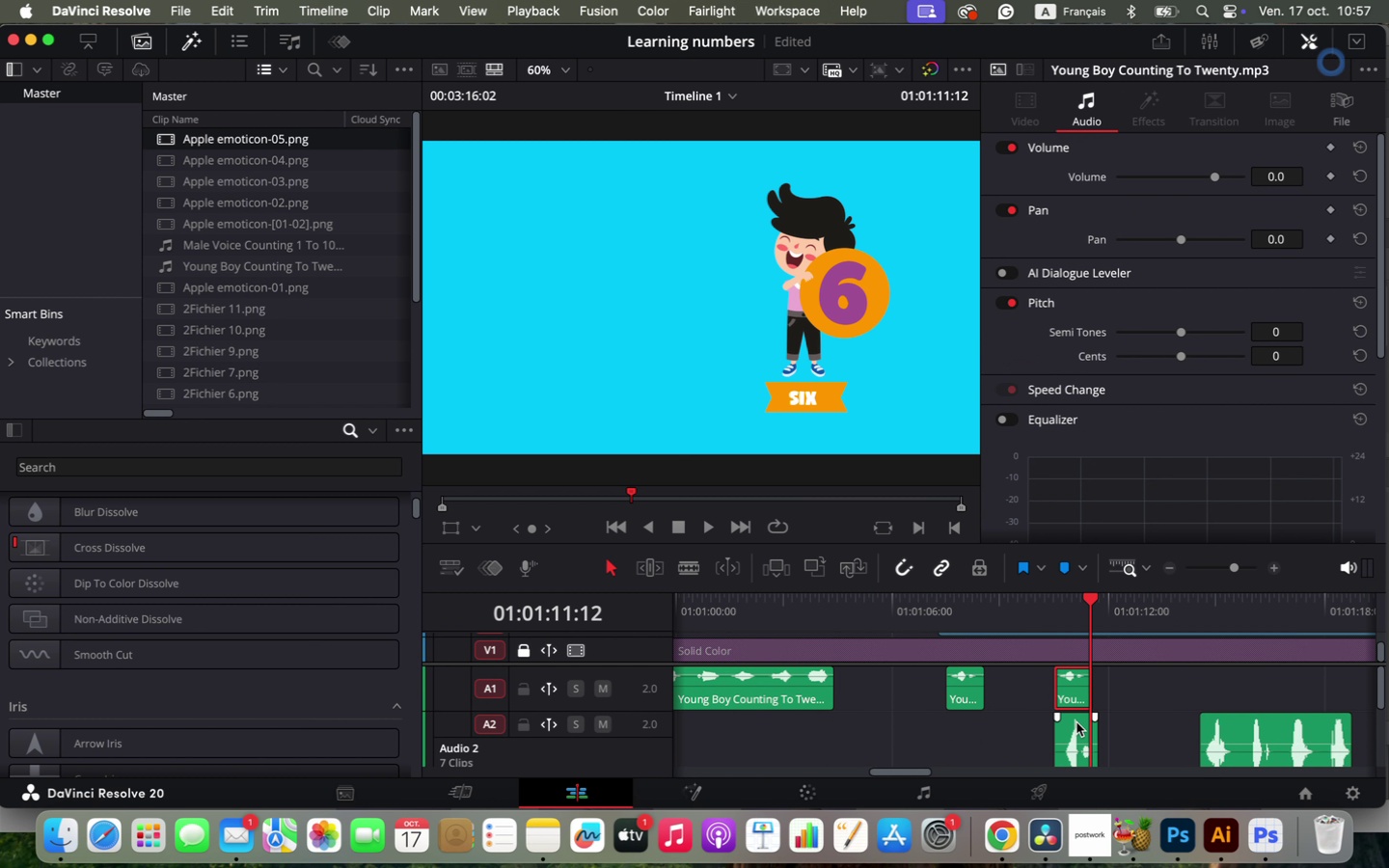 
hold_key(key=ShiftLeft, duration=0.62)
left_click([1076, 728])
 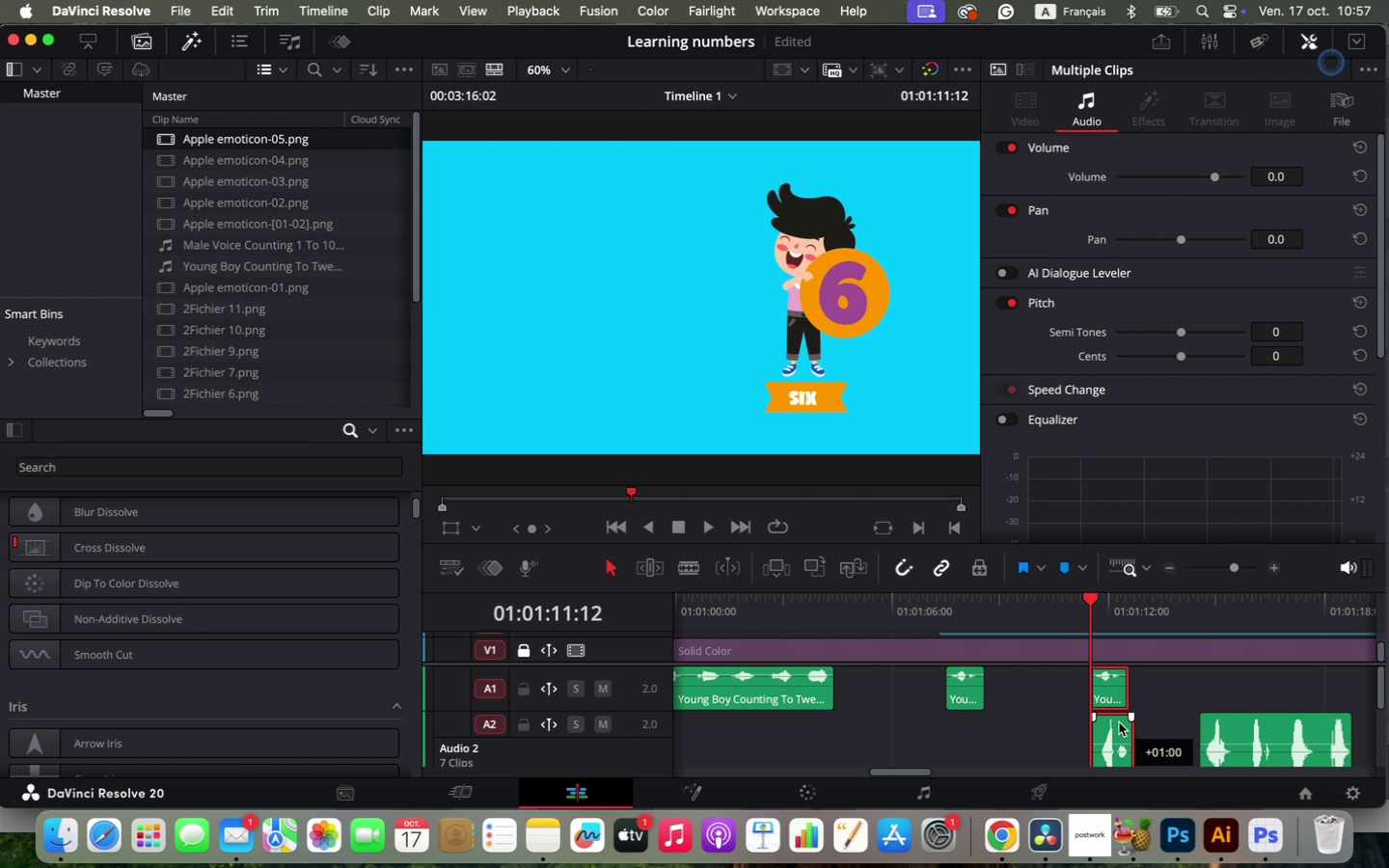 
left_click_drag(start_coordinate=[1078, 724], to_coordinate=[1119, 722])
 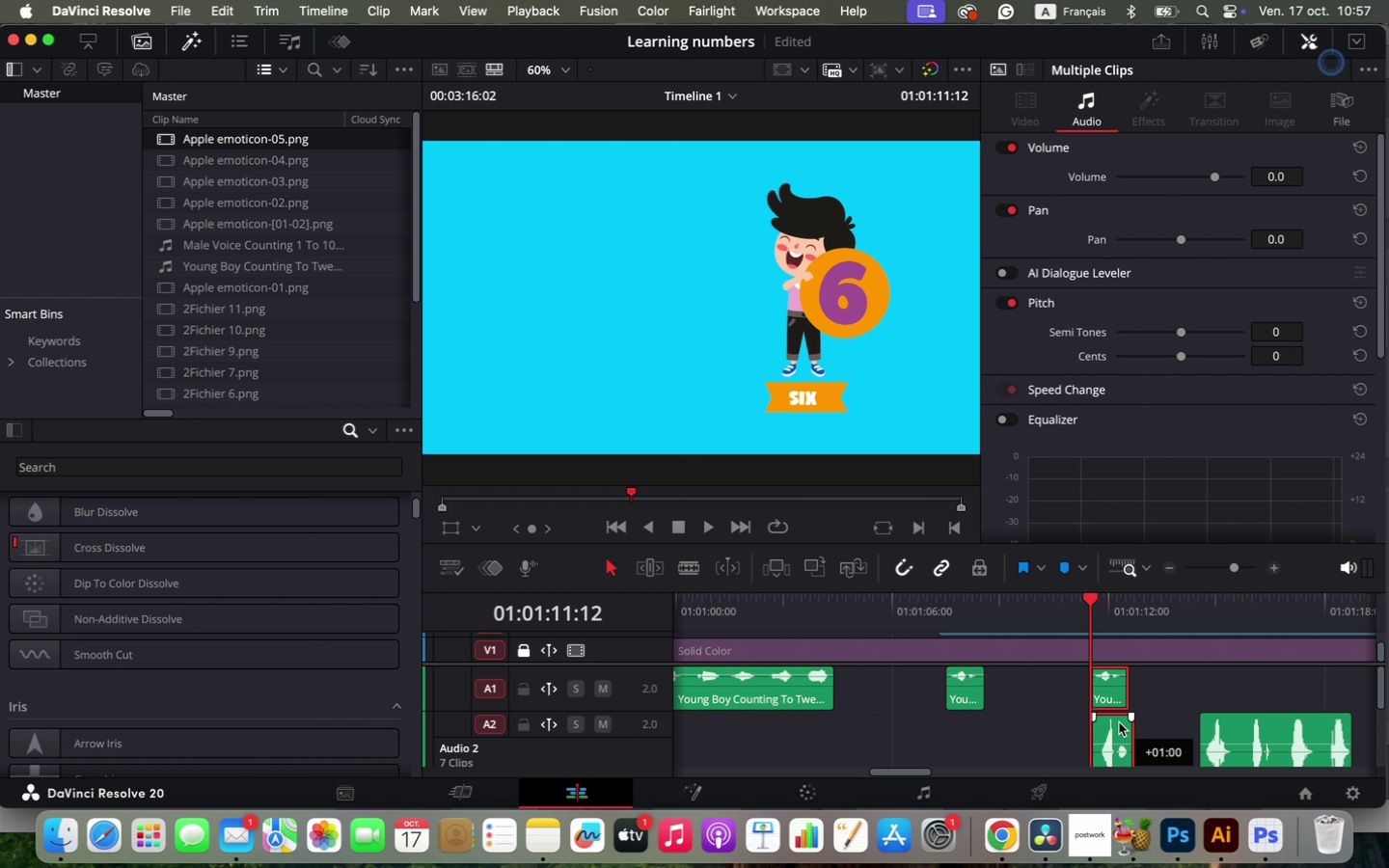 
key(Space)
 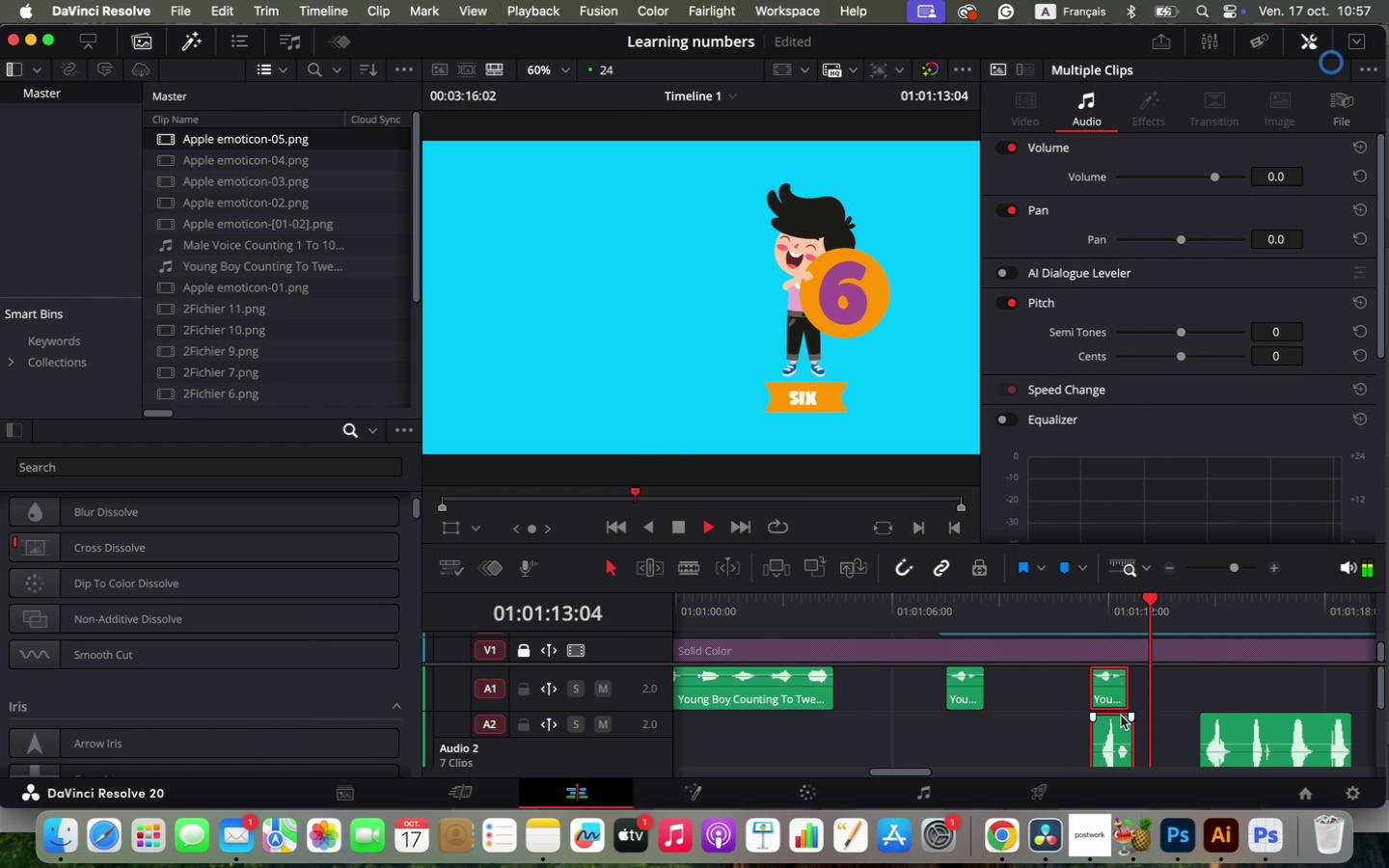 
key(Space)
 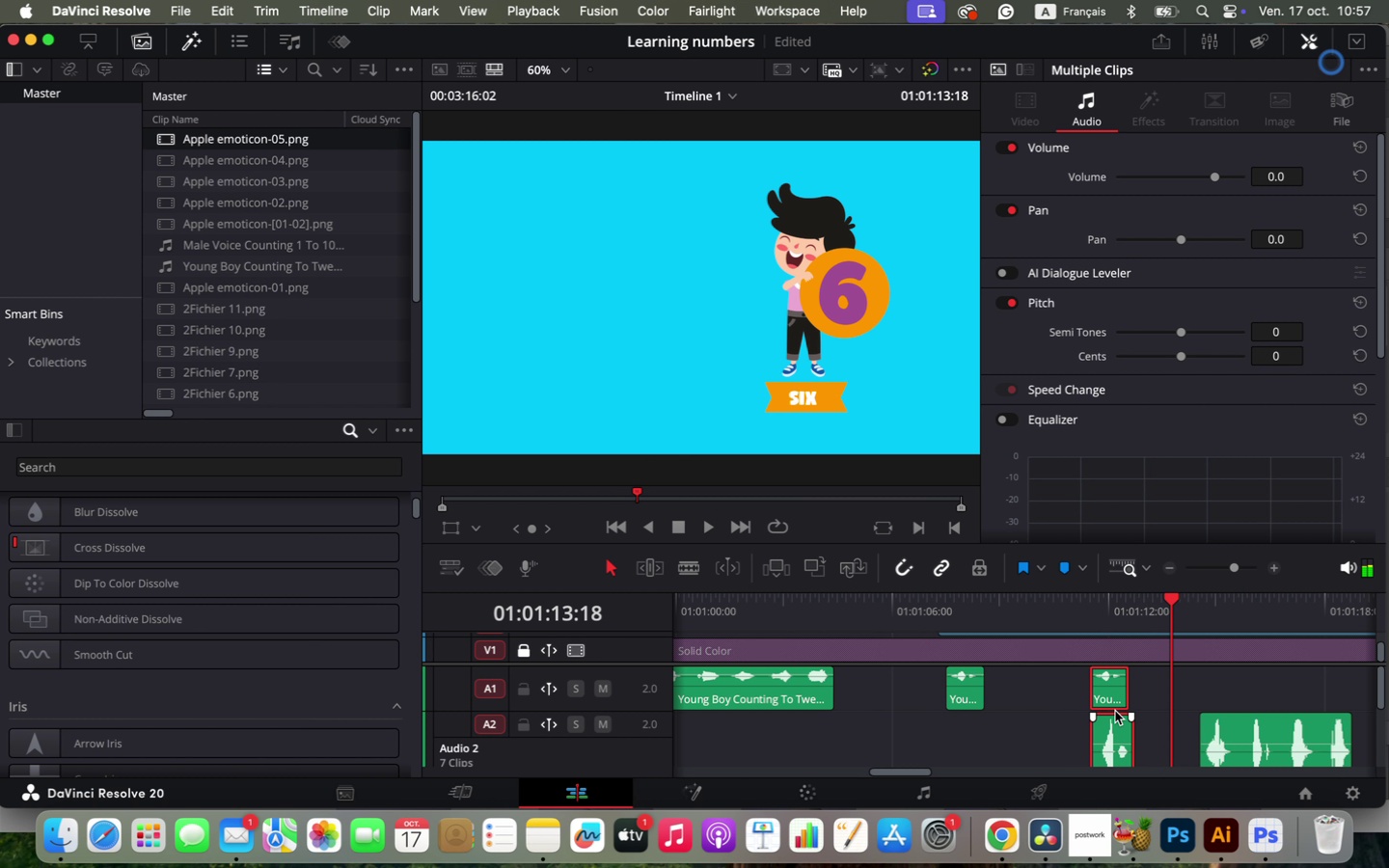 
hold_key(key=OptionLeft, duration=0.61)
scroll: coordinate [1137, 717], scroll_direction: down, amount: 2.0
 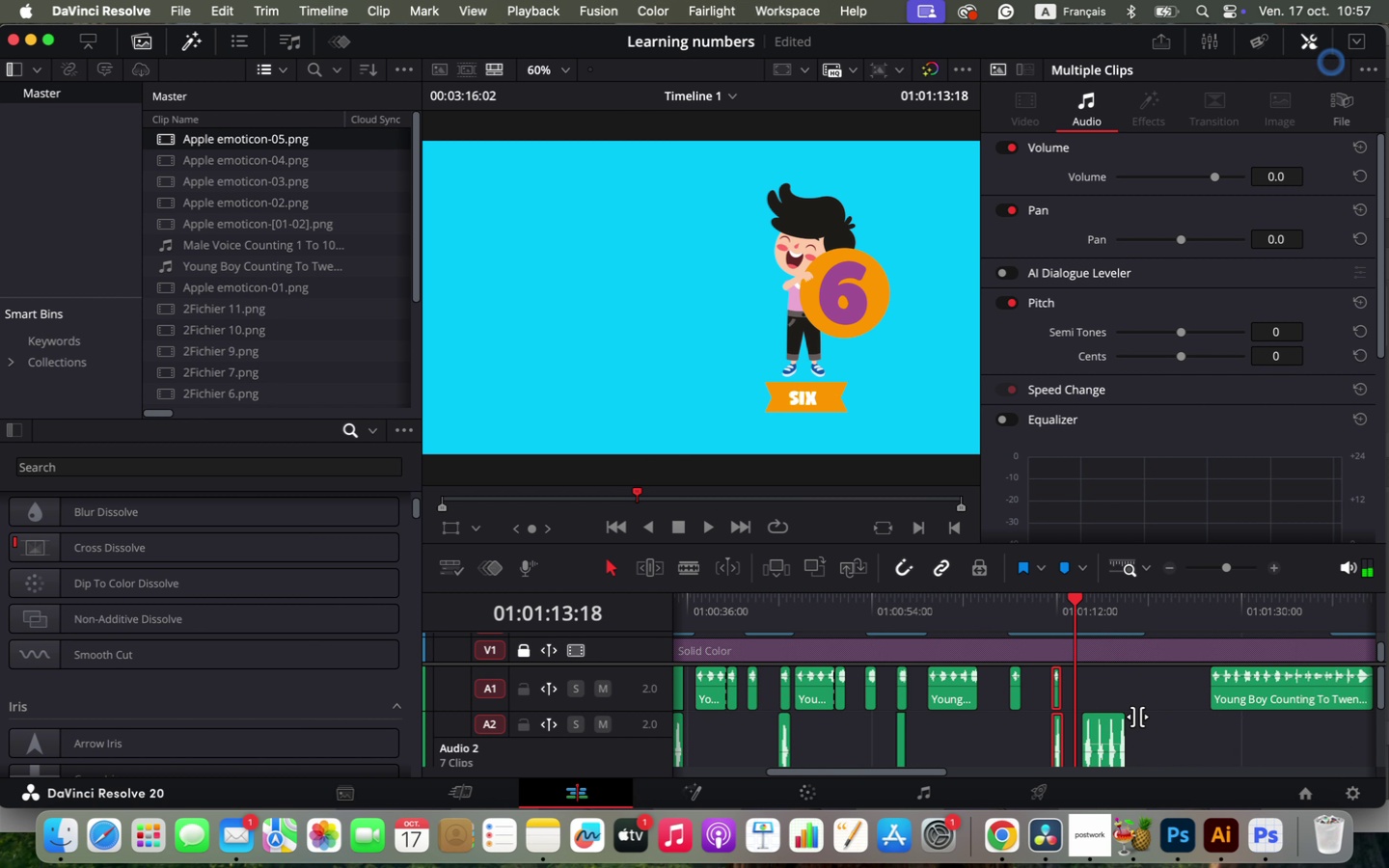 
left_click_drag(start_coordinate=[1102, 725], to_coordinate=[1226, 725])
 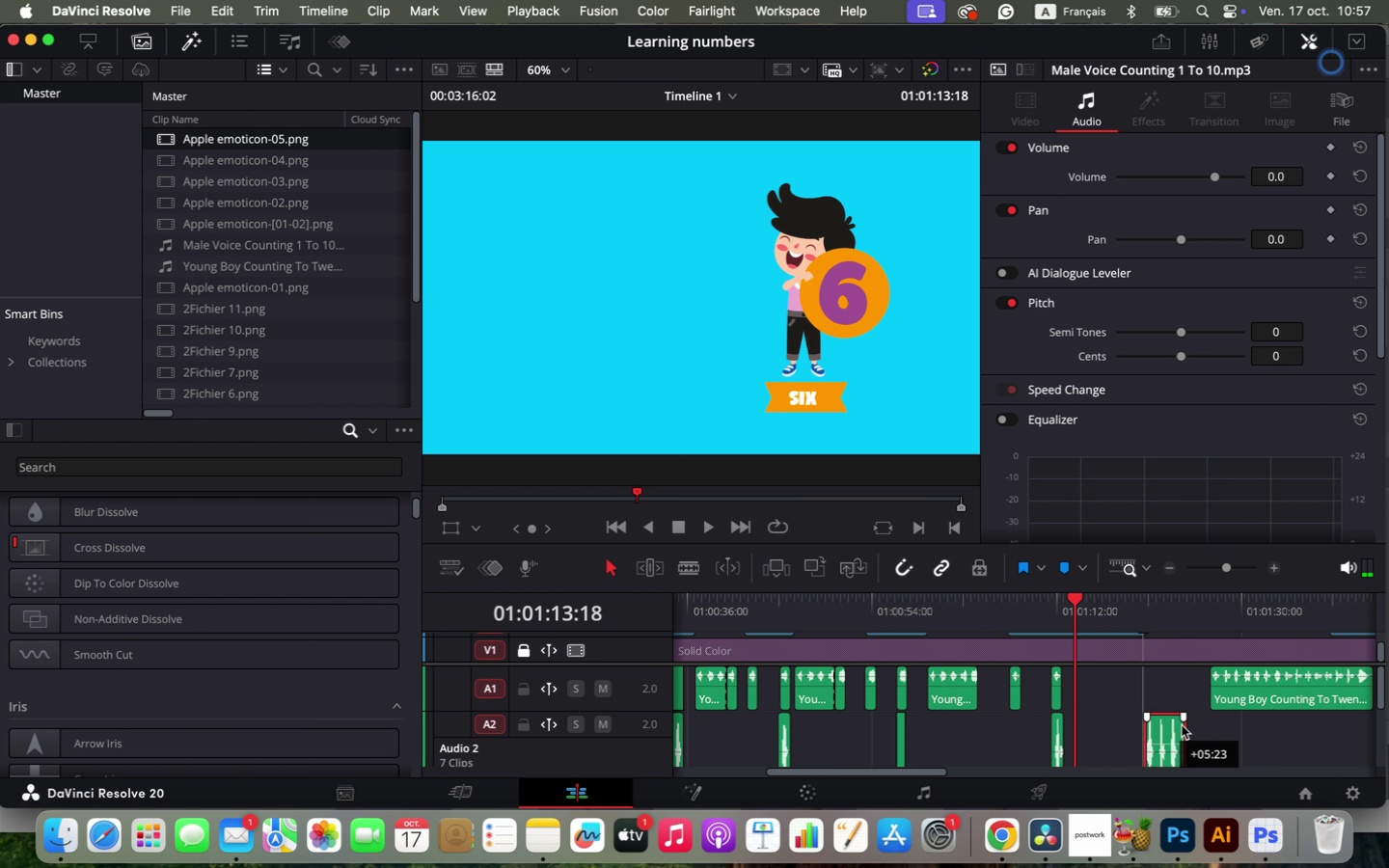 
scroll: coordinate [1017, 638], scroll_direction: up, amount: 5.0
 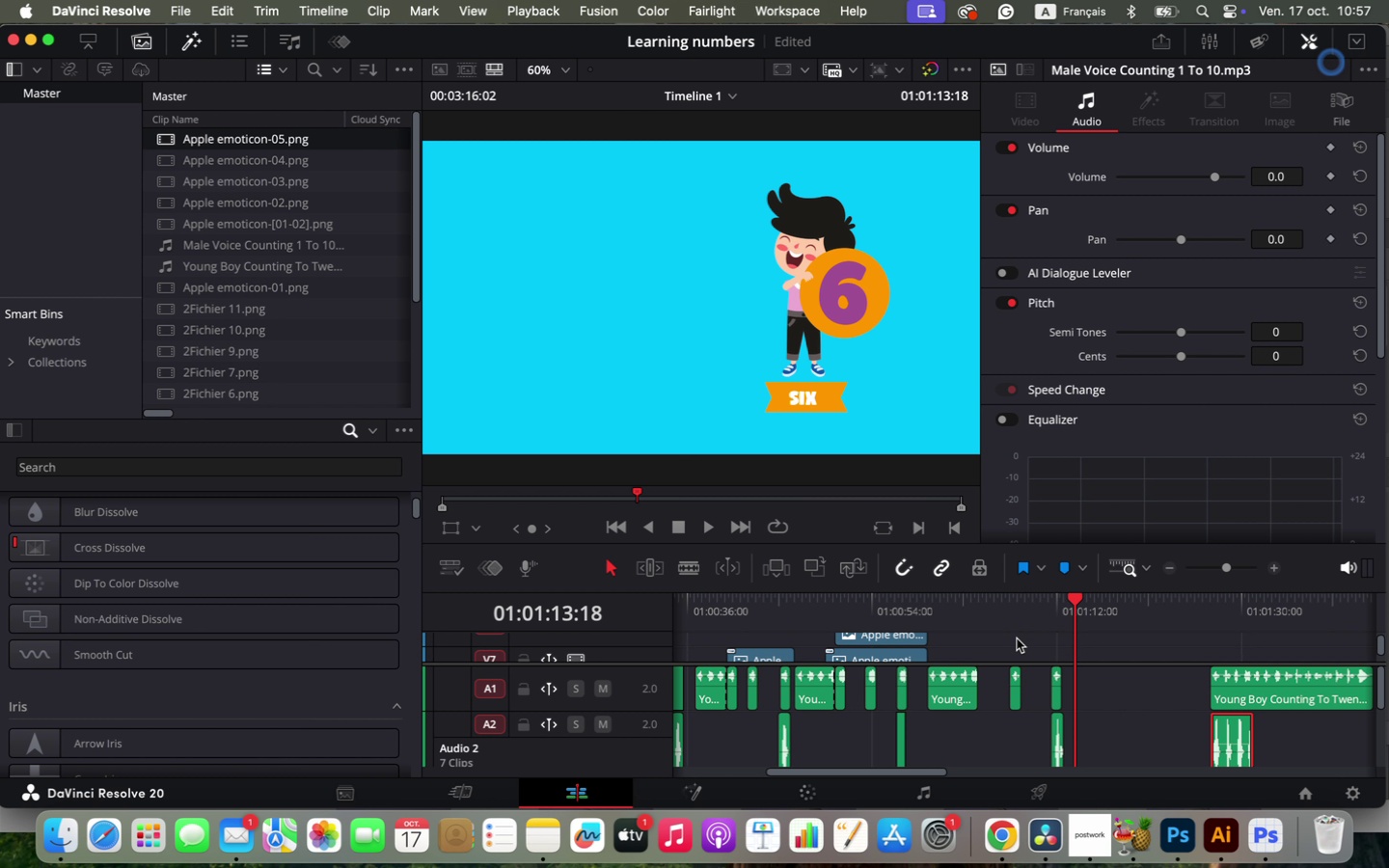 
scroll: coordinate [1023, 696], scroll_direction: down, amount: 4.0
 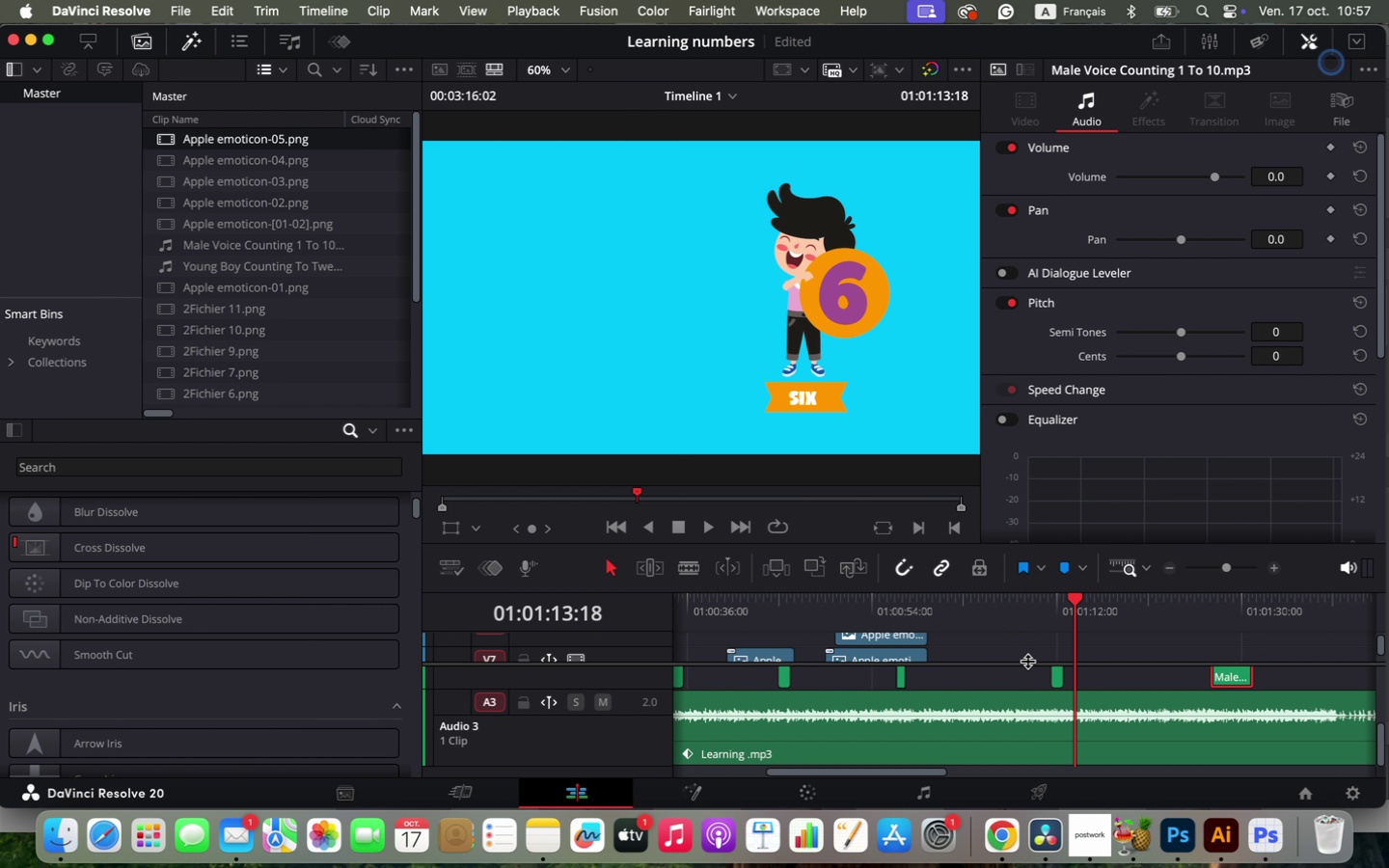 
left_click_drag(start_coordinate=[1027, 665], to_coordinate=[1026, 715])
 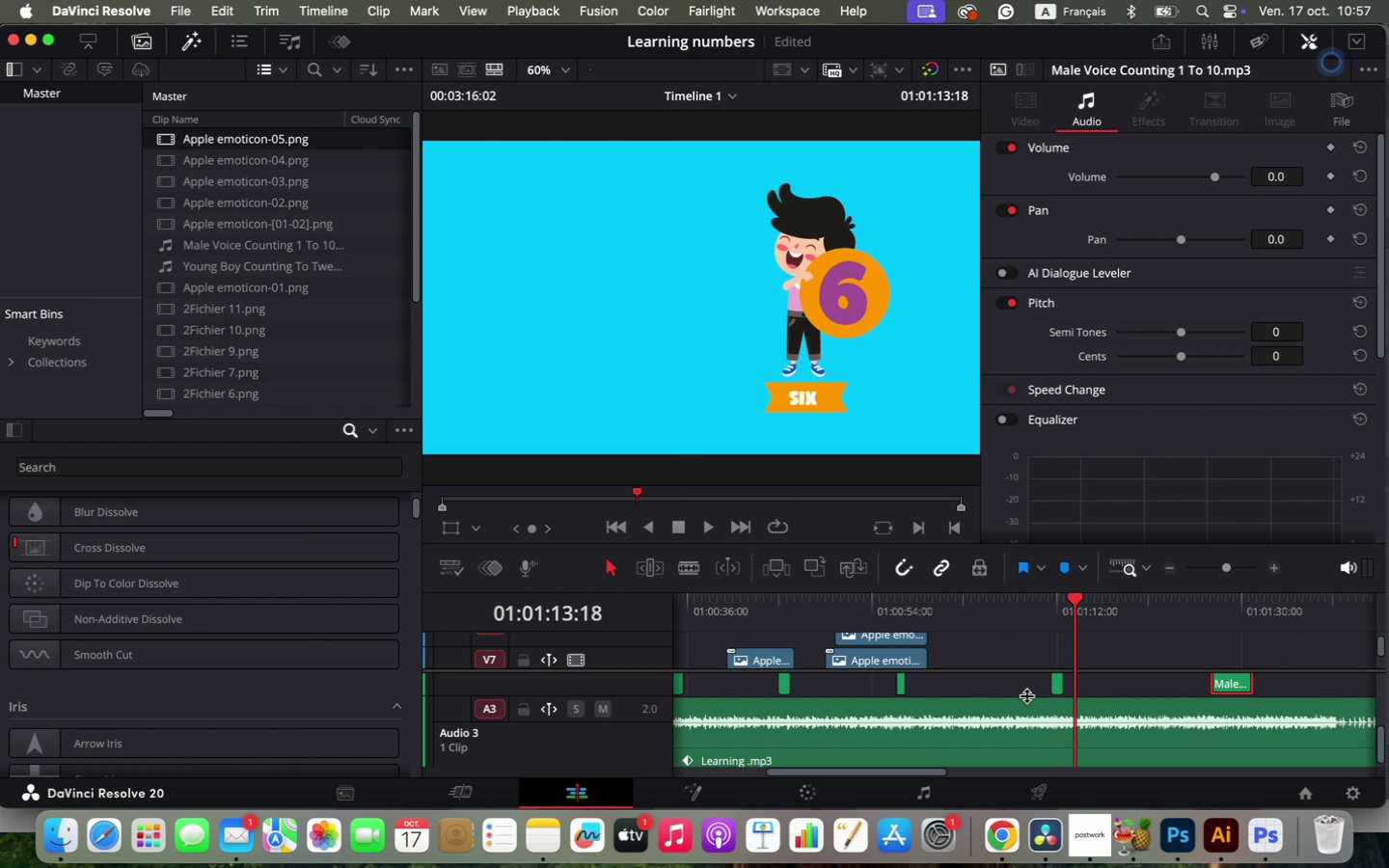 
scroll: coordinate [1023, 676], scroll_direction: down, amount: 1.0
 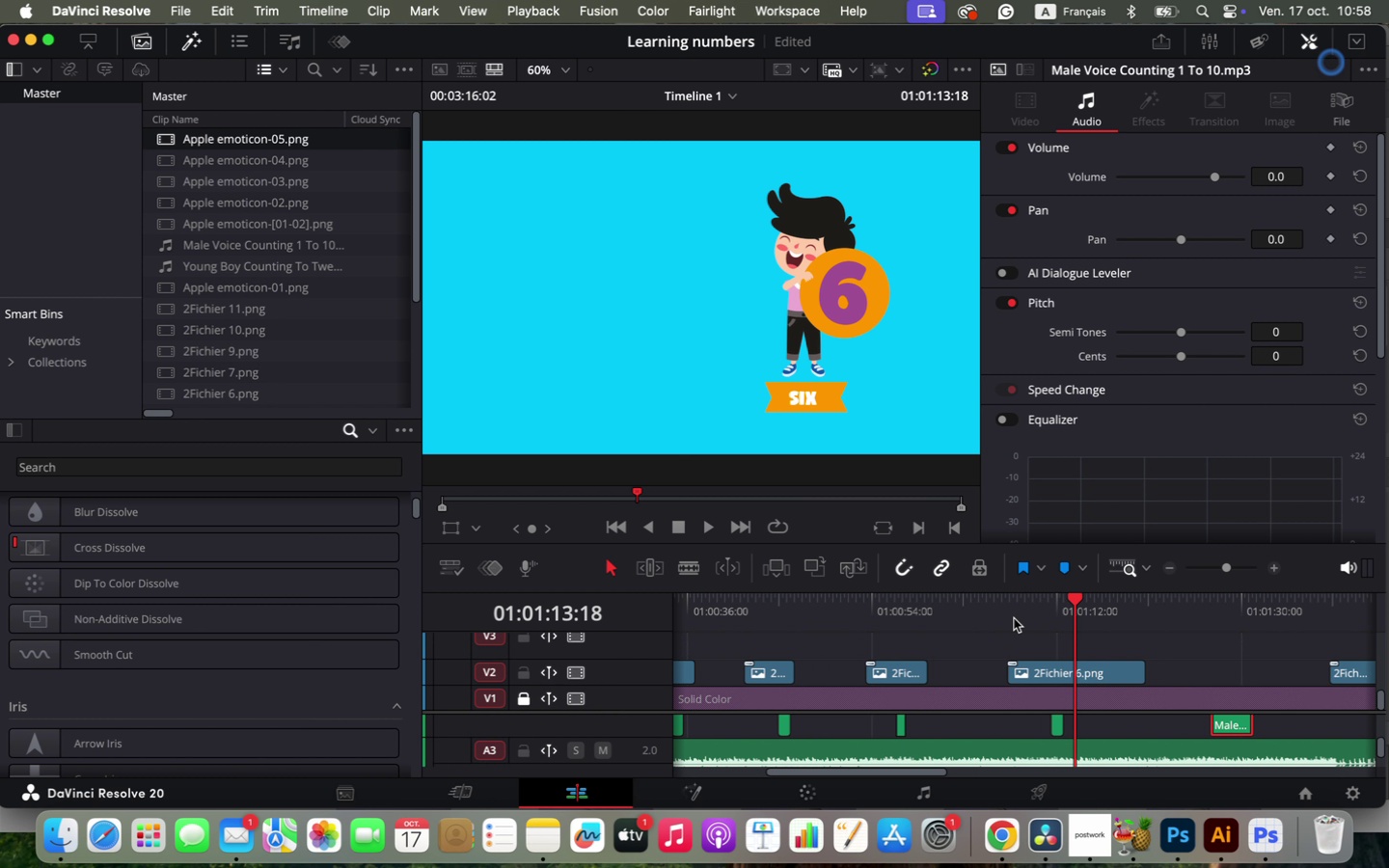 
left_click([1006, 611])
 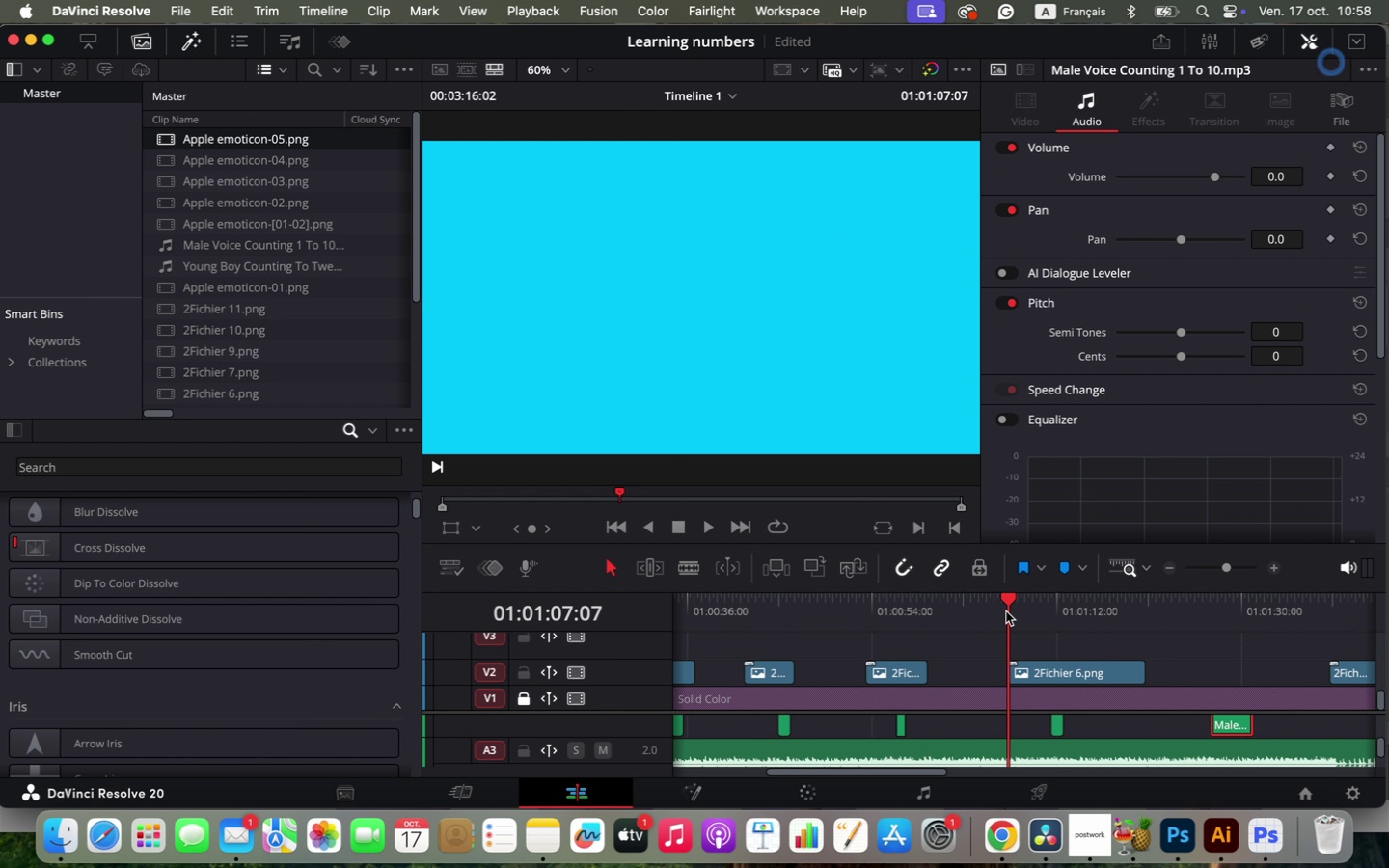 
key(Space)
 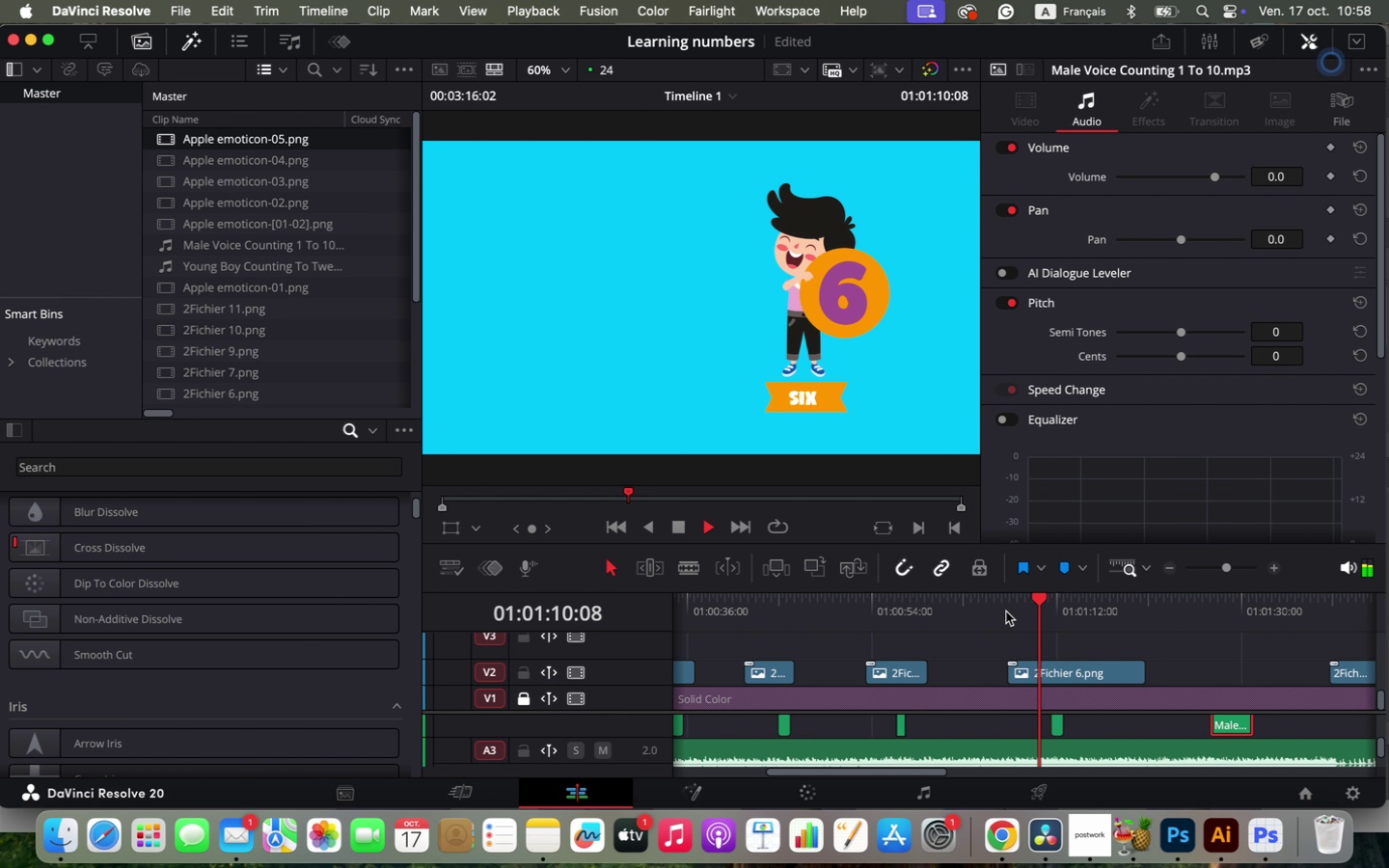 
wait(8.23)
 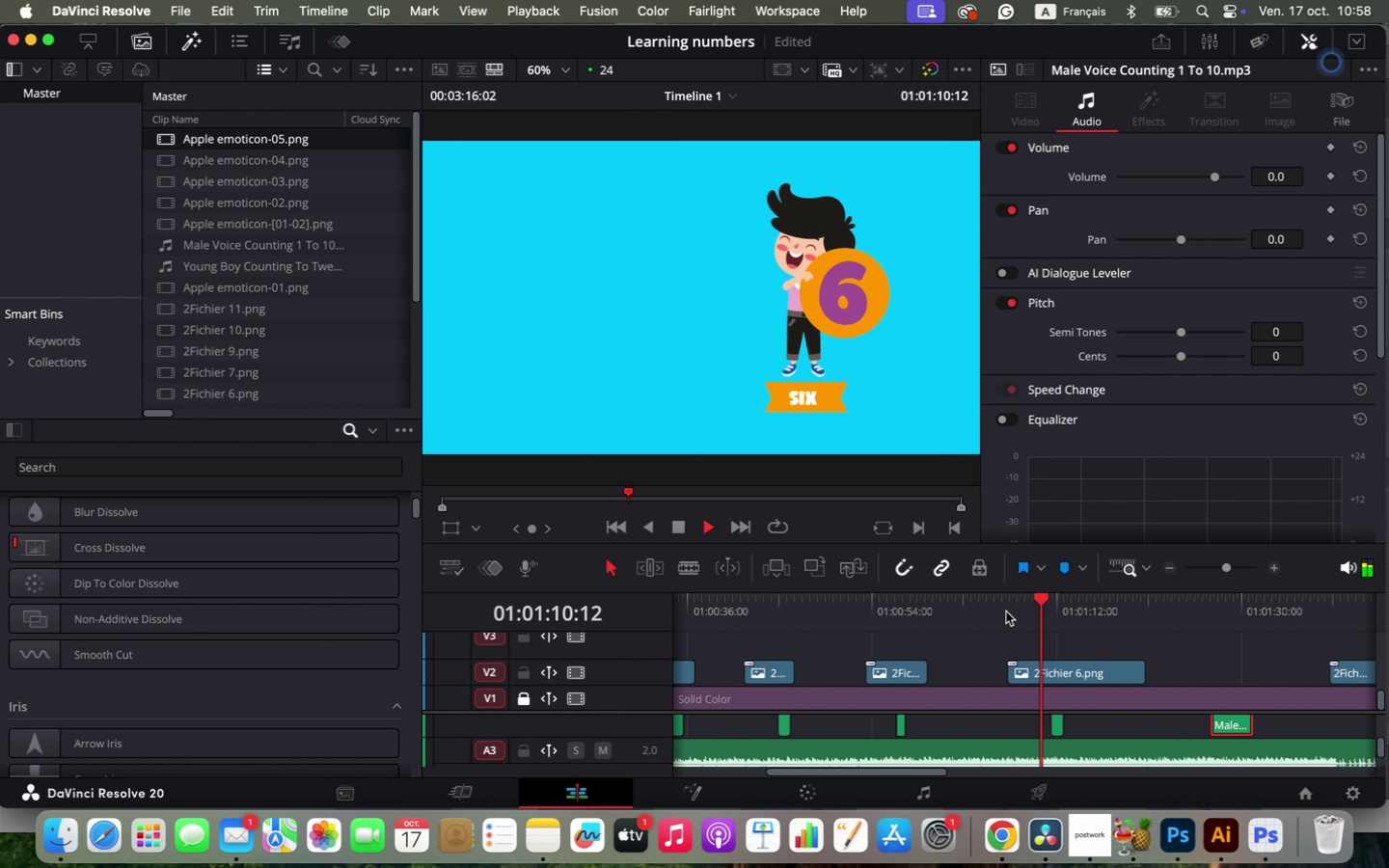 
key(Space)
 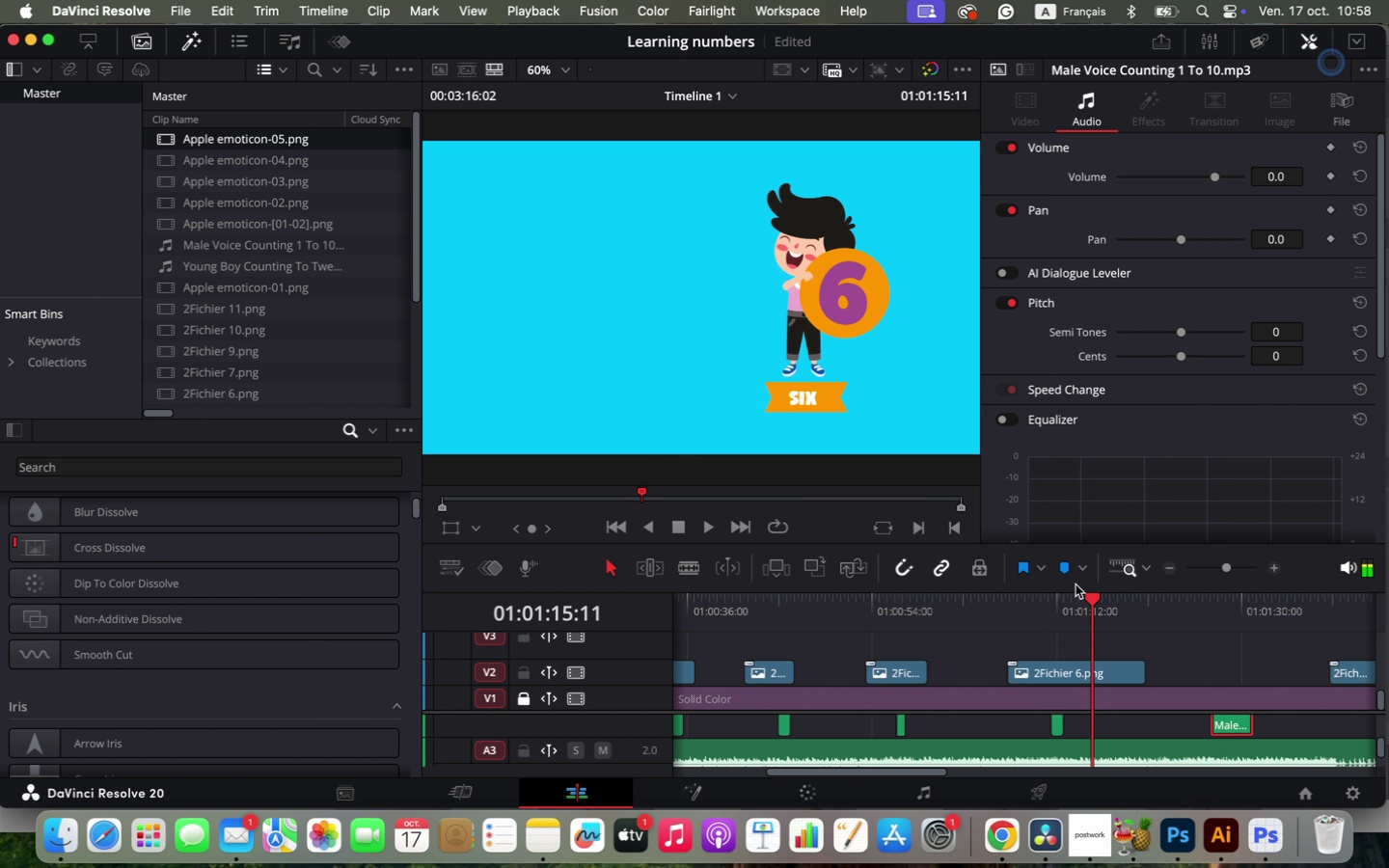 
hold_key(key=OptionLeft, duration=2.46)
scroll: coordinate [1054, 659], scroll_direction: down, amount: 2.0
 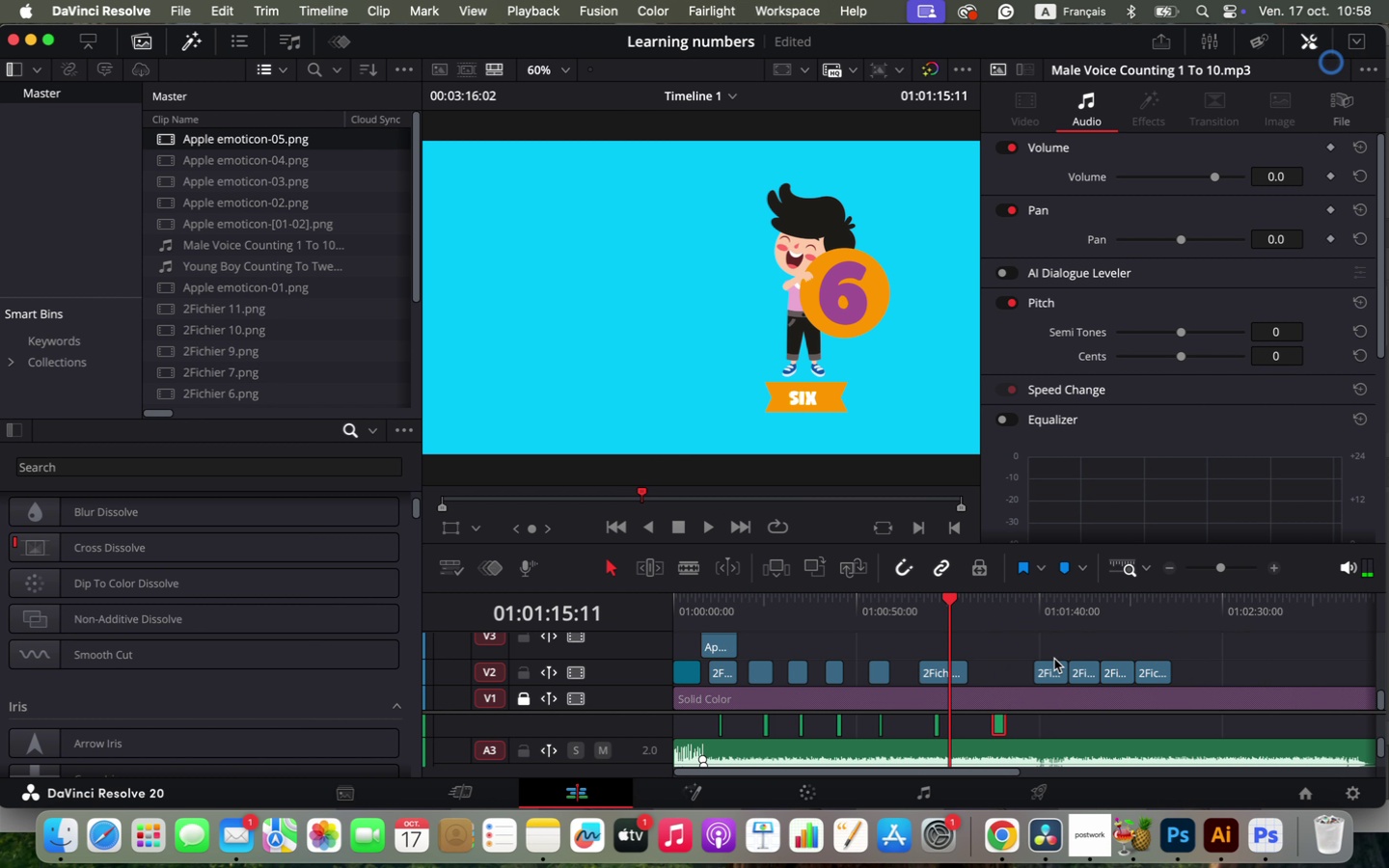 
left_click_drag(start_coordinate=[746, 607], to_coordinate=[736, 612])
 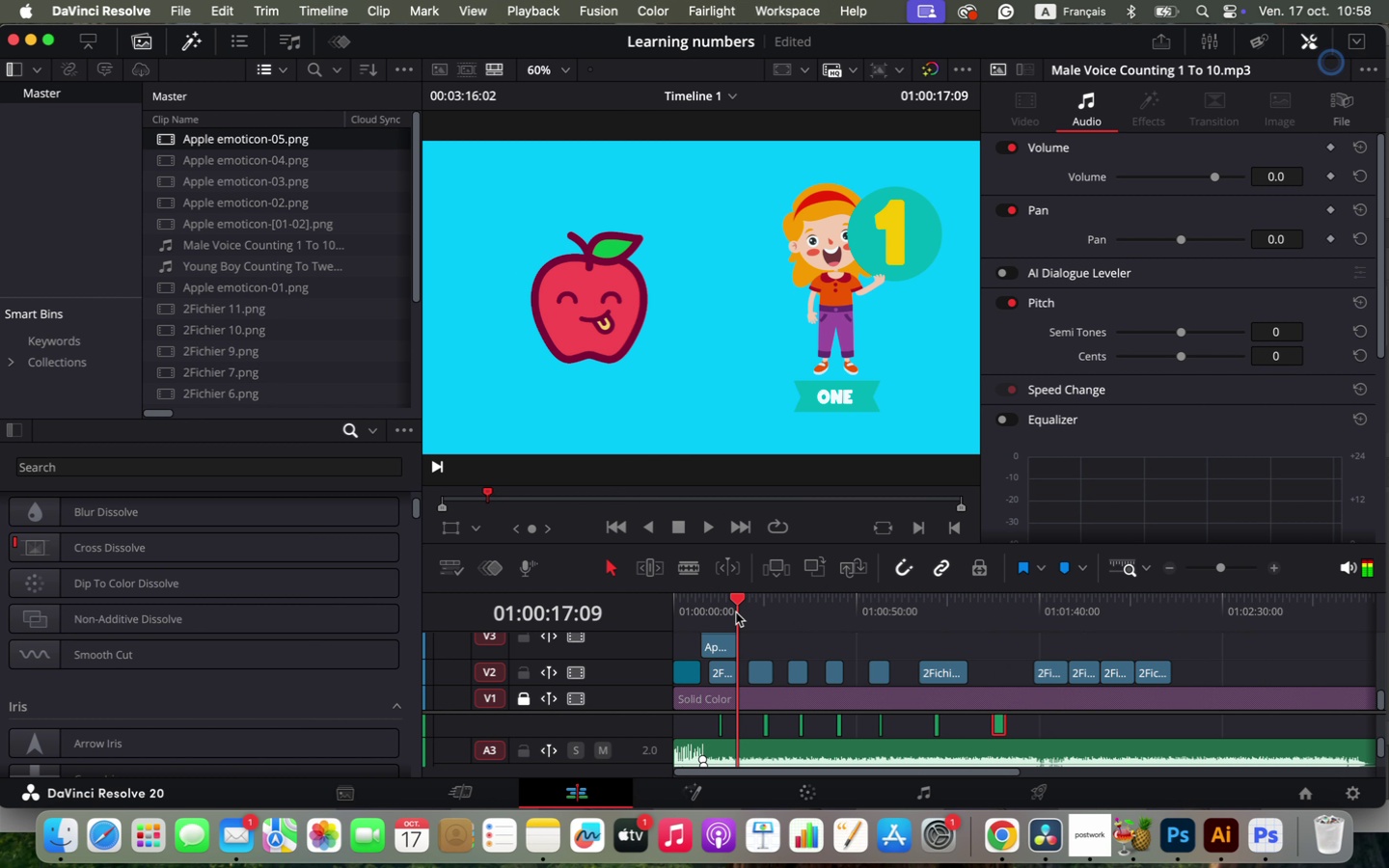 
key(Space)
 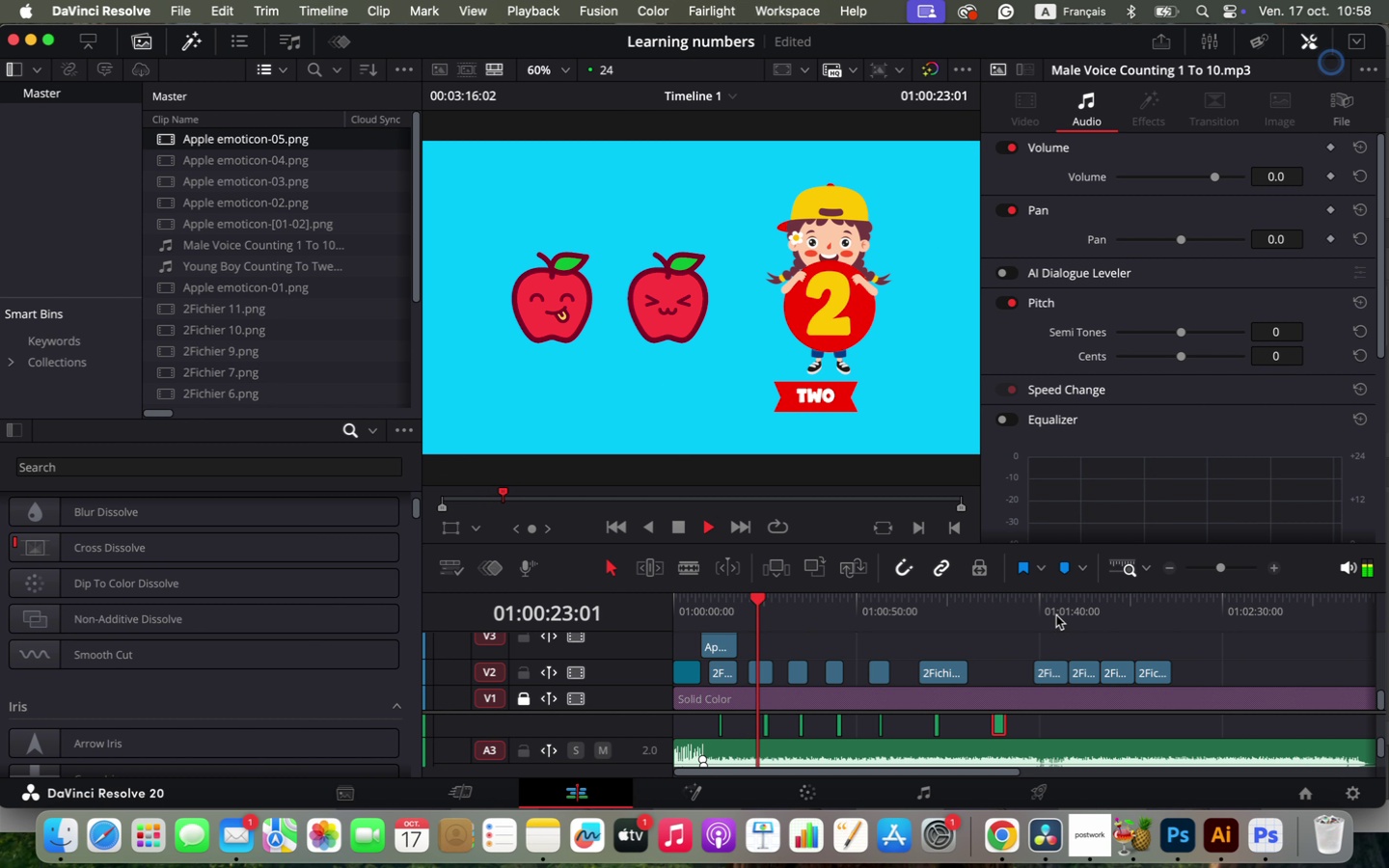 
wait(11.38)
 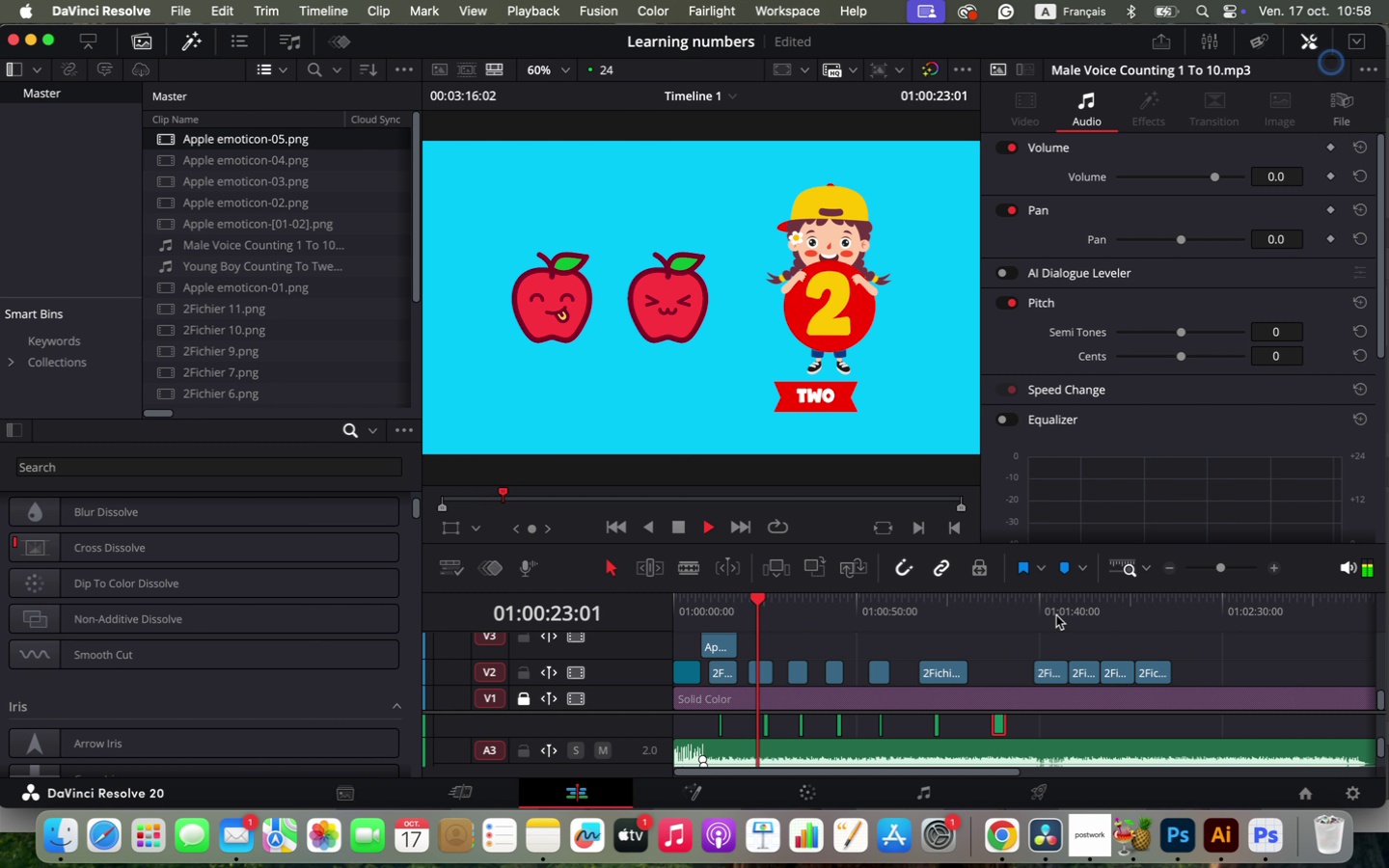 
hold_key(key=OptionLeft, duration=1.31)
scroll: coordinate [1066, 640], scroll_direction: down, amount: 2.0
 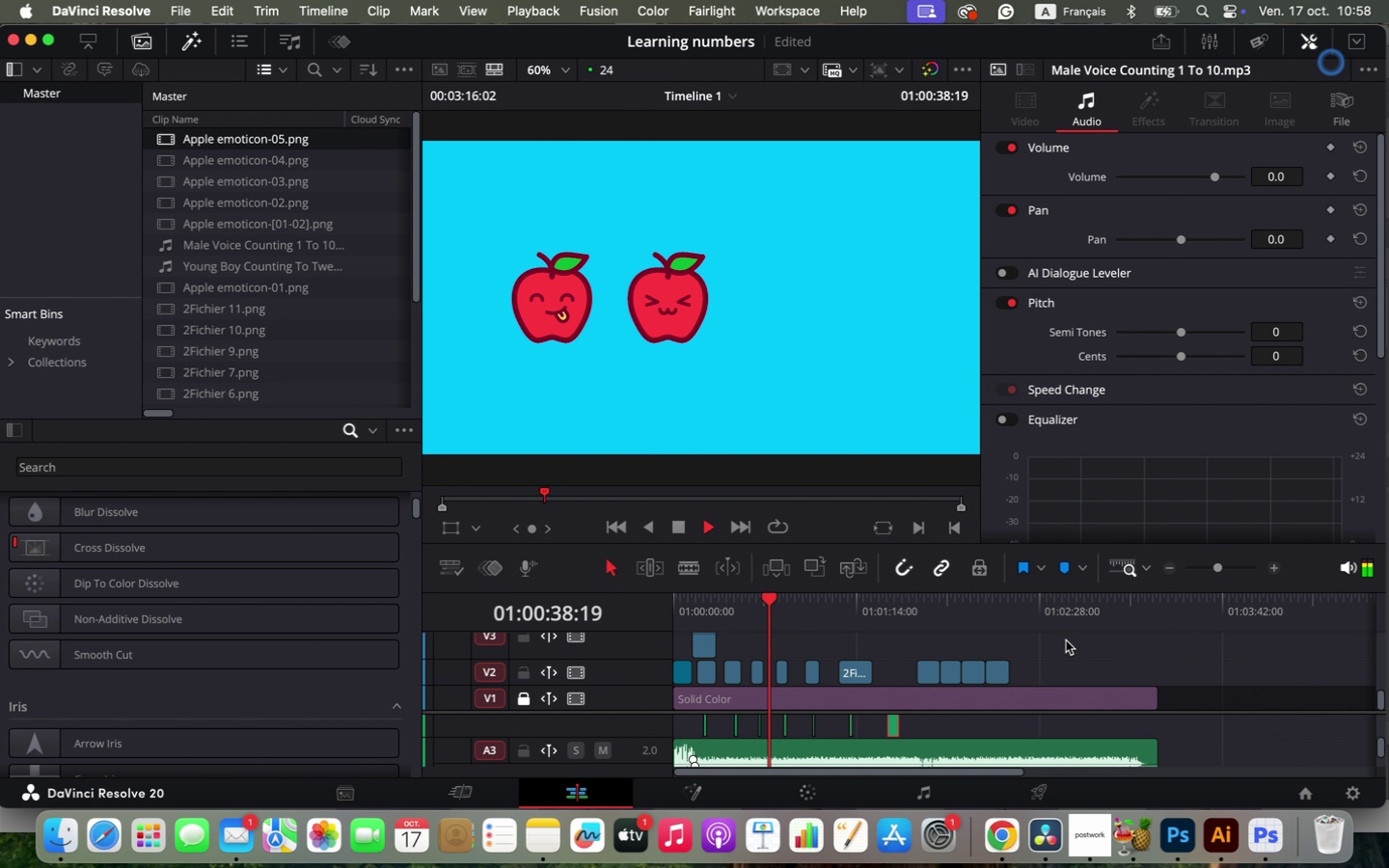 
wait(13.83)
 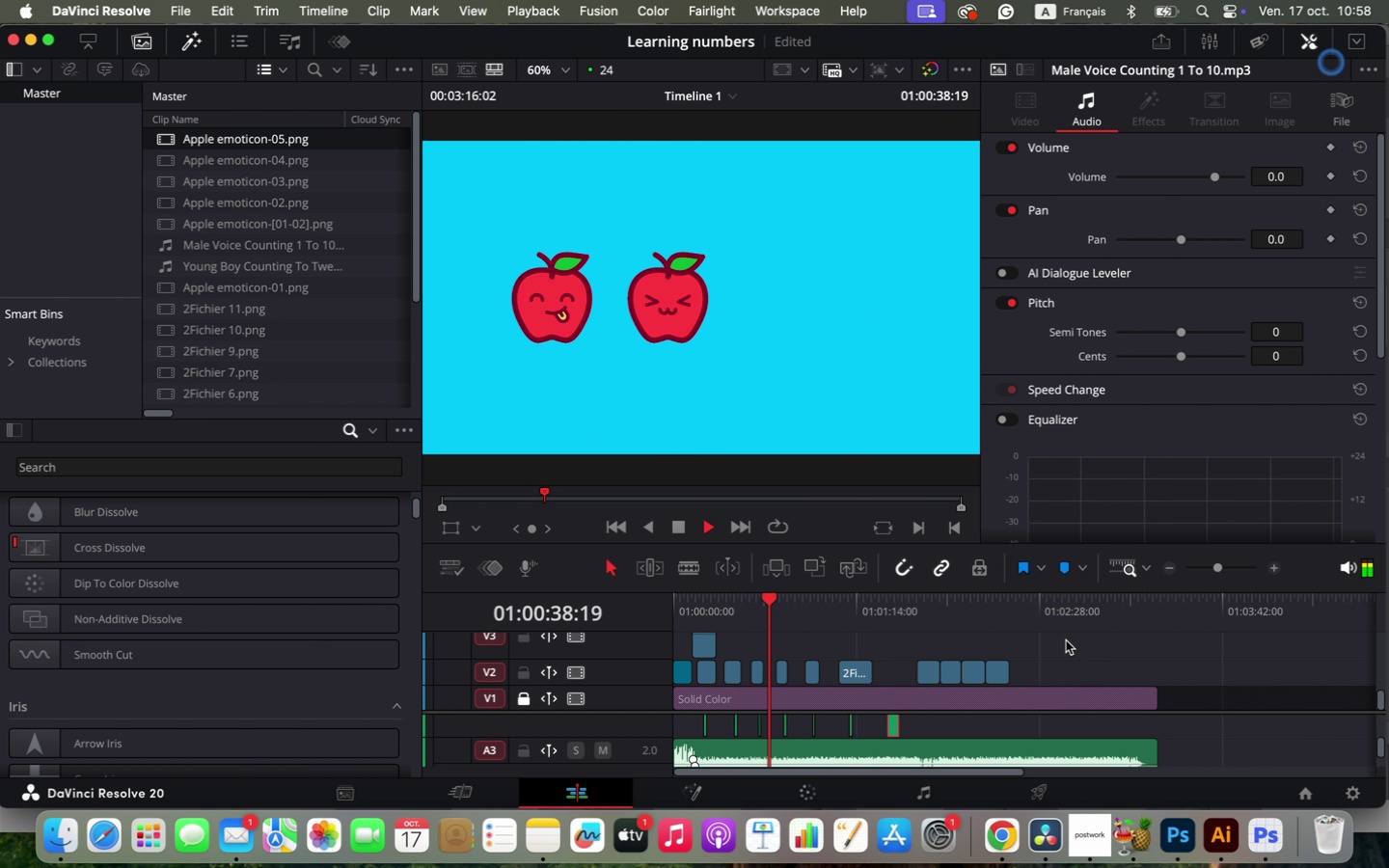 
key(Space)
 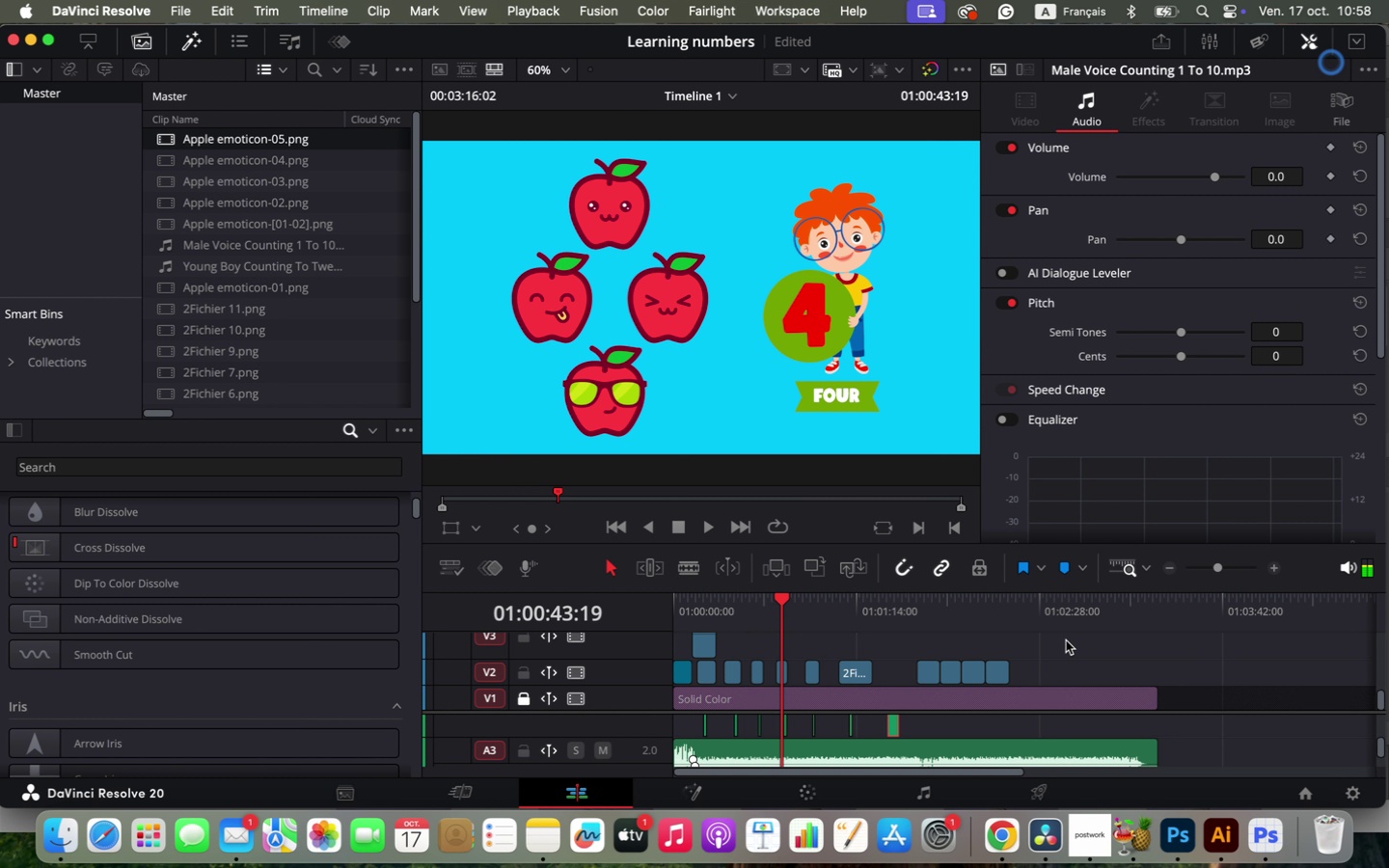 
hold_key(key=Space, duration=0.6)
 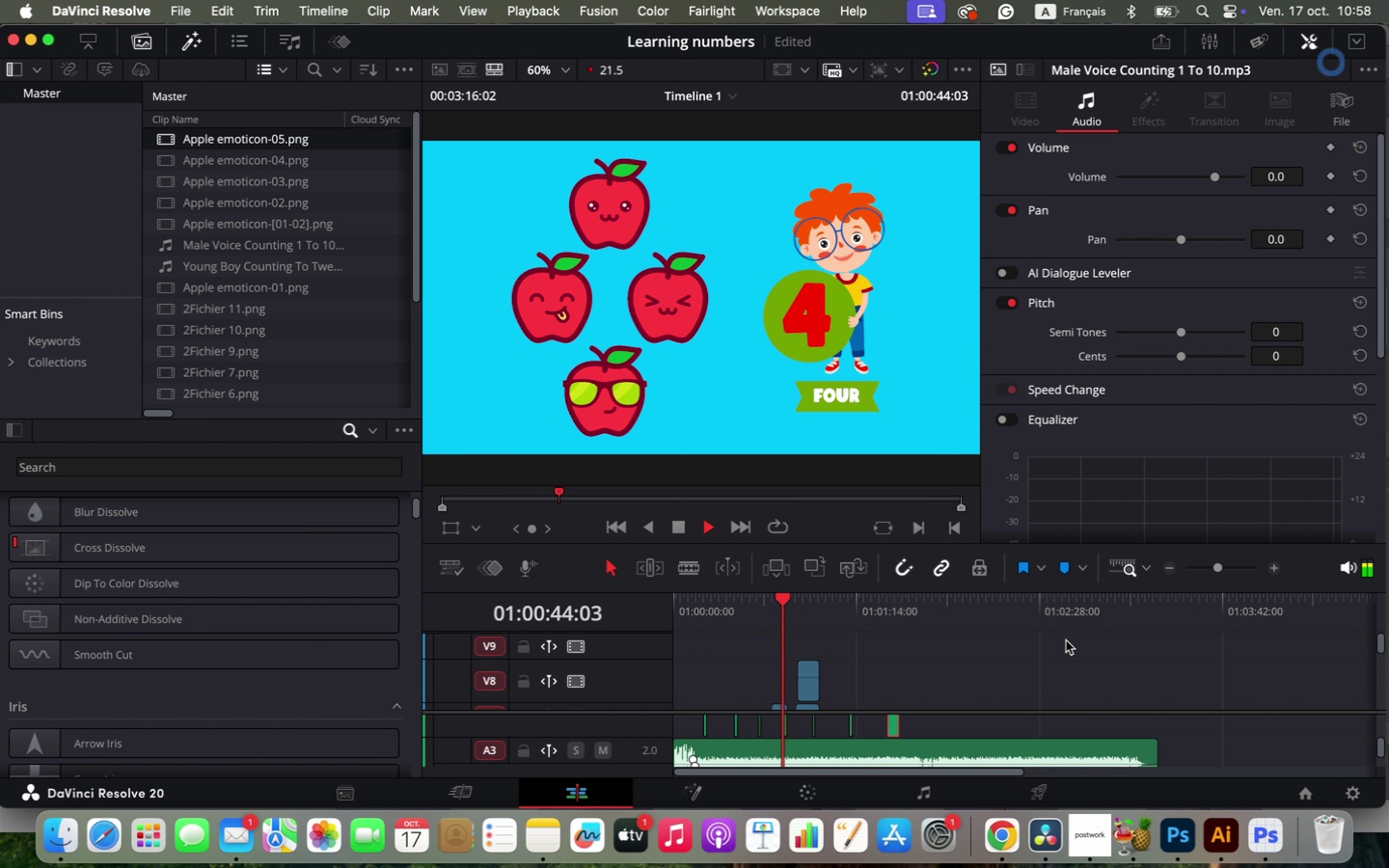 
scroll: coordinate [1066, 640], scroll_direction: up, amount: 4.0
 